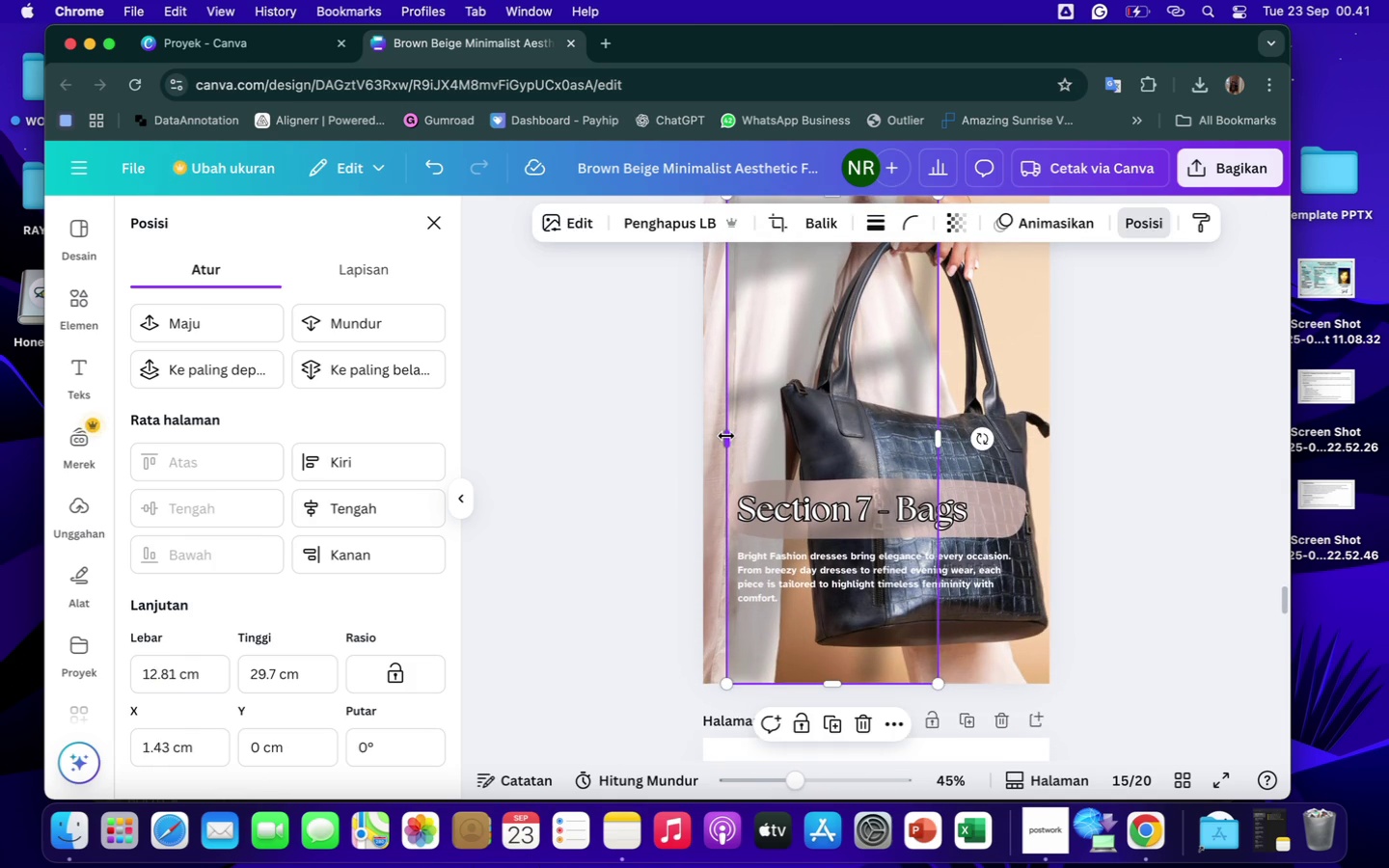 
left_click_drag(start_coordinate=[726, 436], to_coordinate=[702, 442])
 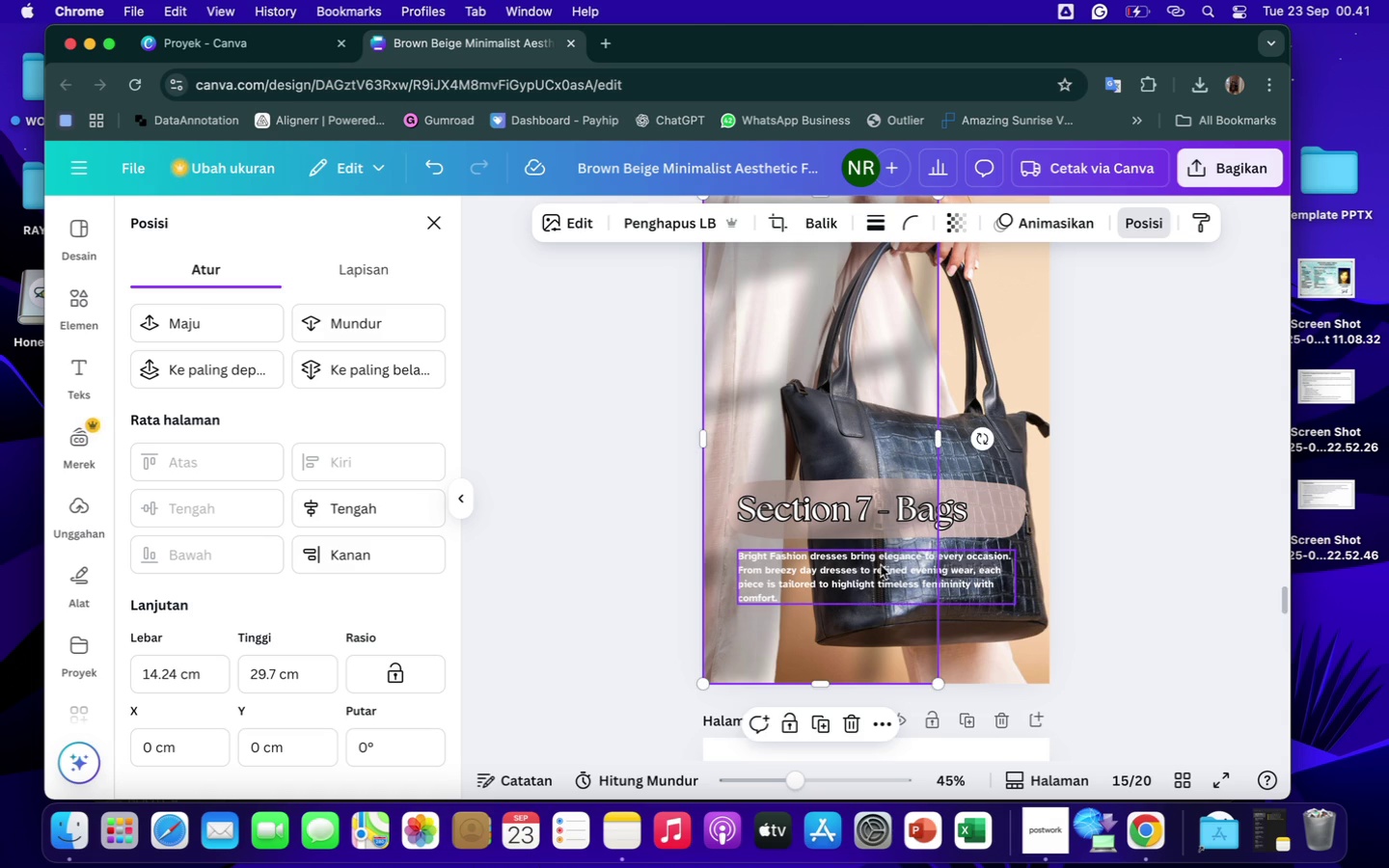 
left_click([881, 572])
 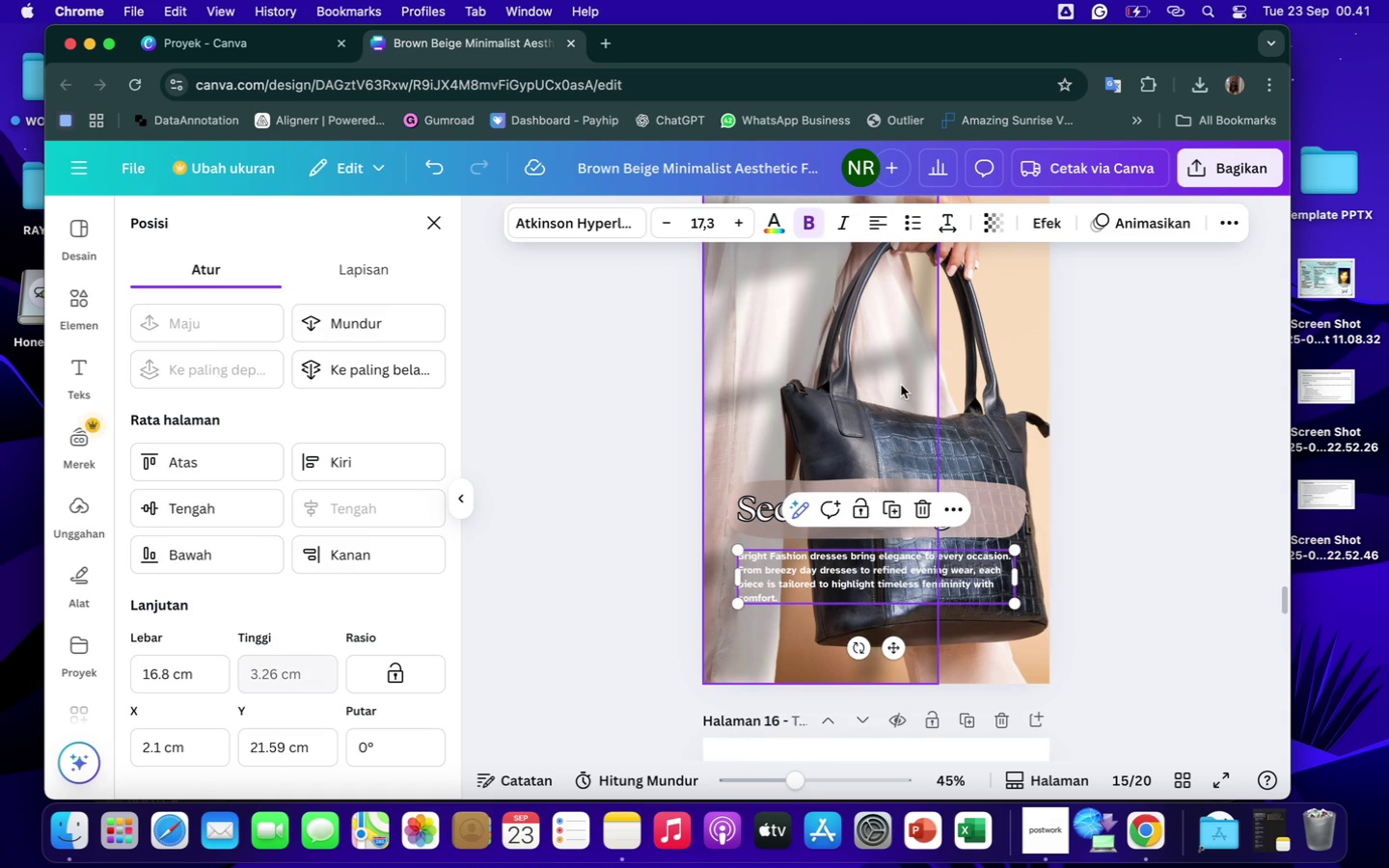 
left_click([901, 385])
 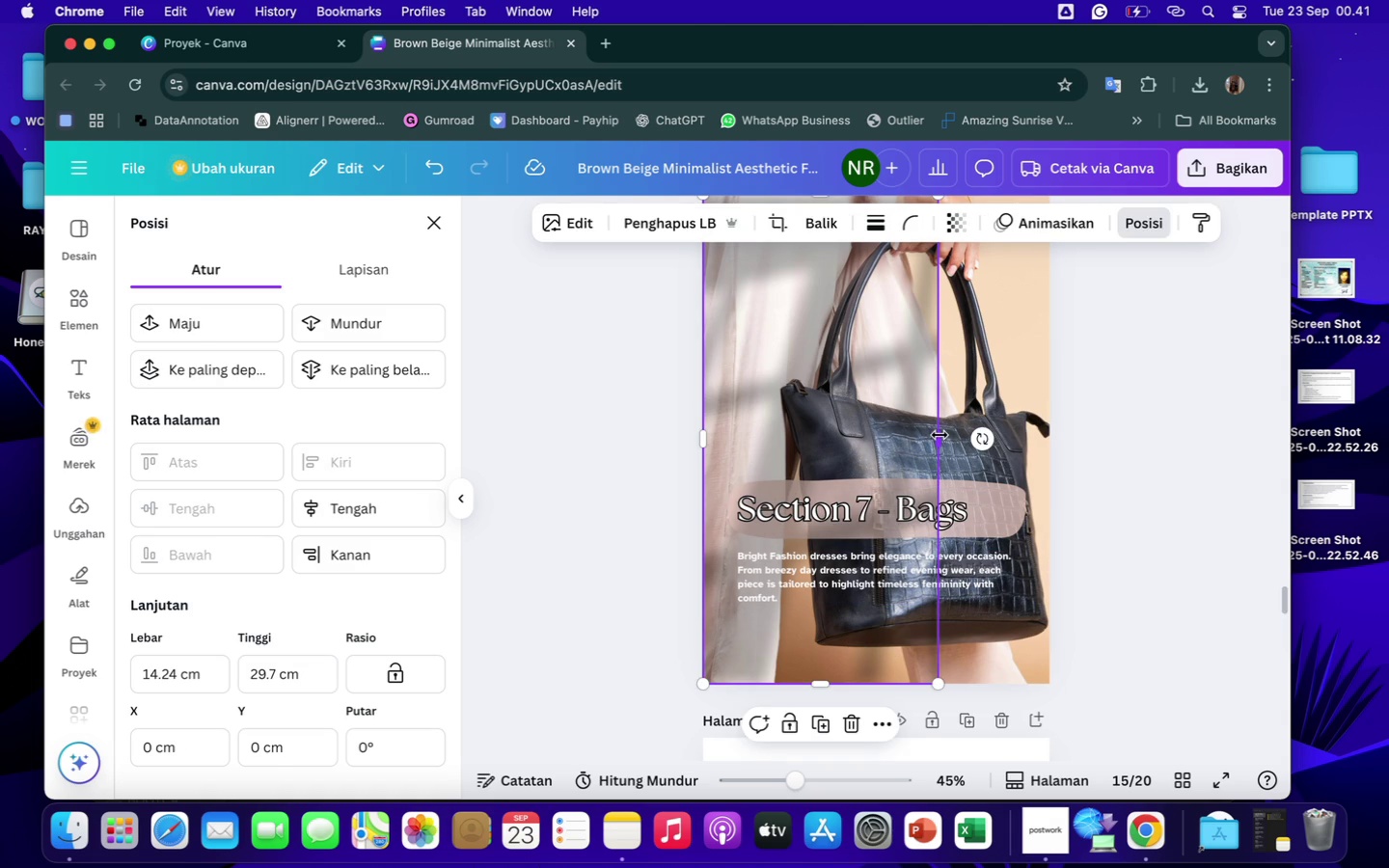 
left_click_drag(start_coordinate=[940, 435], to_coordinate=[1049, 455])
 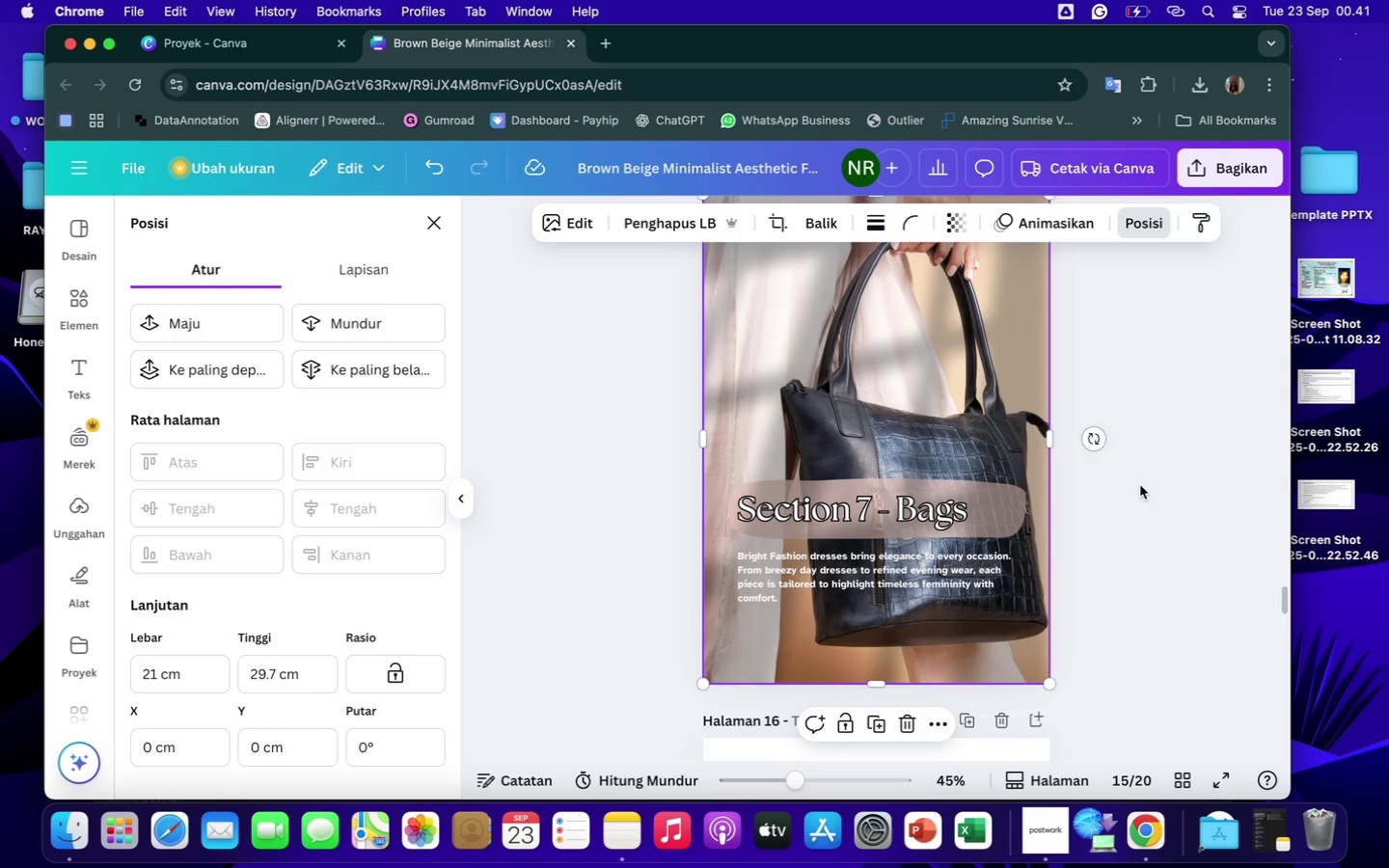 
left_click([1140, 485])
 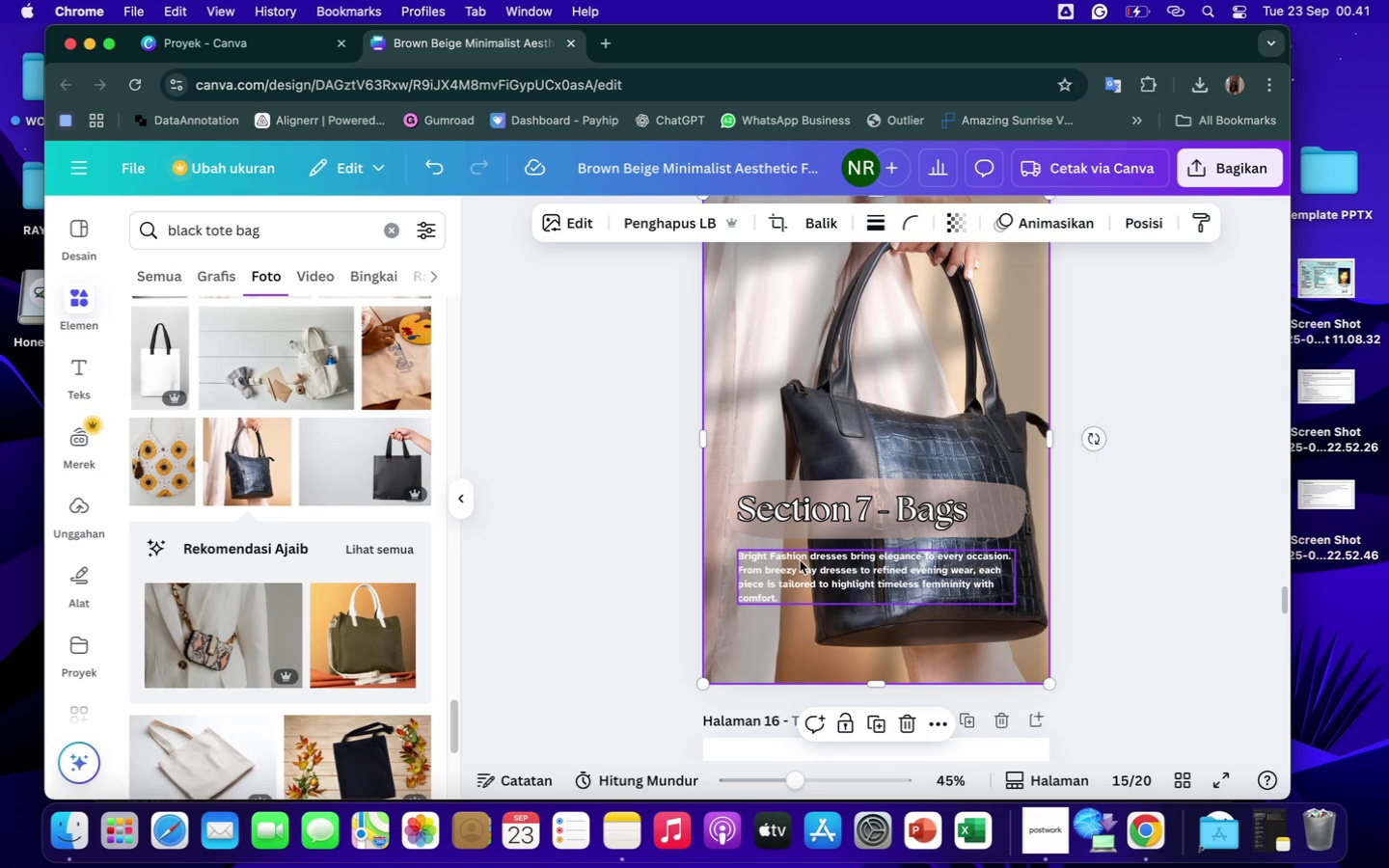 
double_click([797, 558])
 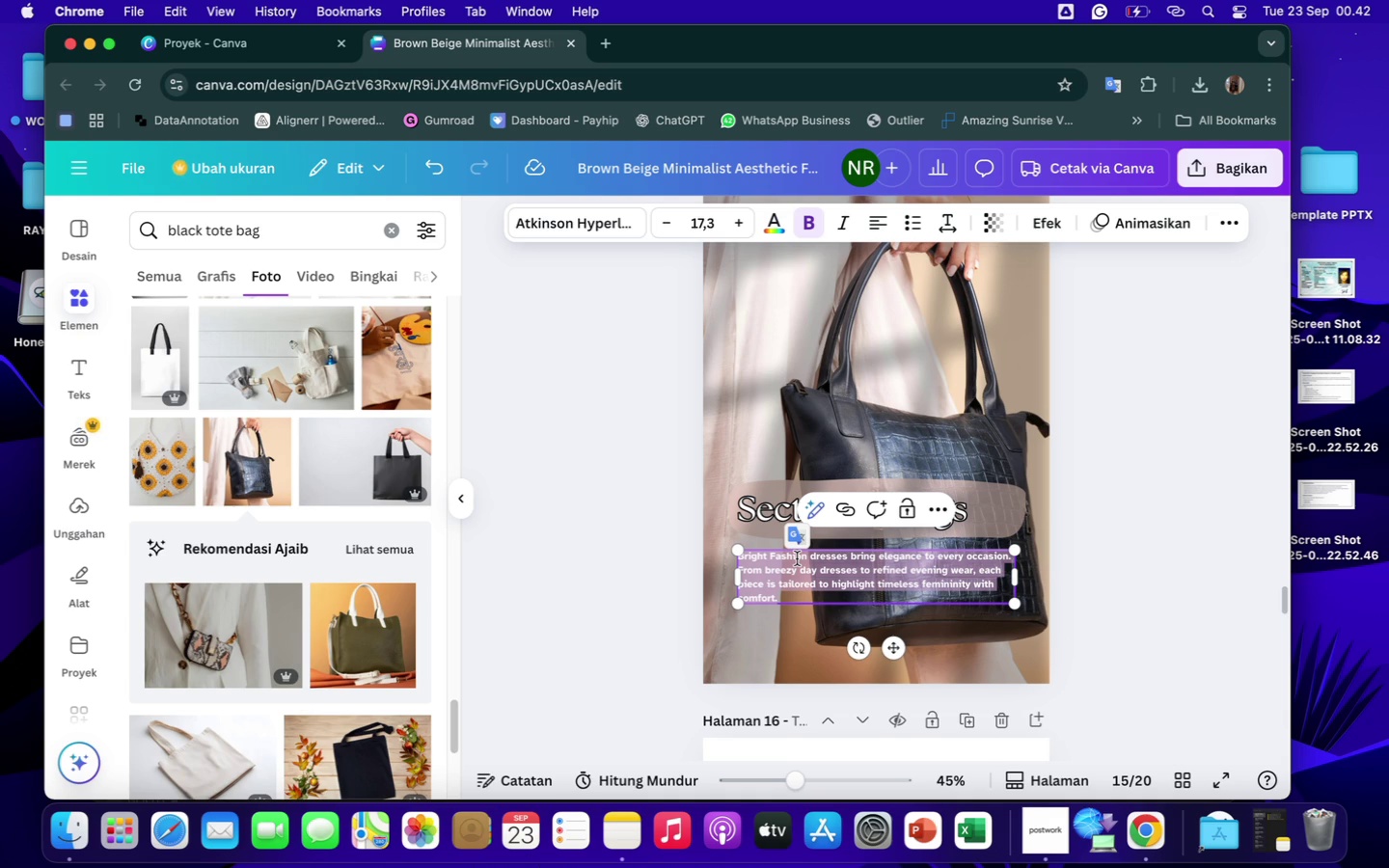 
wait(11.35)
 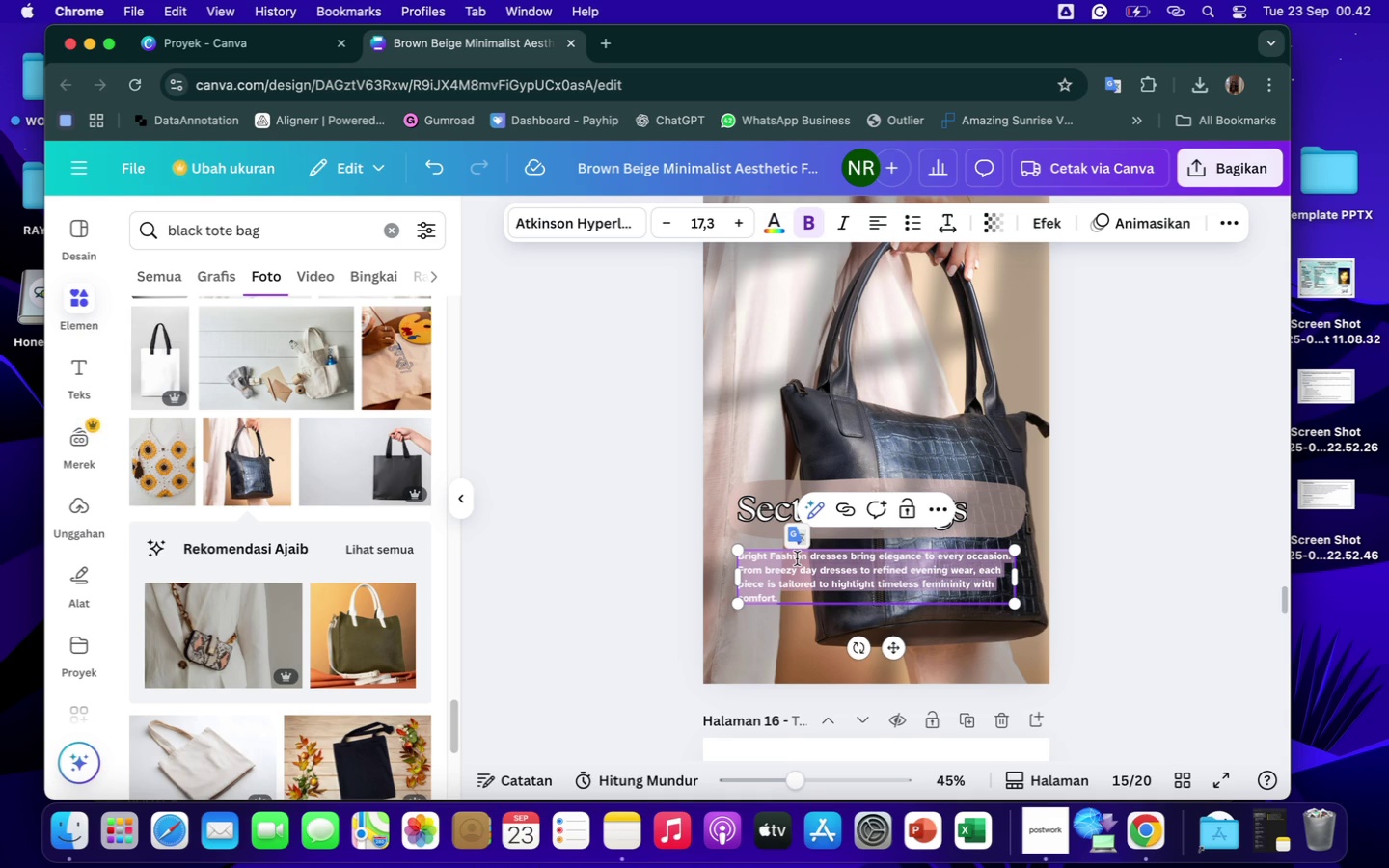 
left_click_drag(start_coordinate=[815, 559], to_coordinate=[853, 582])
 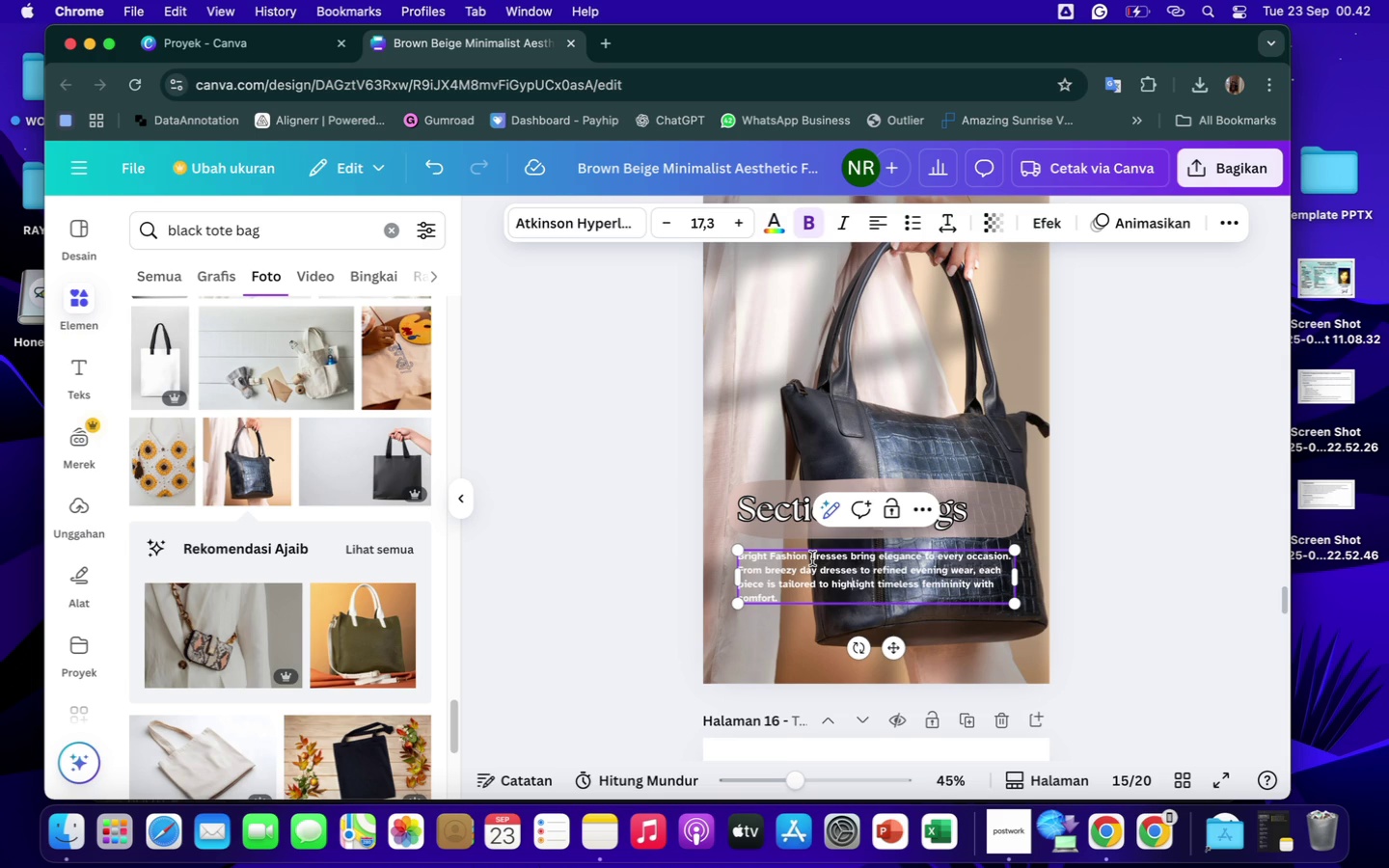 
left_click_drag(start_coordinate=[812, 558], to_coordinate=[852, 596])
 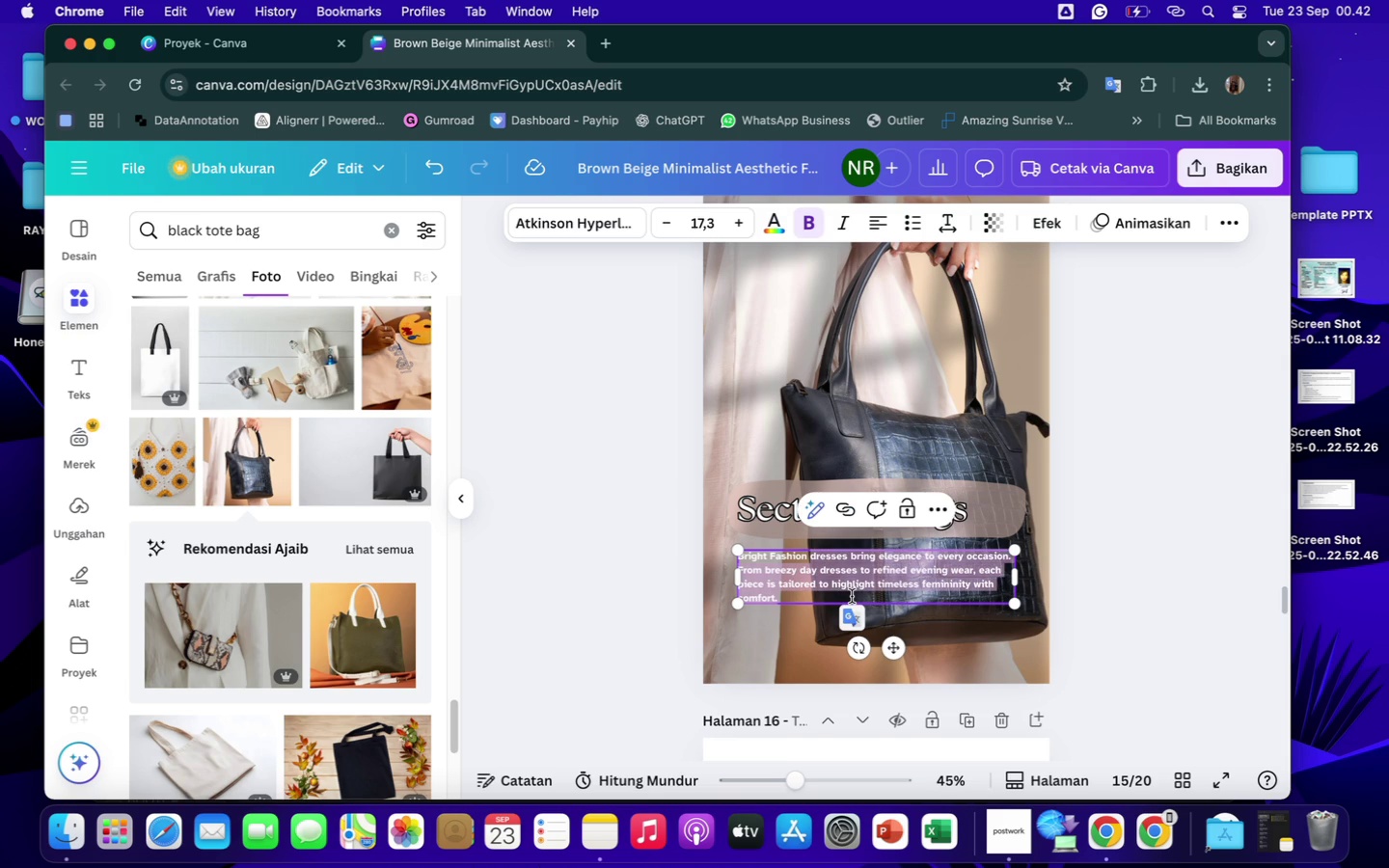 
scroll: coordinate [852, 596], scroll_direction: down, amount: 1.0
 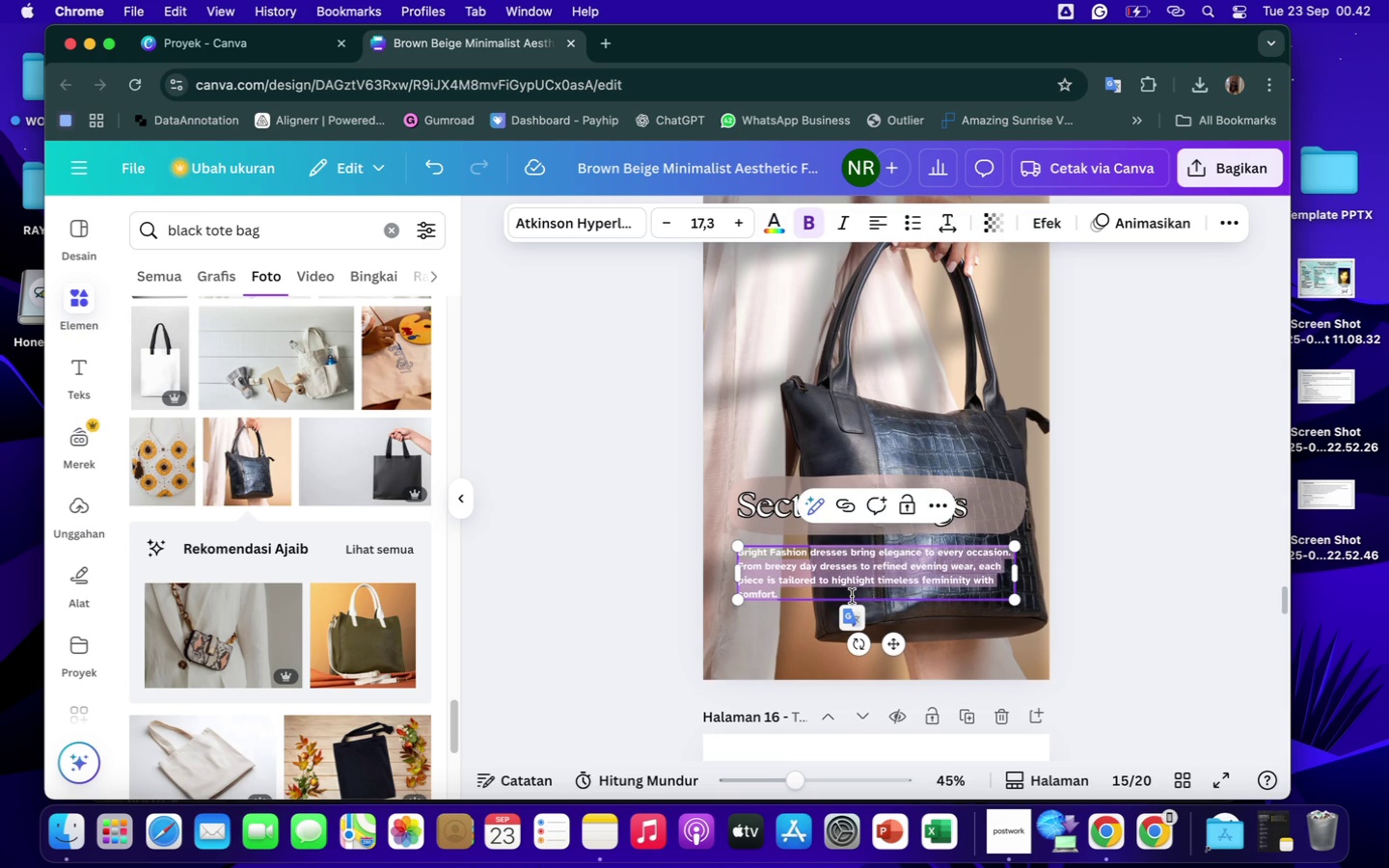 
type(bags are crafted to combine practically with ellegance)
 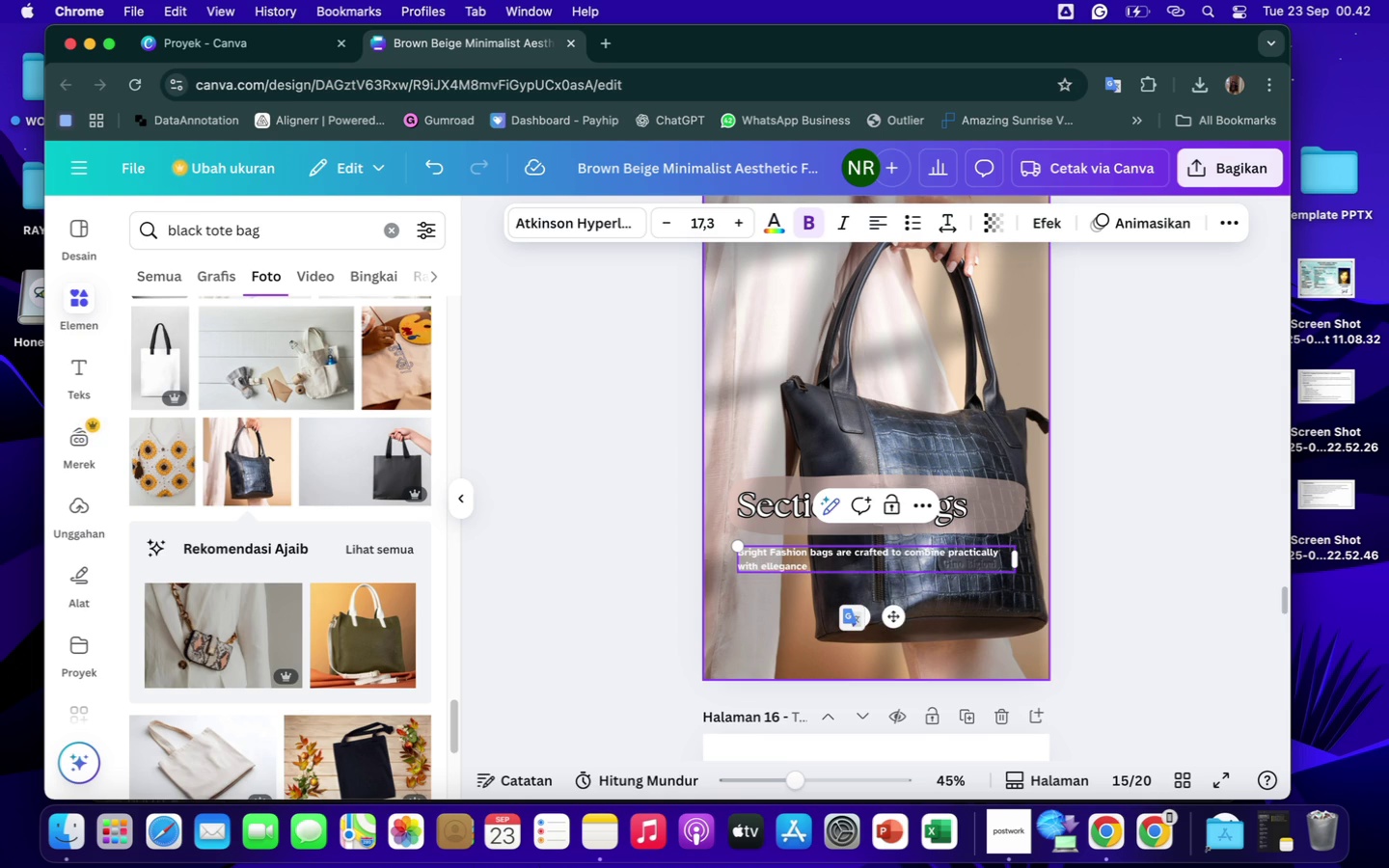 
key(Backspace)
key(Backspace)
key(Backspace)
key(Backspace)
key(Backspace)
key(Backspace)
key(Backspace)
type(egance)
 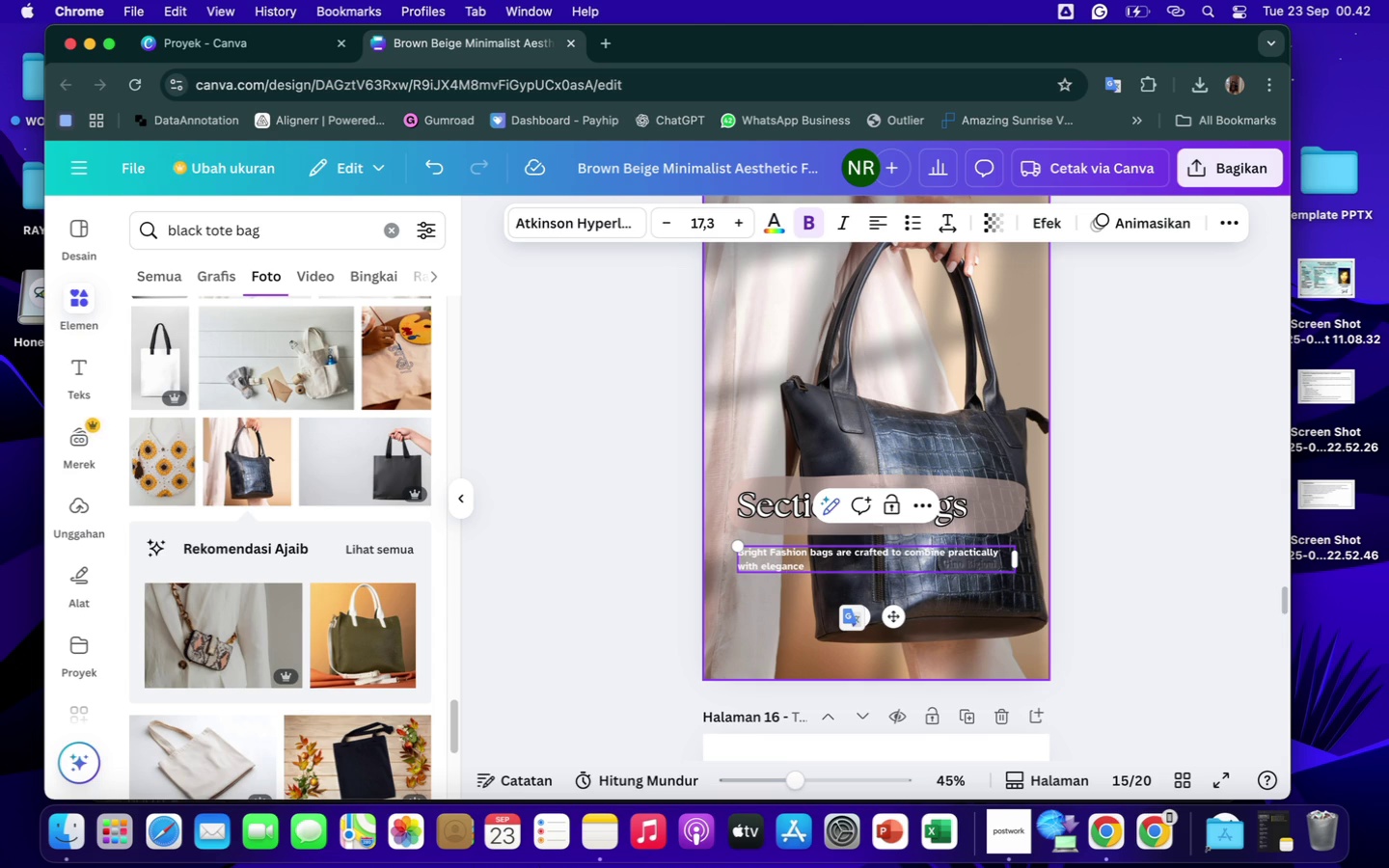 
type(. From spacious totes to stylish handbag)
 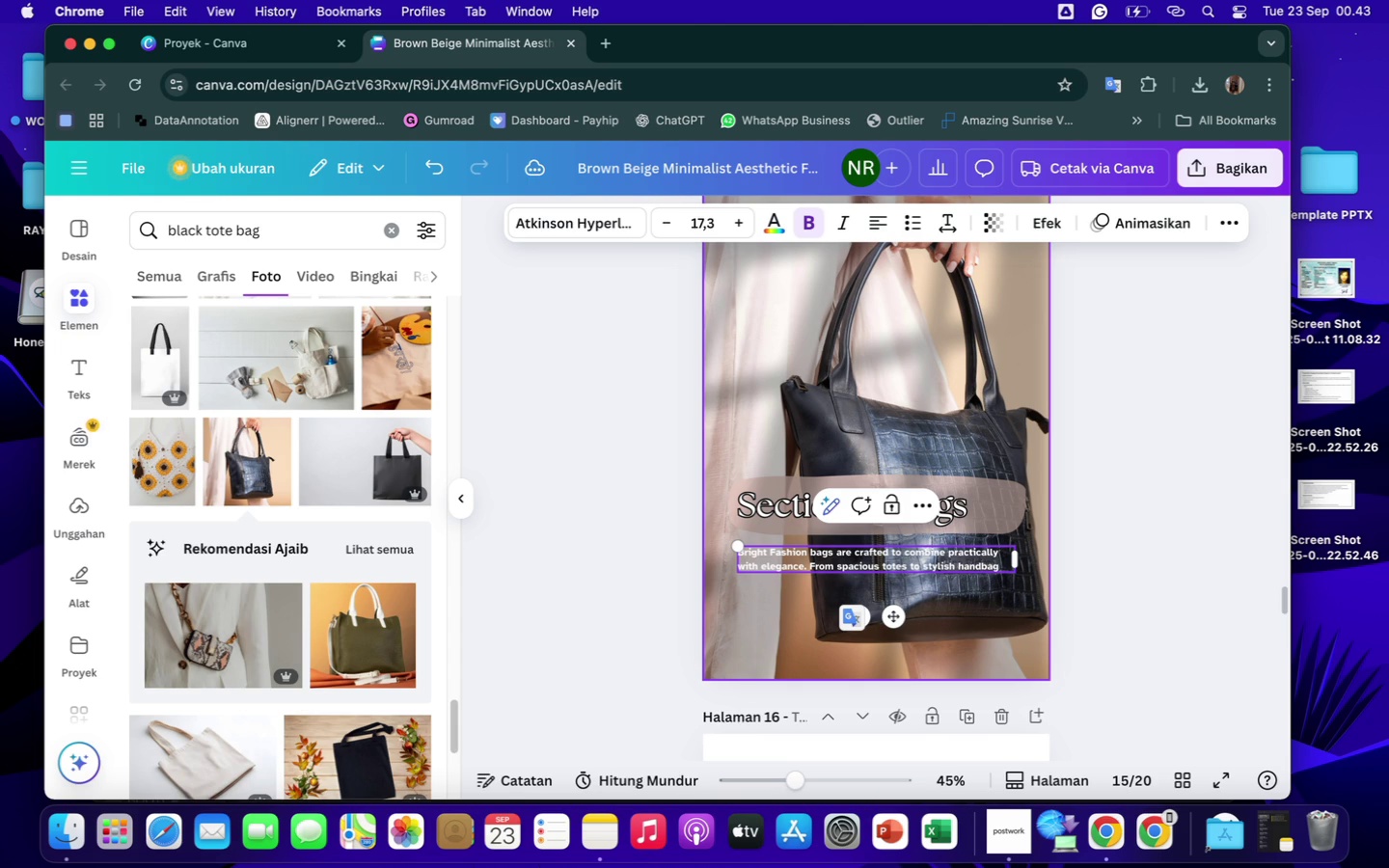 
wait(6.06)
 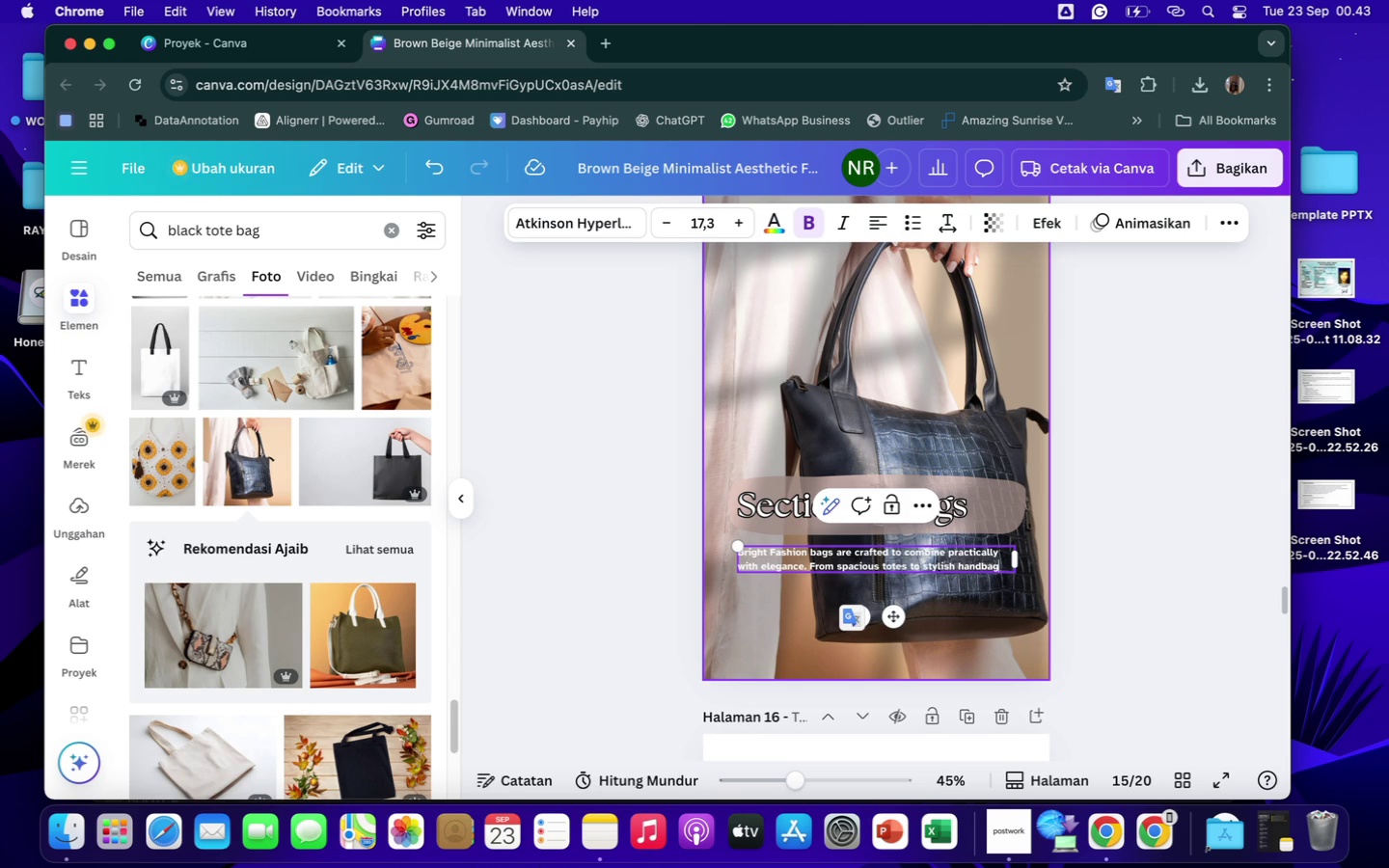 
type(s, every piece is designed)
 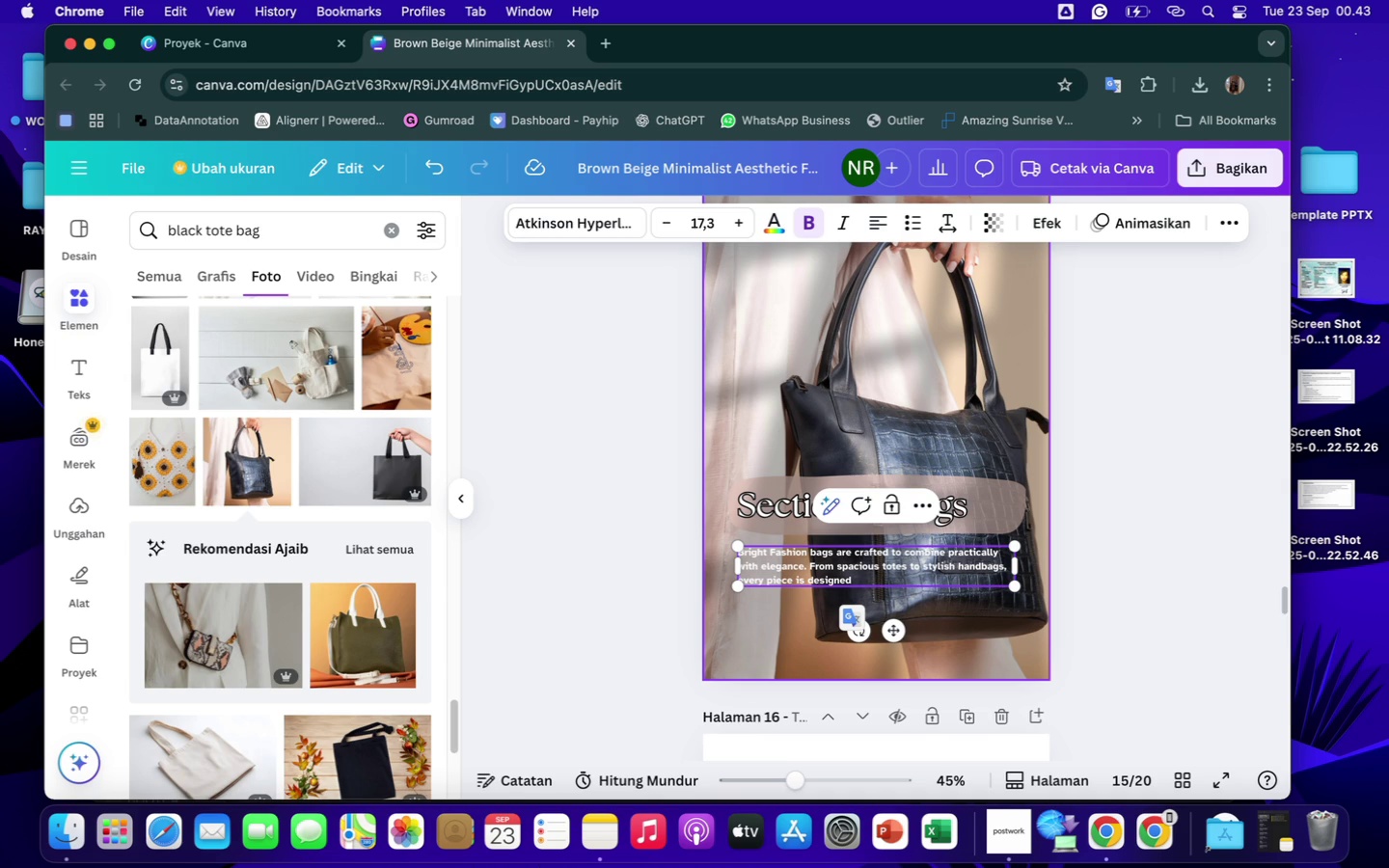 
wait(11.68)
 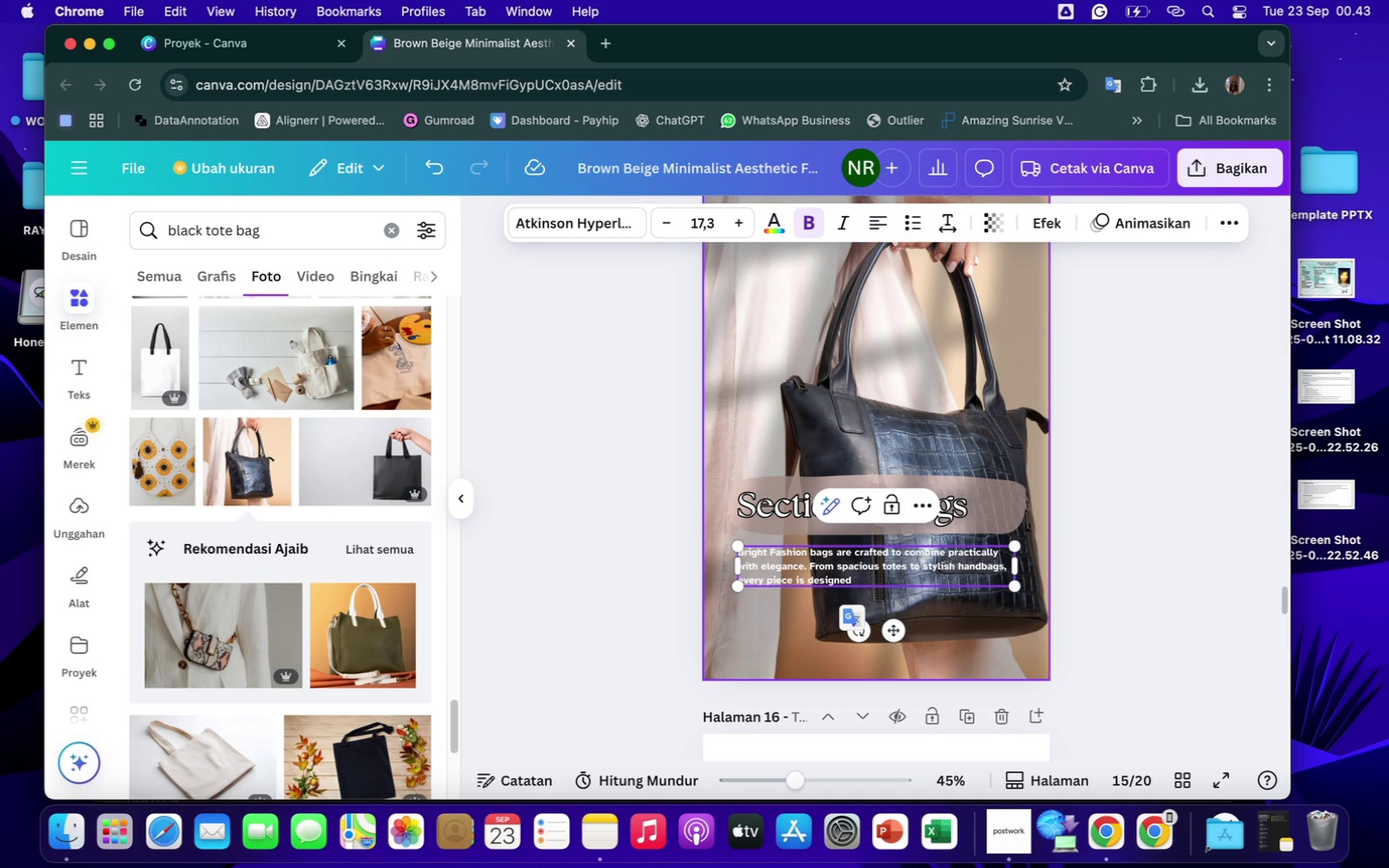 
type( to carry your essen)
 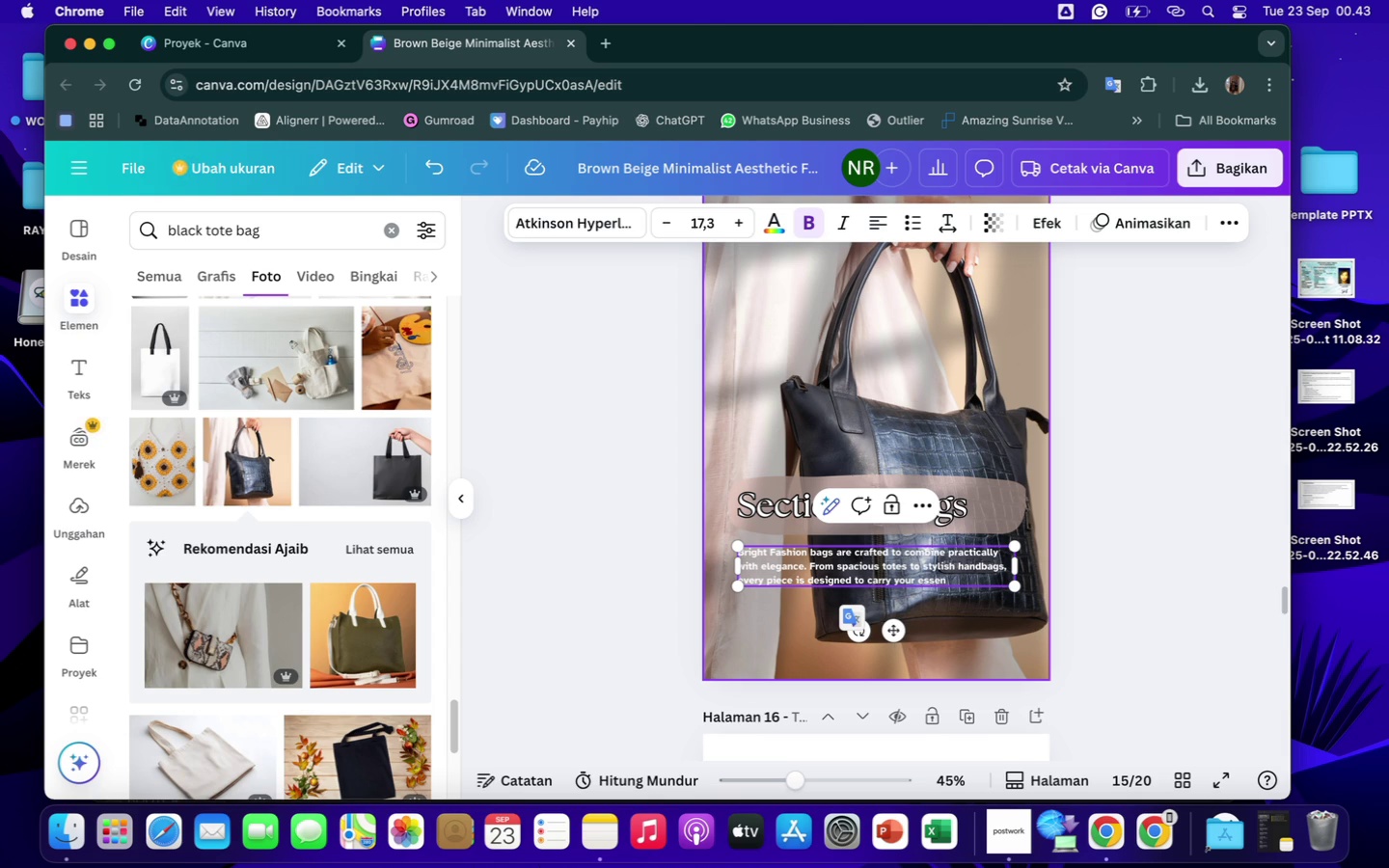 
wait(6.21)
 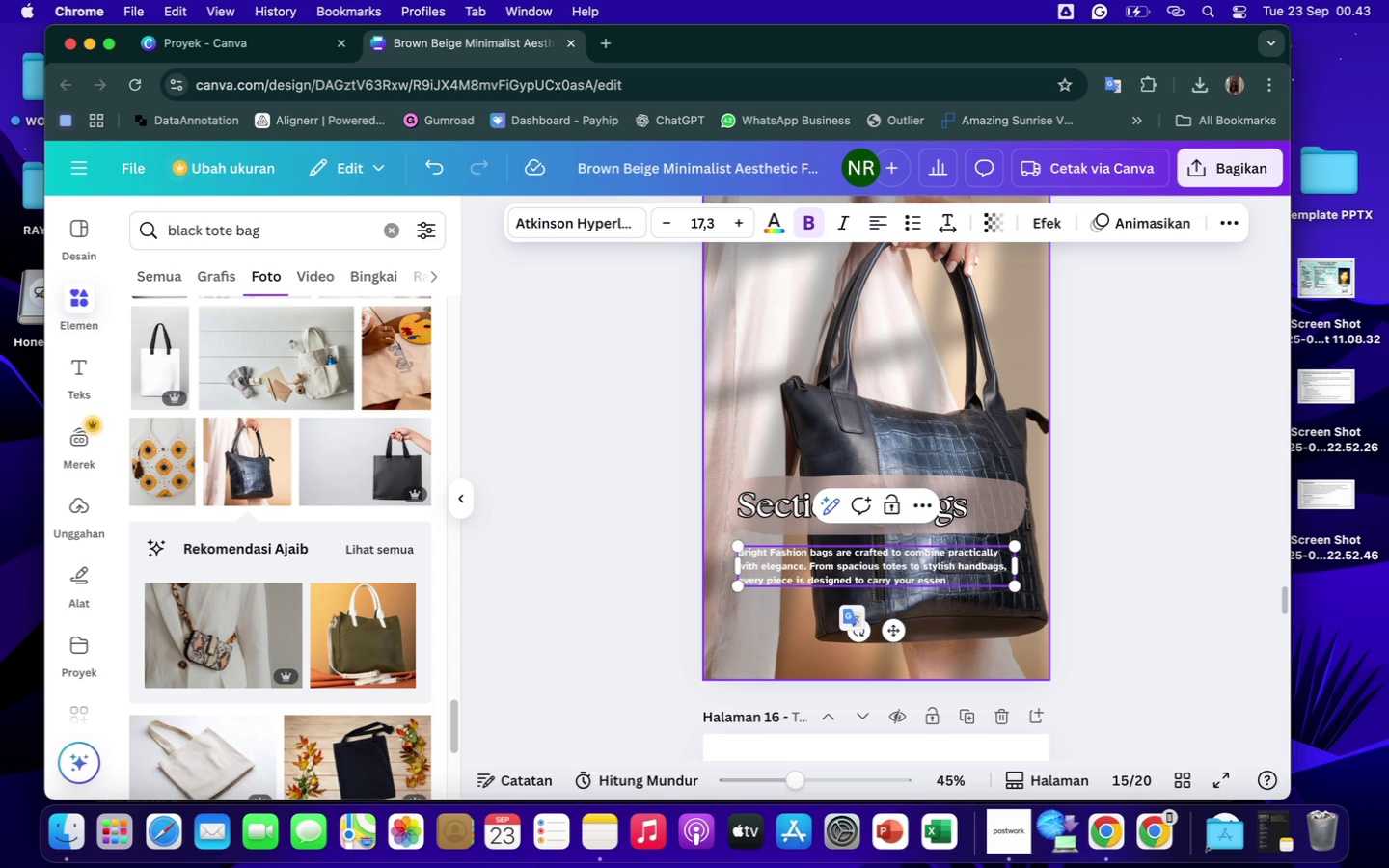 
type(tials)
 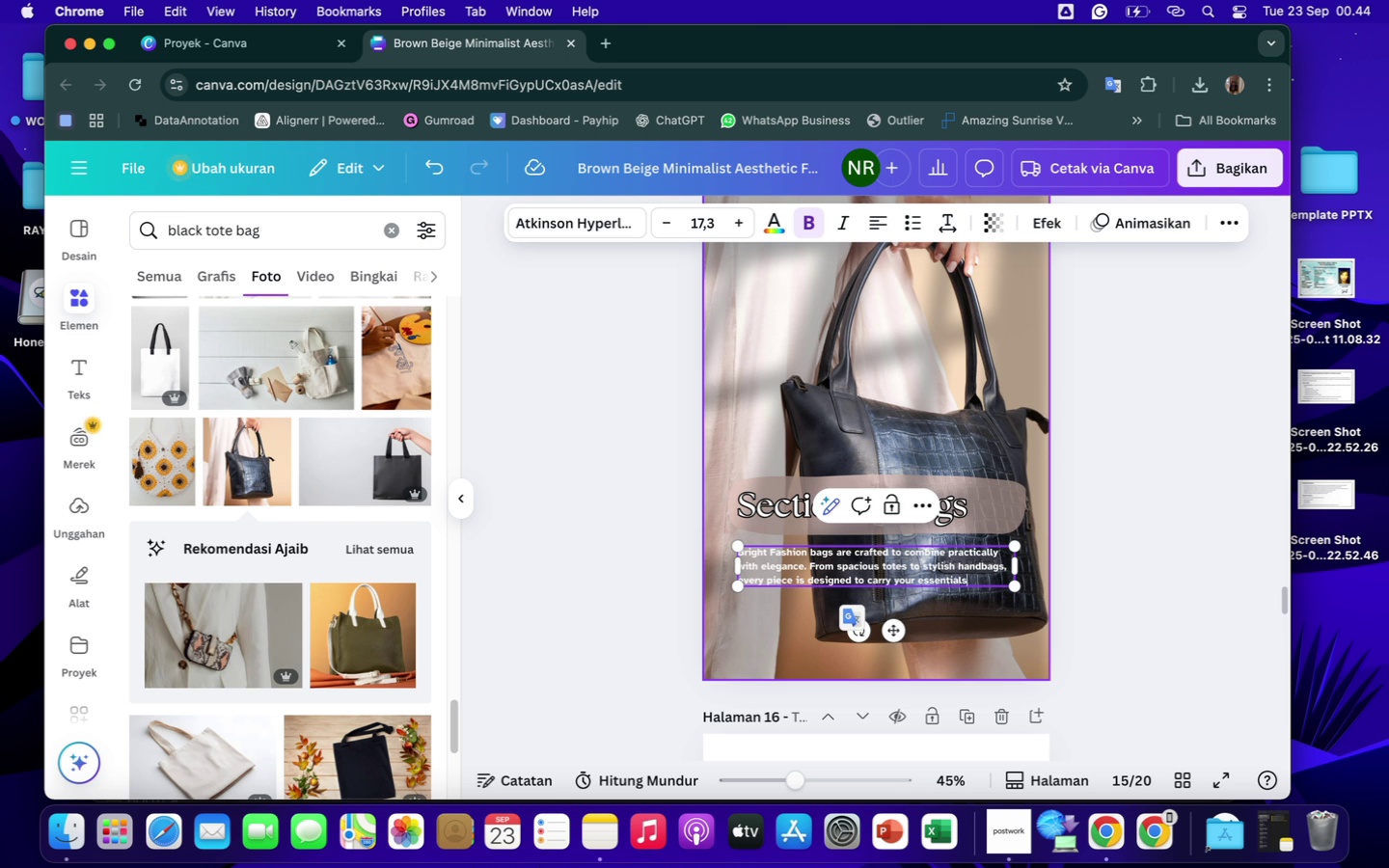 
wait(11.09)
 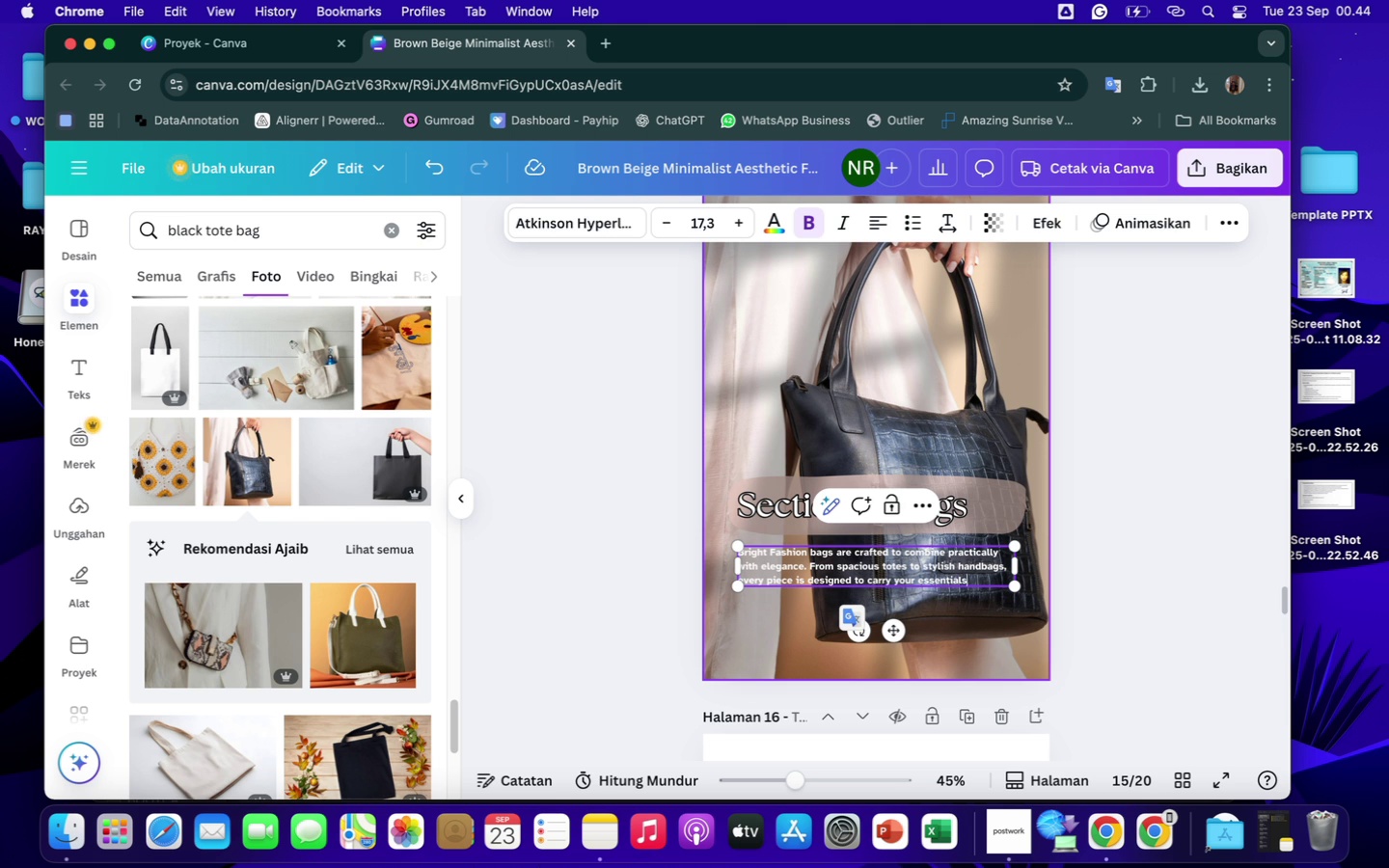 
type( with times)
 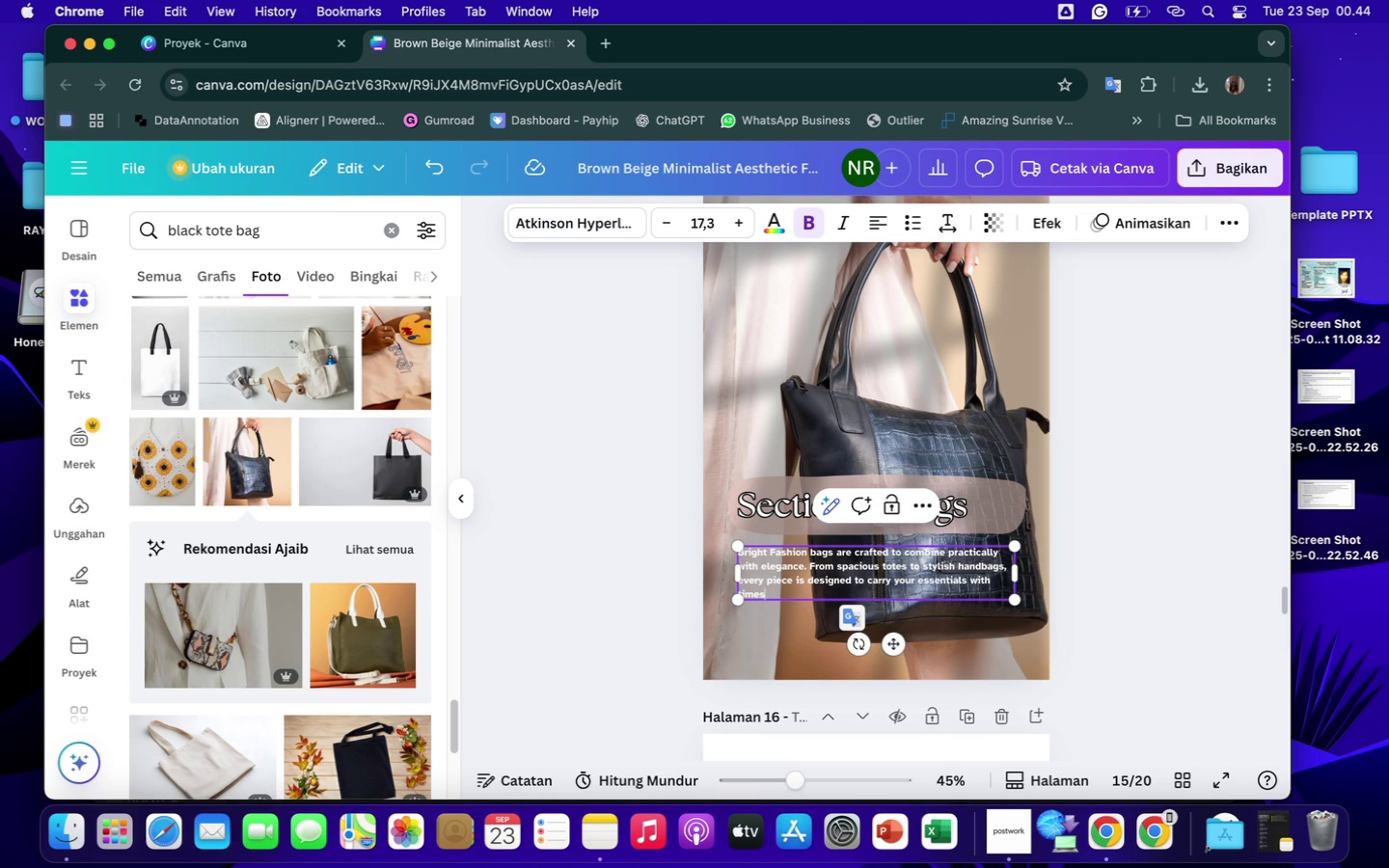 
key(Backspace)
type(less sophistication.)
 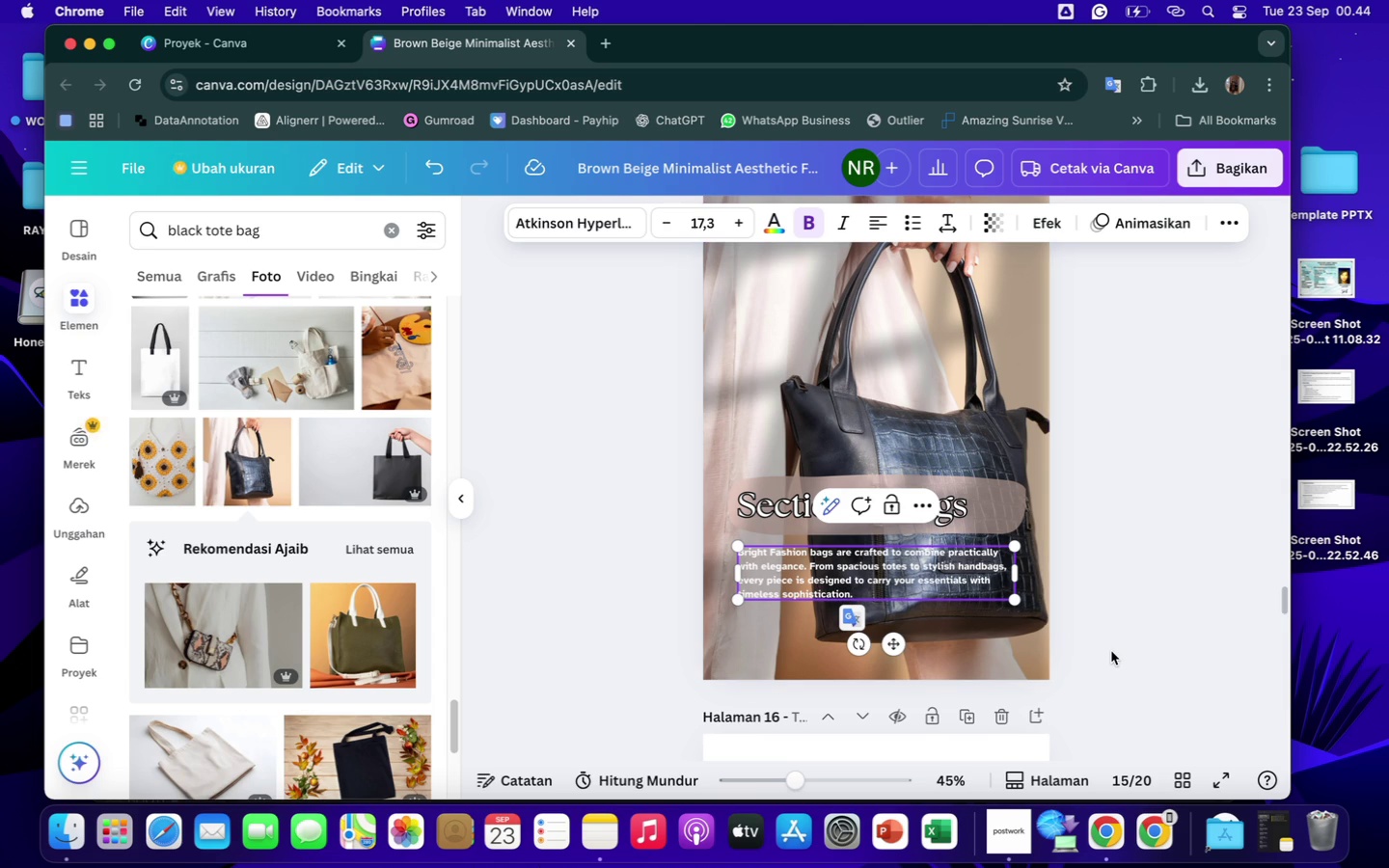 
left_click([1113, 652])
 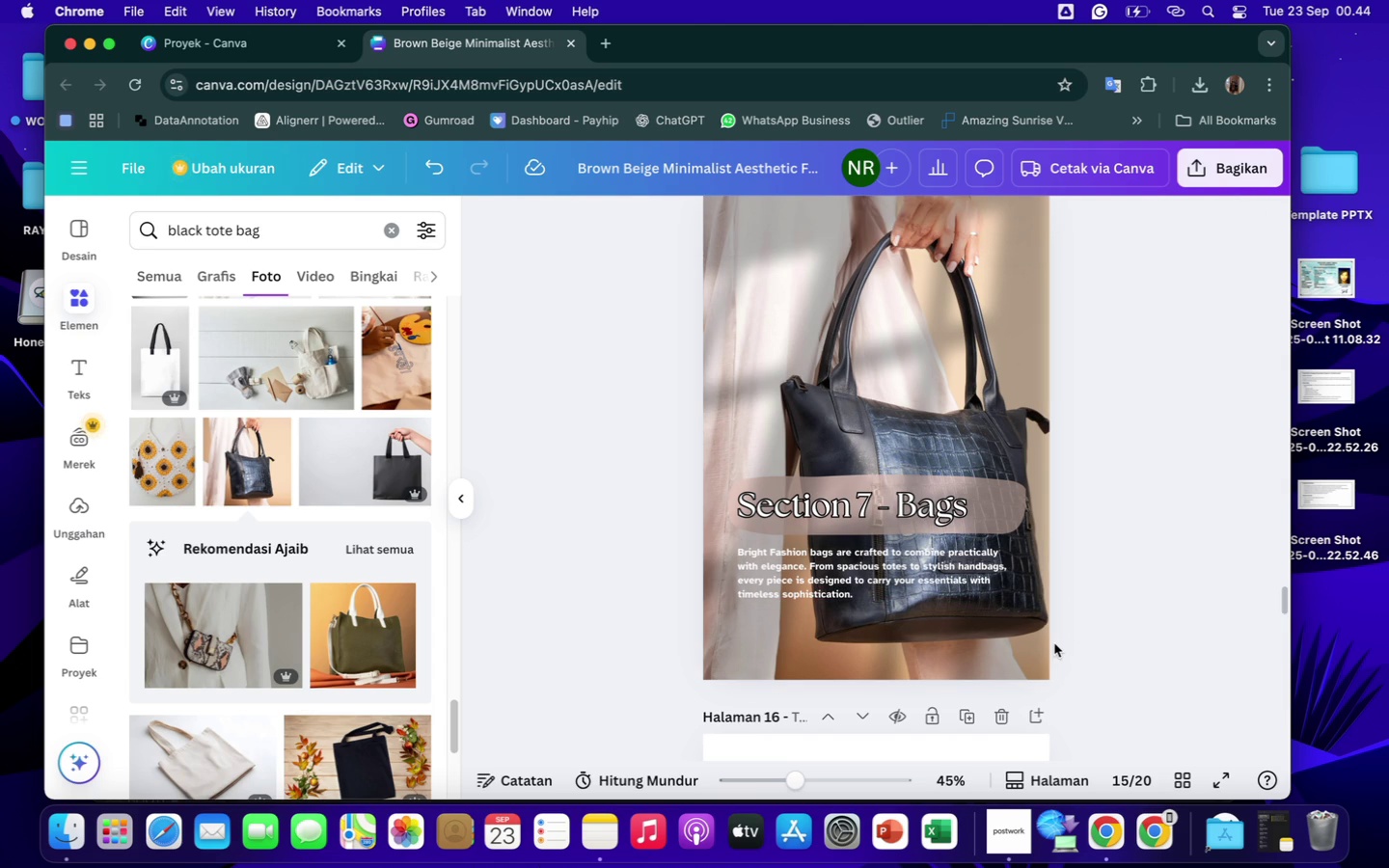 
scroll: coordinate [1054, 643], scroll_direction: down, amount: 36.0
 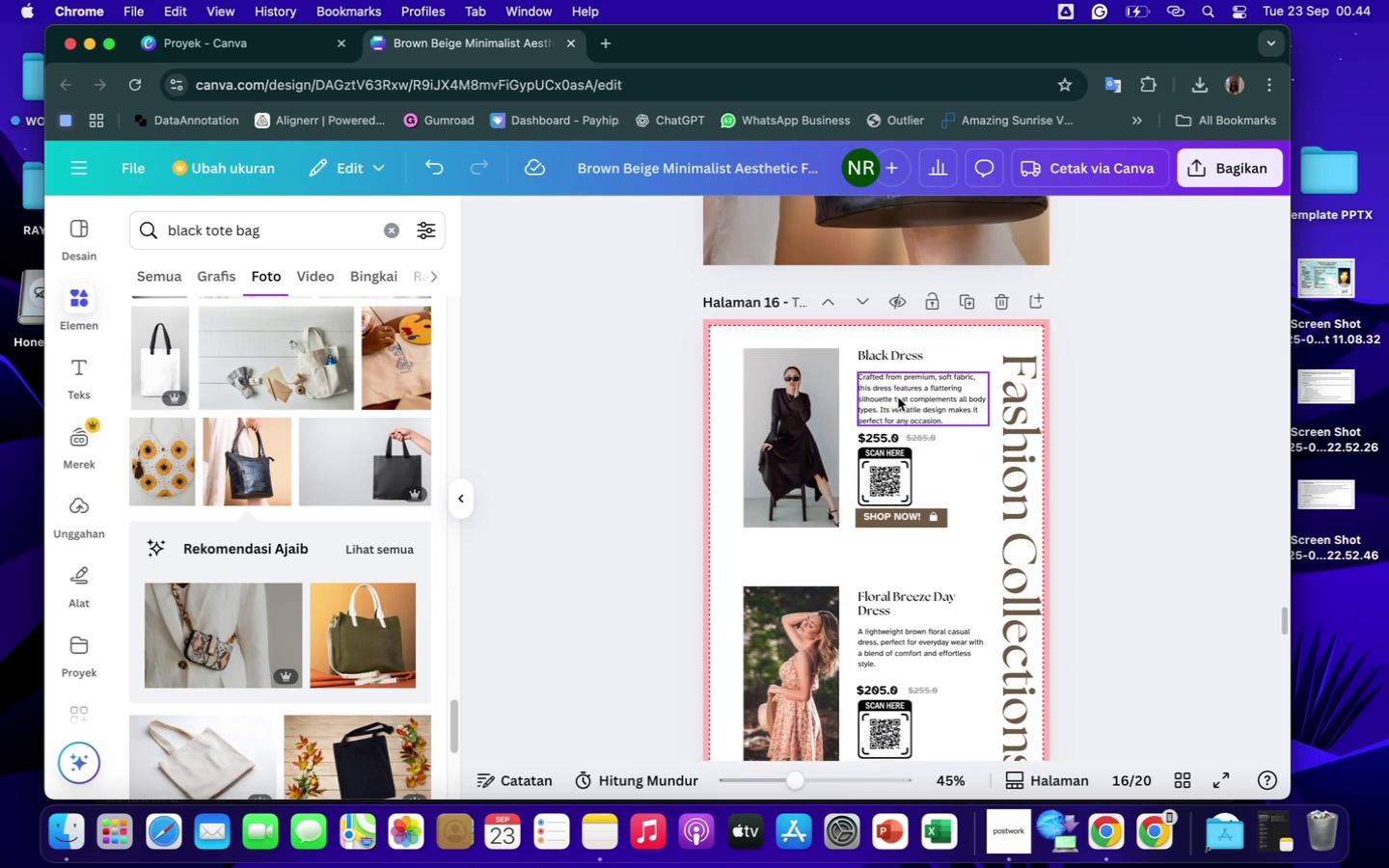 
left_click([811, 395])
 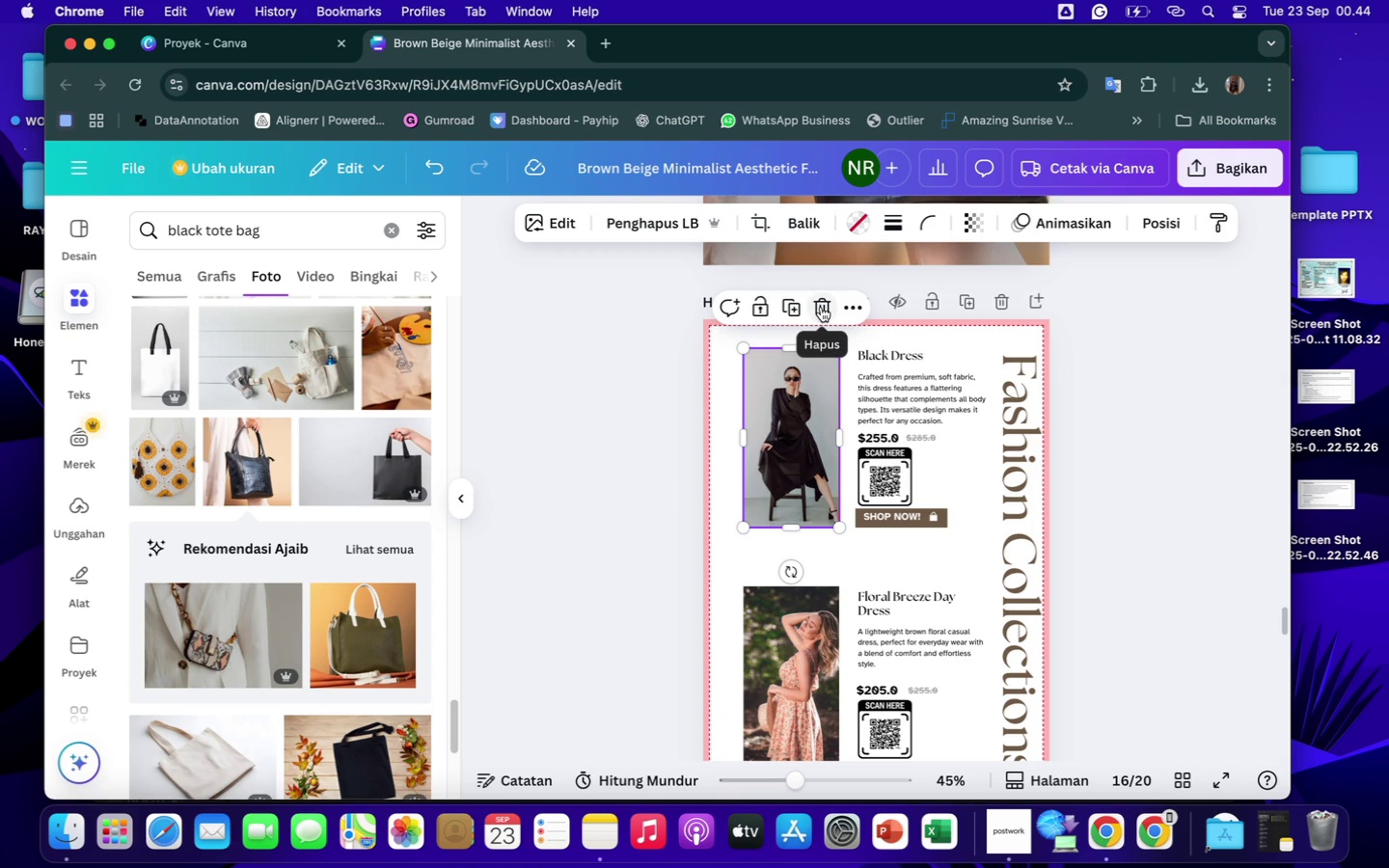 
left_click([821, 307])
 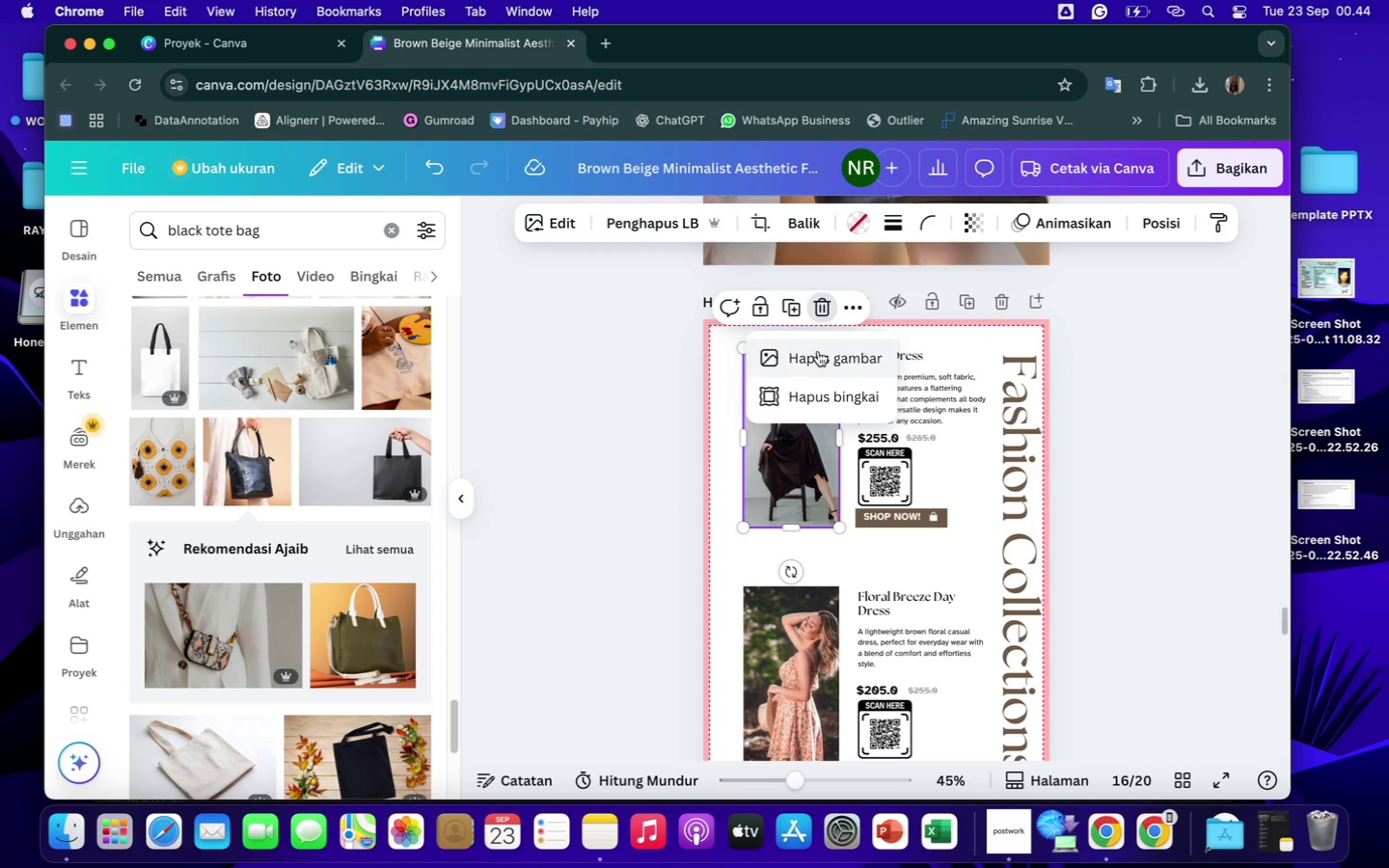 
left_click([818, 351])
 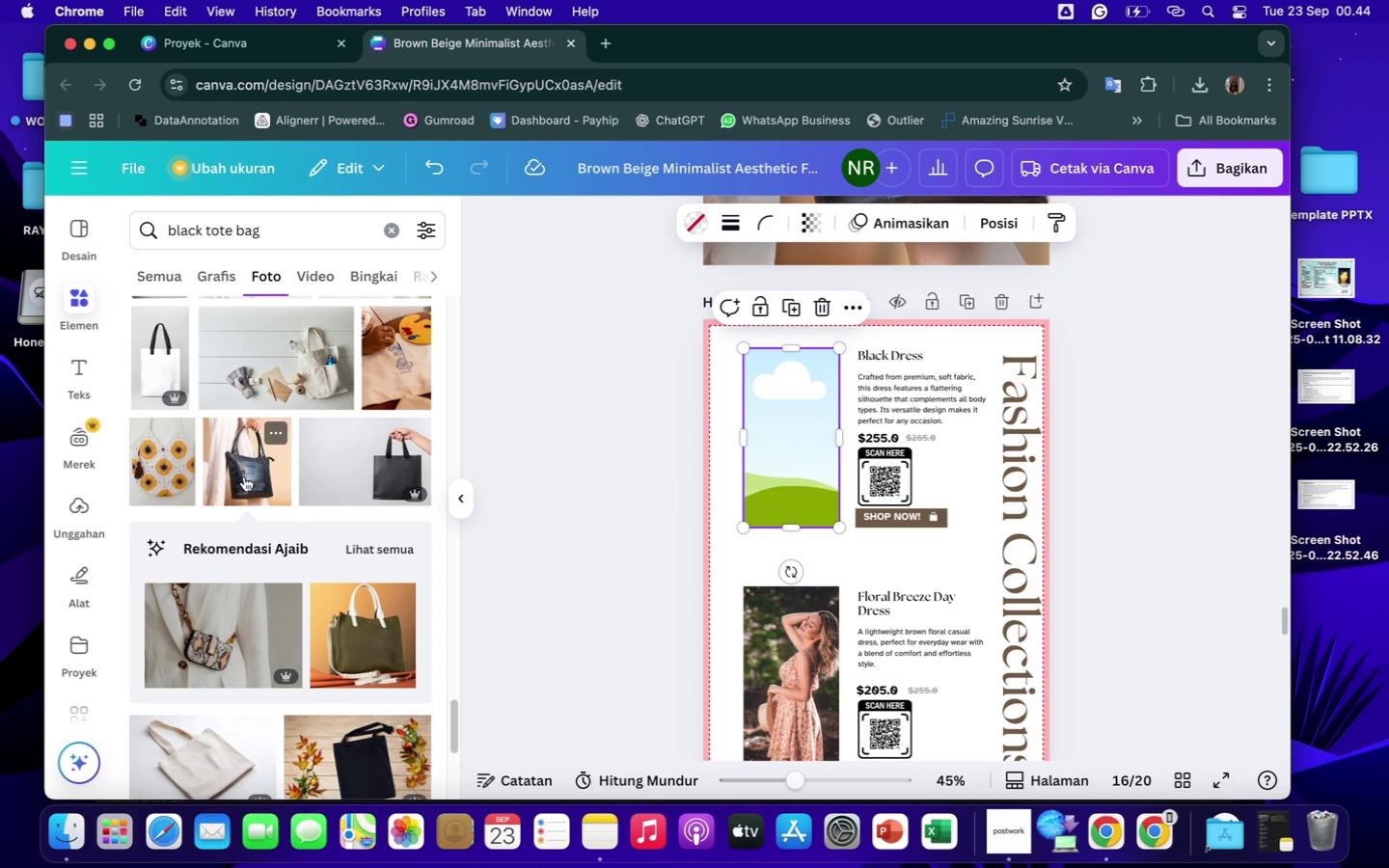 
left_click([244, 476])
 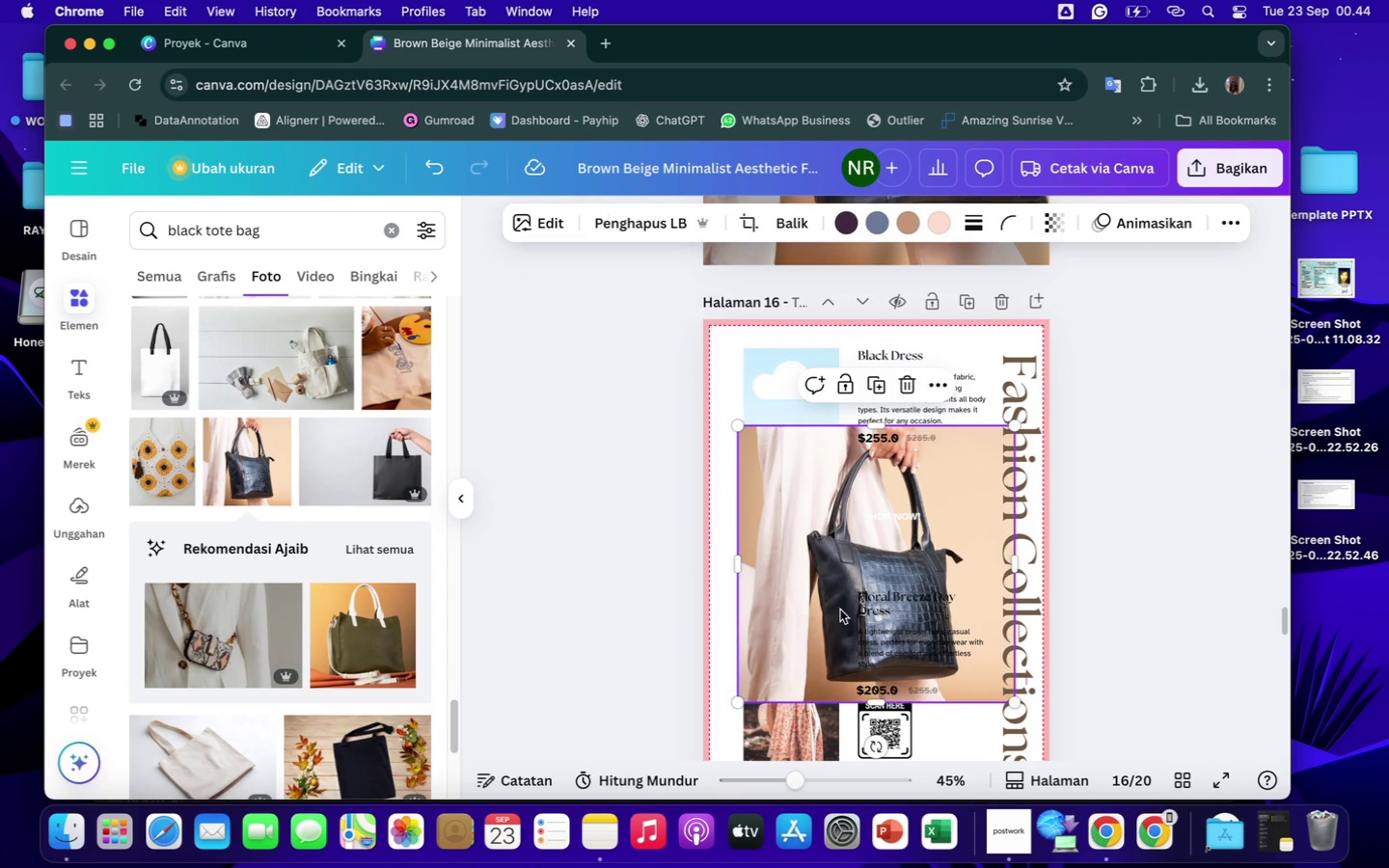 
left_click_drag(start_coordinate=[857, 607], to_coordinate=[782, 433])
 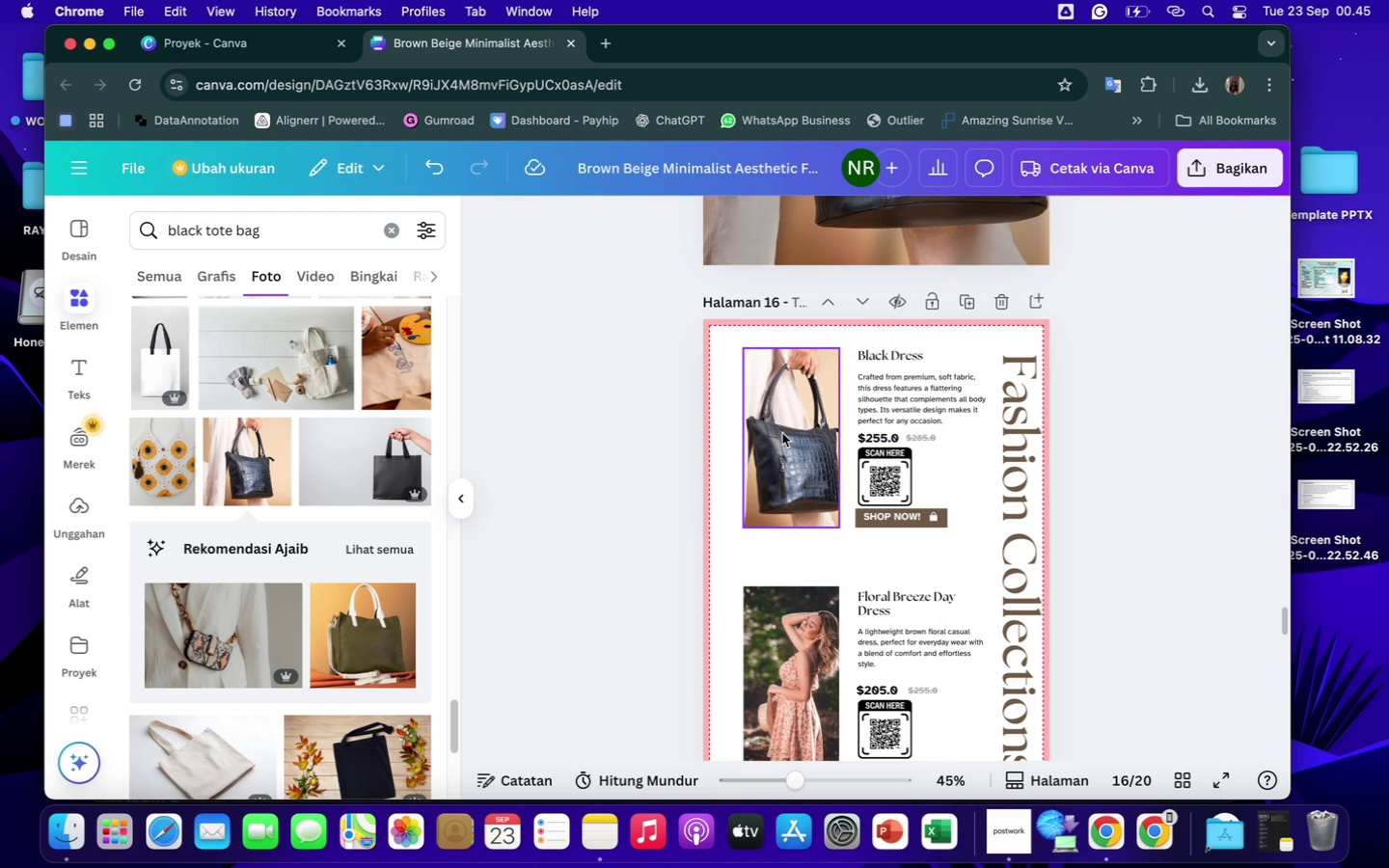 
double_click([791, 449])
 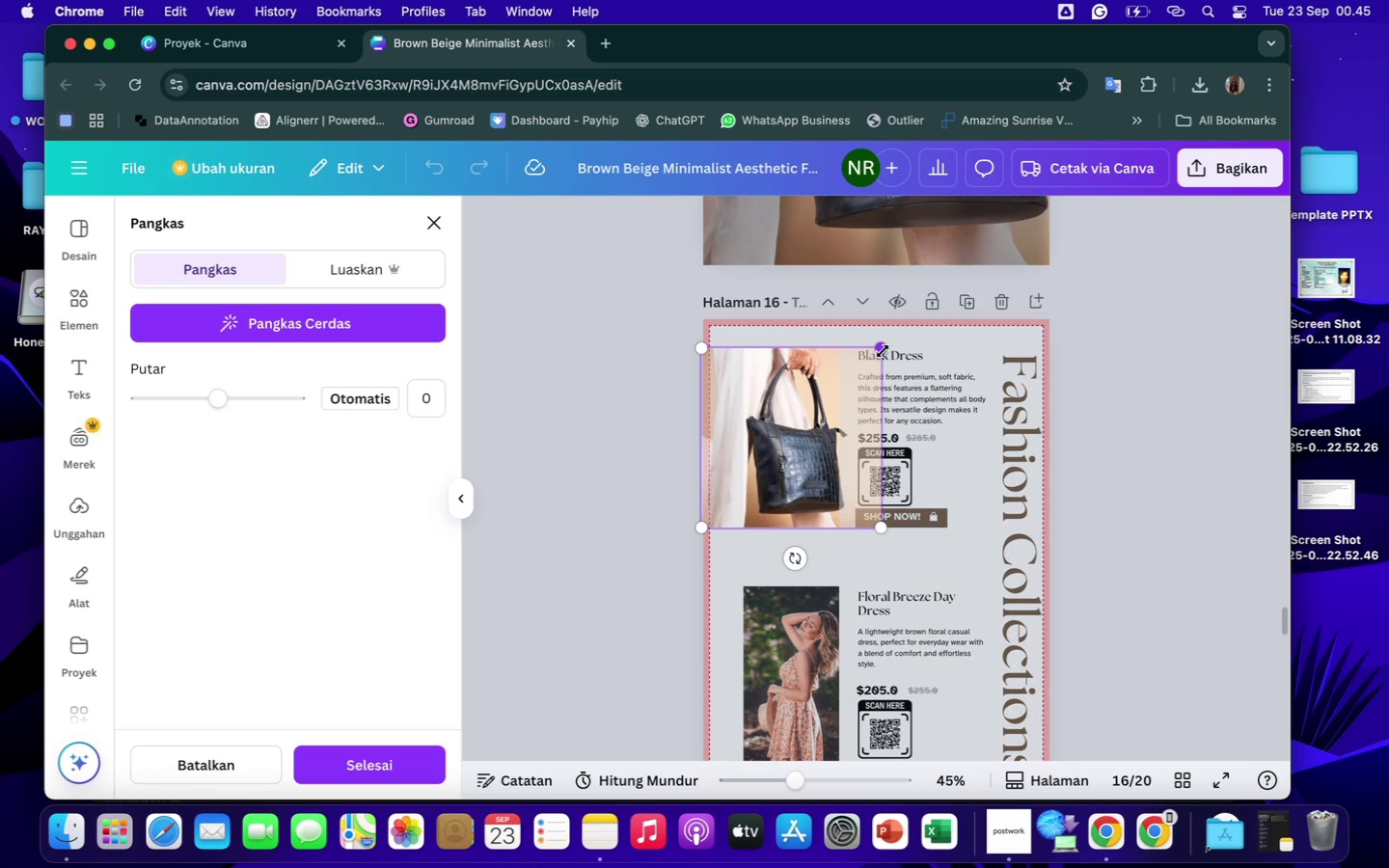 
left_click_drag(start_coordinate=[883, 351], to_coordinate=[862, 362])
 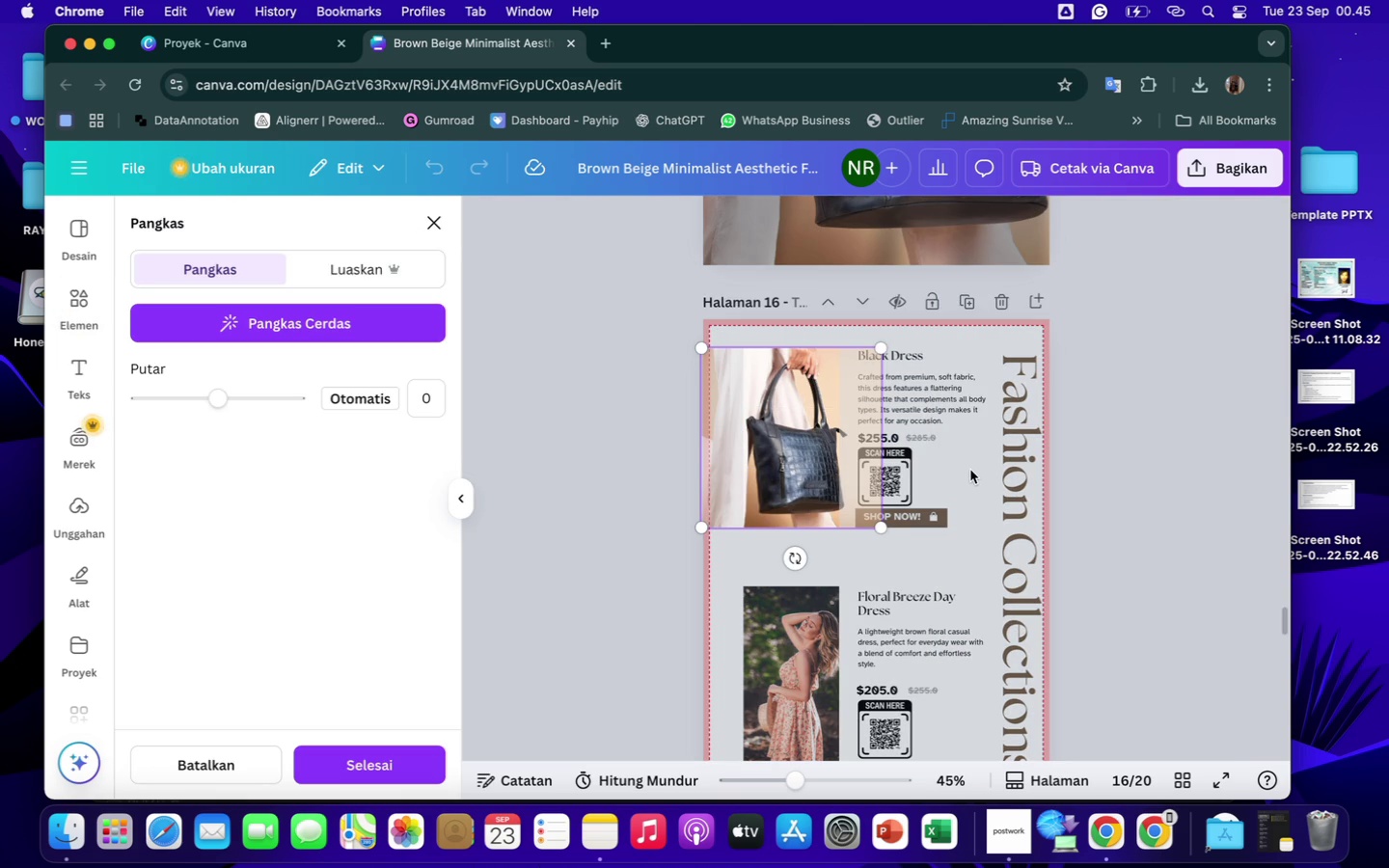 
double_click([970, 470])
 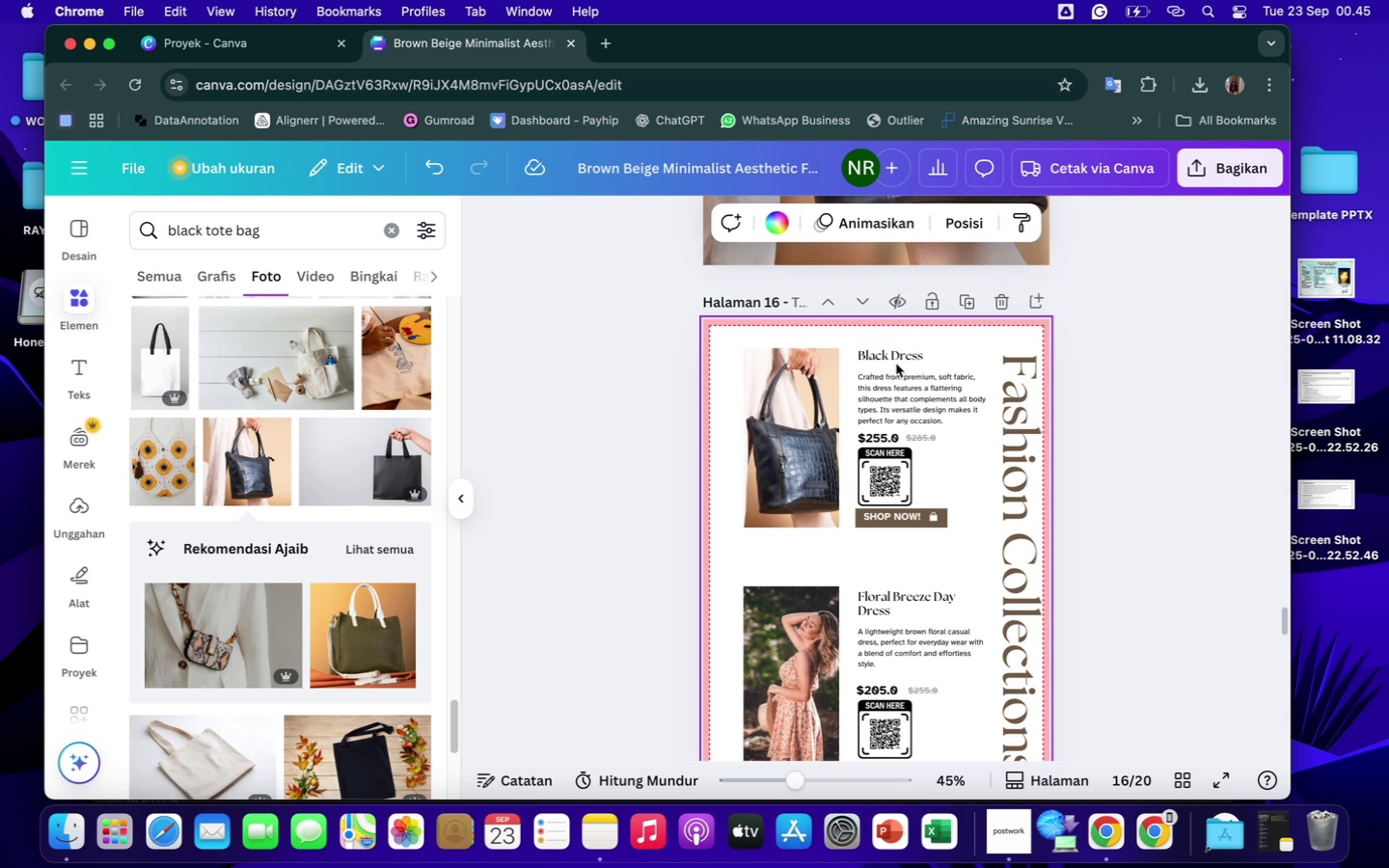 
wait(5.11)
 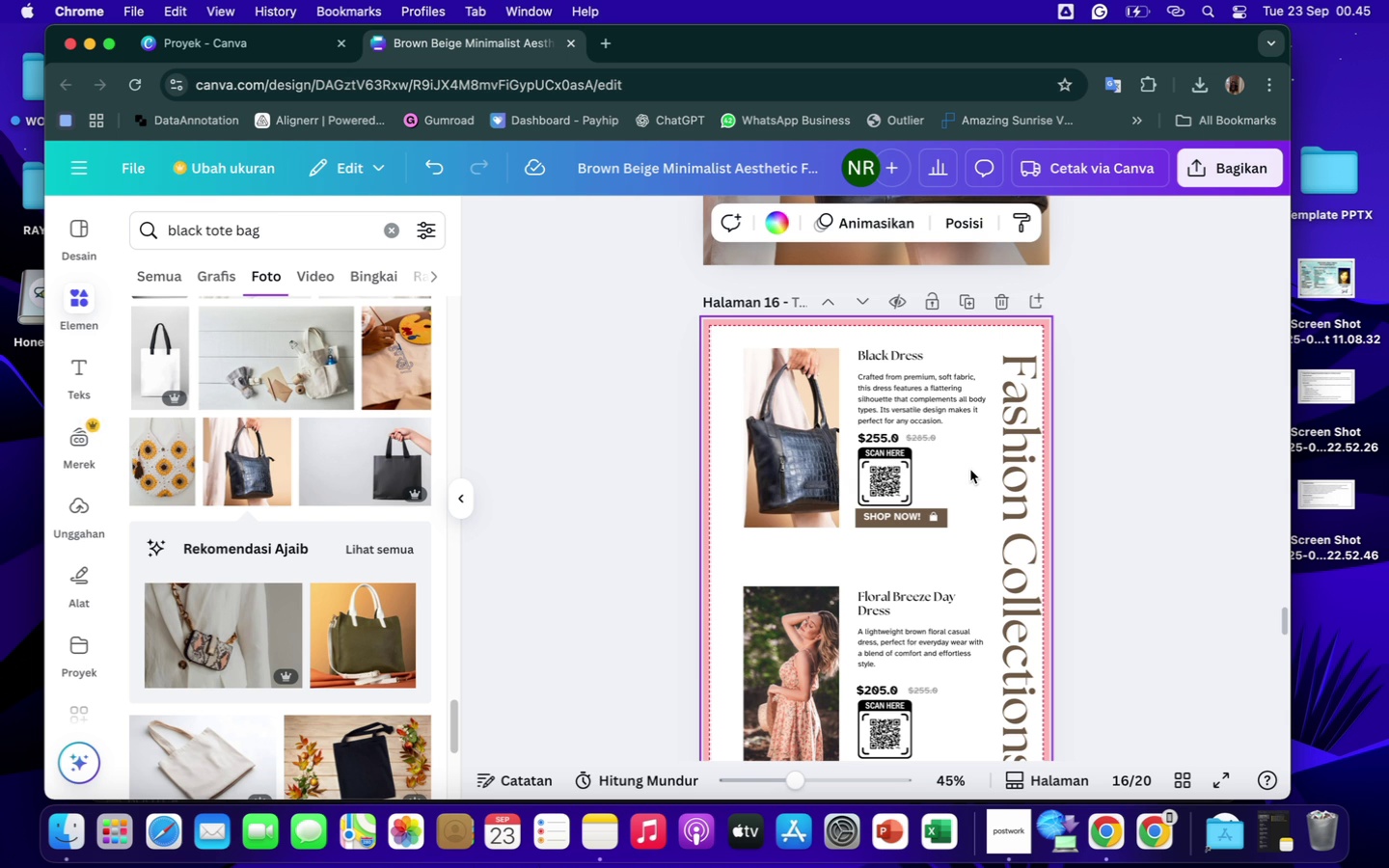 
double_click([898, 353])
 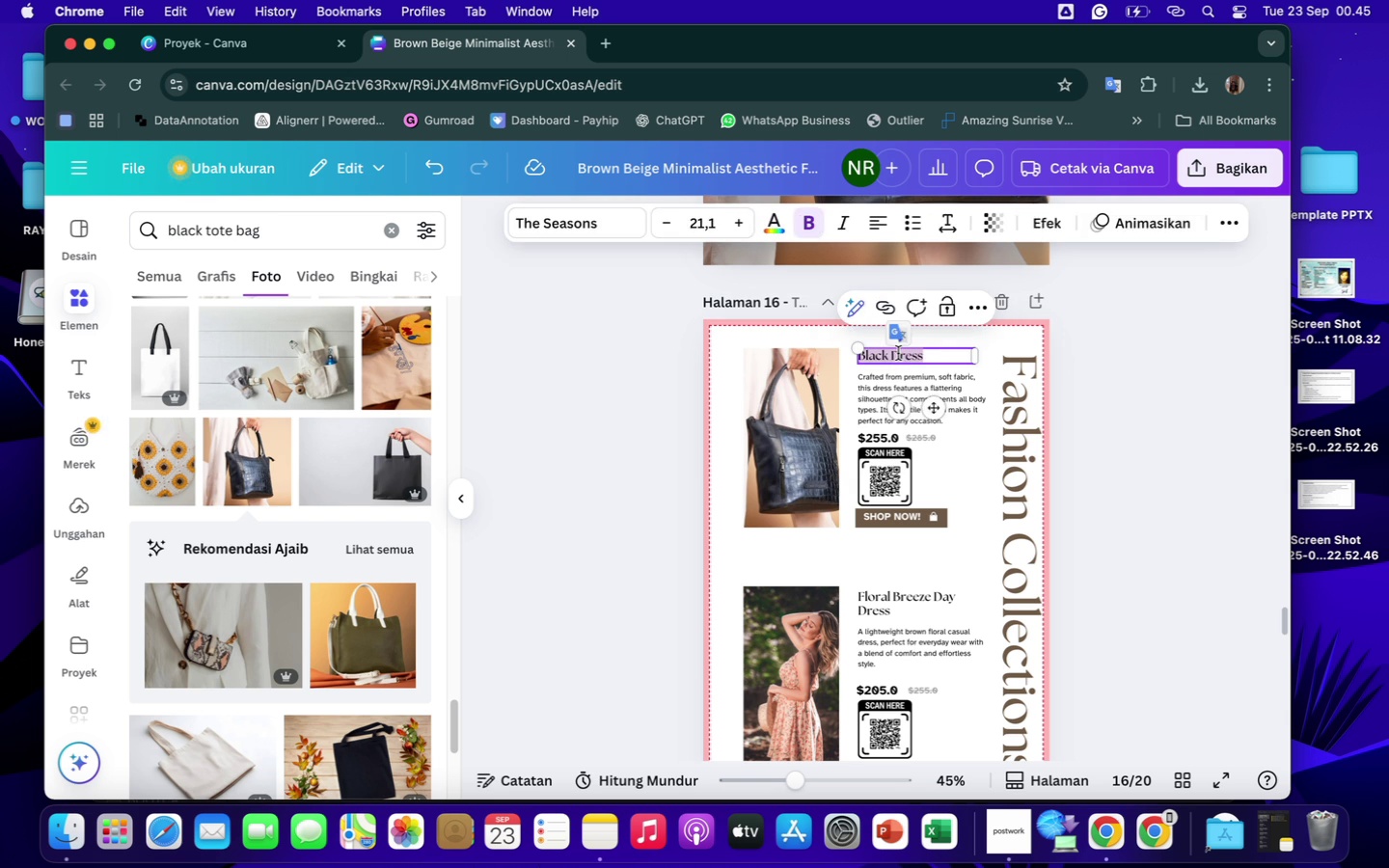 
type(Classic Black Toteb )
key(Backspace)
key(Backspace)
type( Bag)
 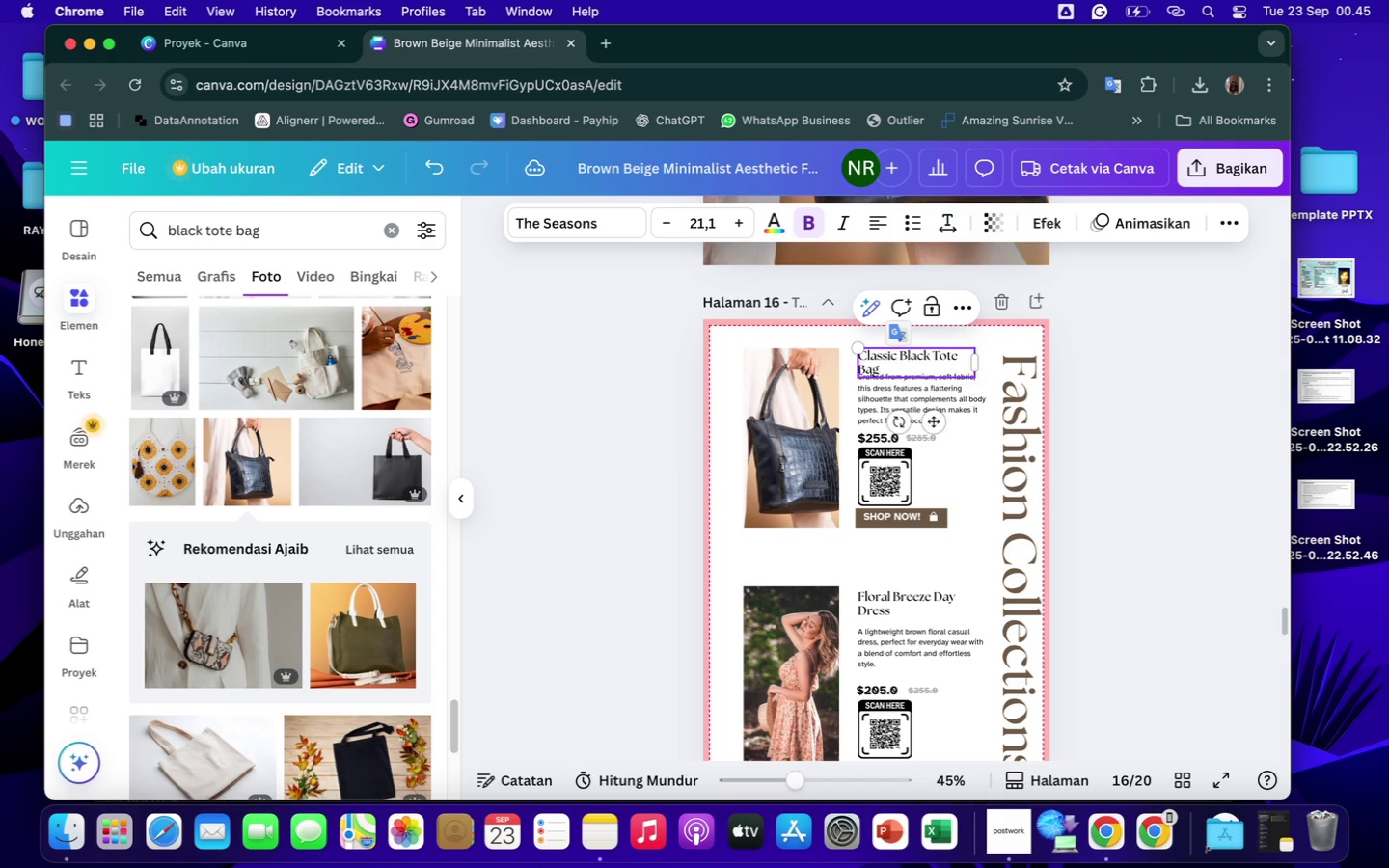 
wait(7.29)
 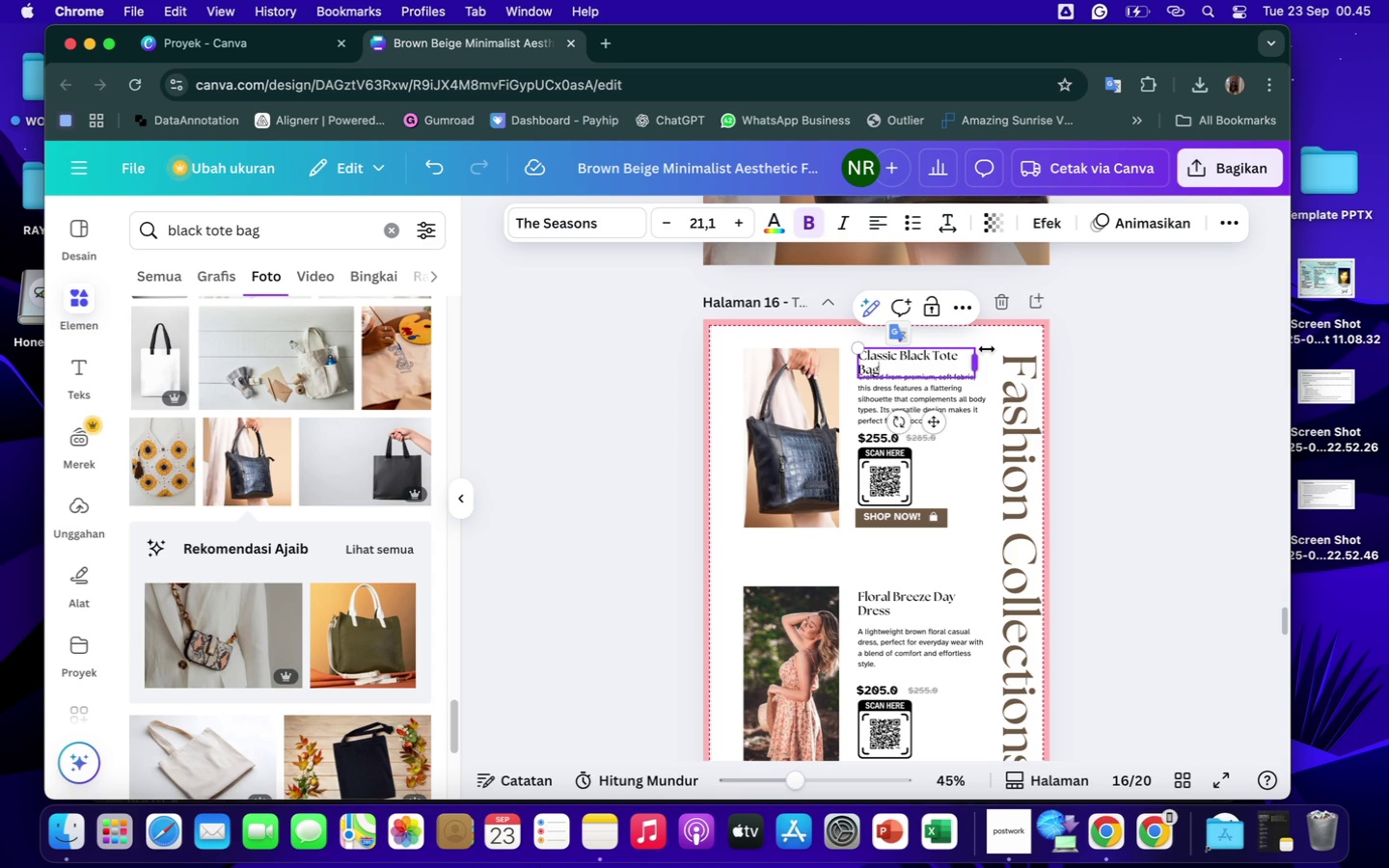 
left_click([912, 390])
 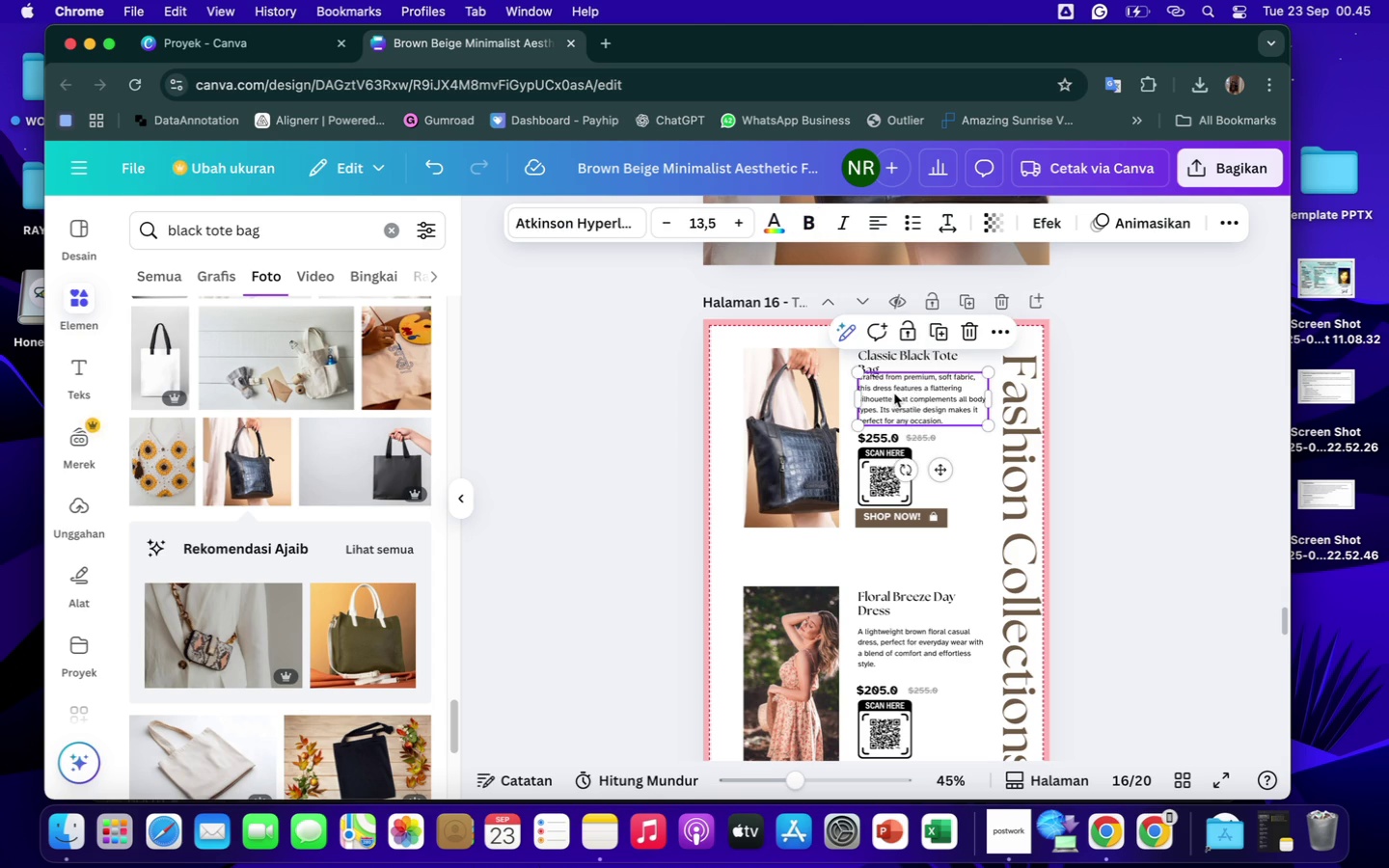 
double_click([894, 393])
 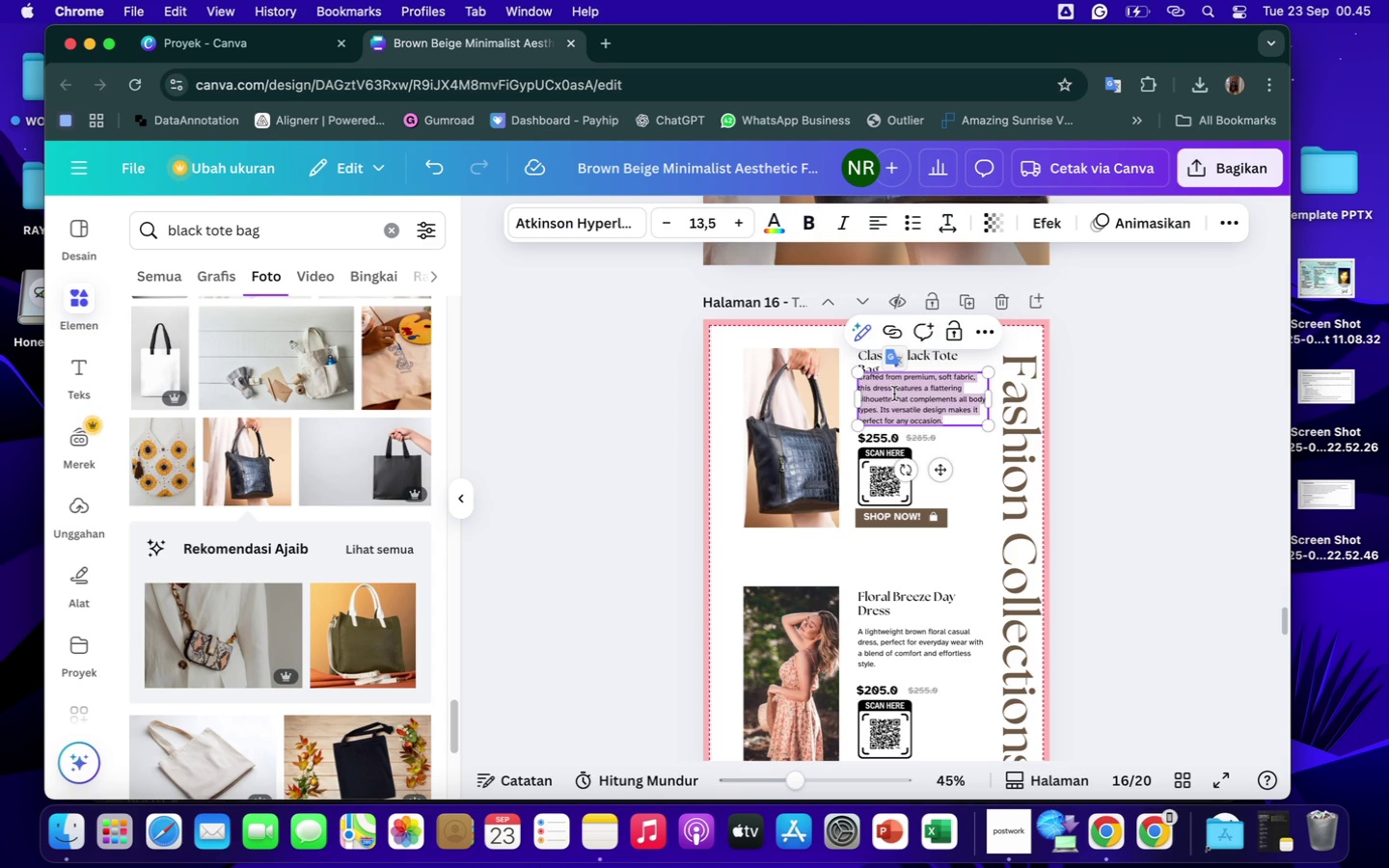 
type(A Versatile black totebag)
 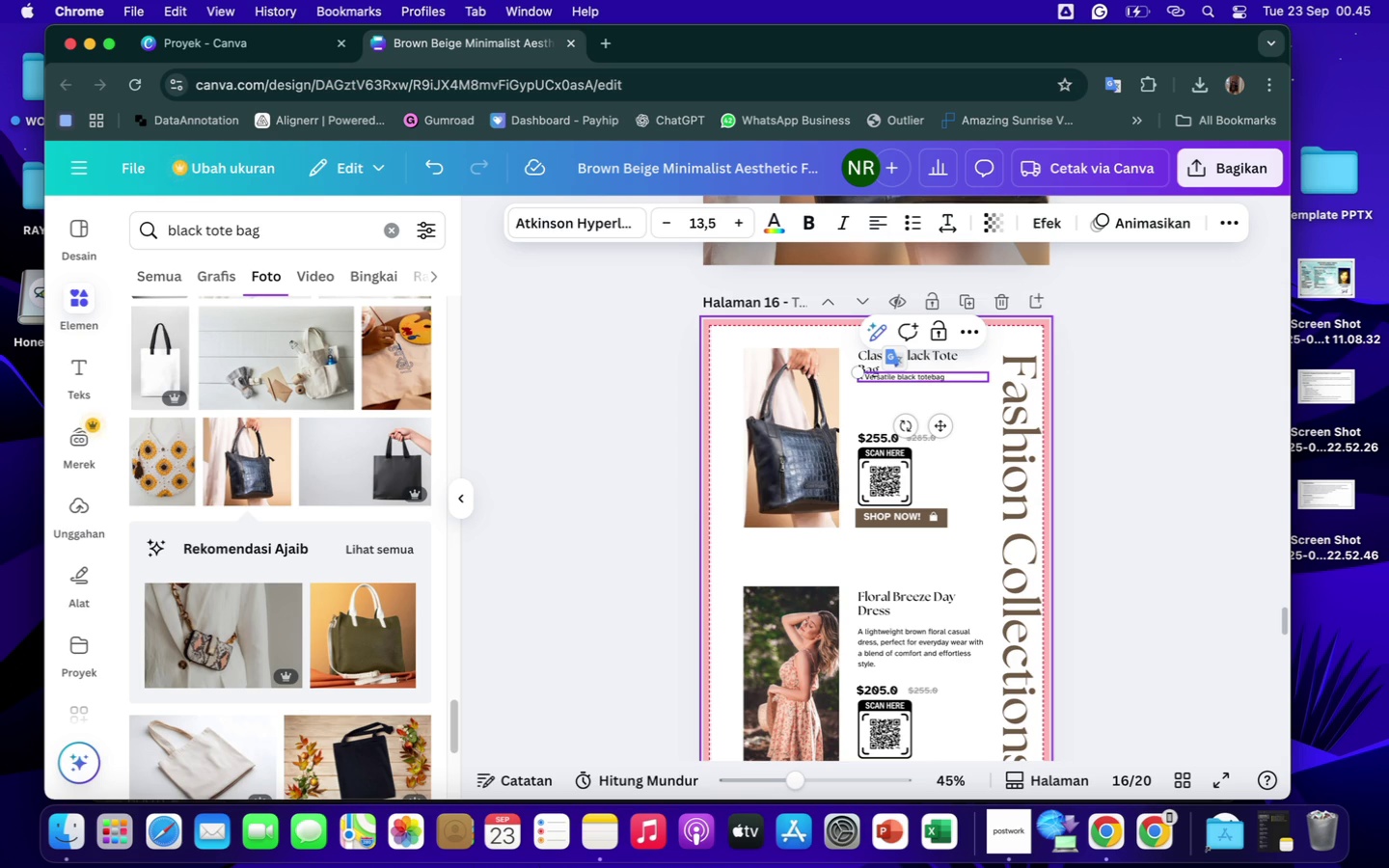 
wait(6.66)
 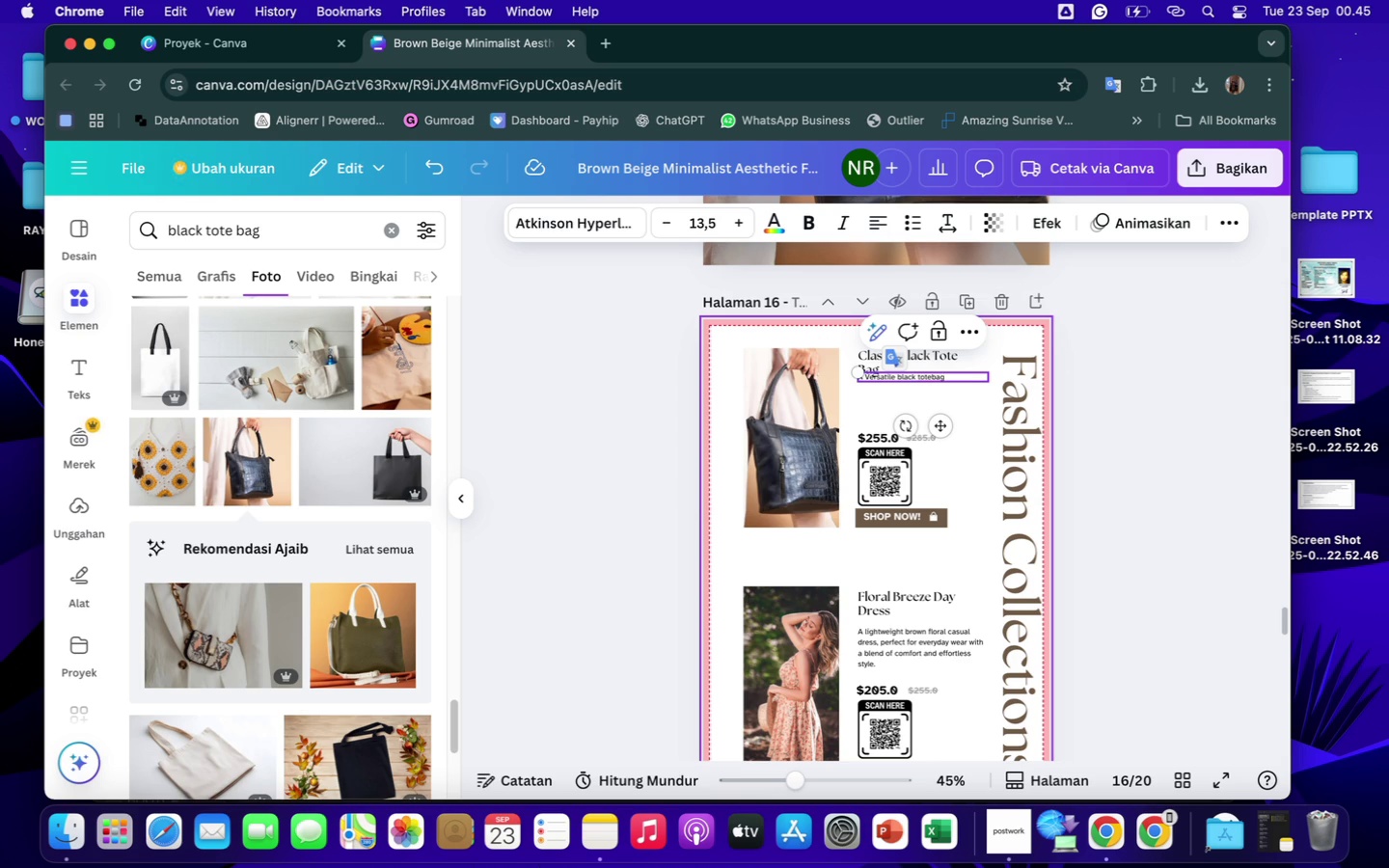 
key(Backspace)
key(Backspace)
key(Backspace)
type( with ample space for daily essentials. Minimalist yet elegant, perfect for work, shopping or)
 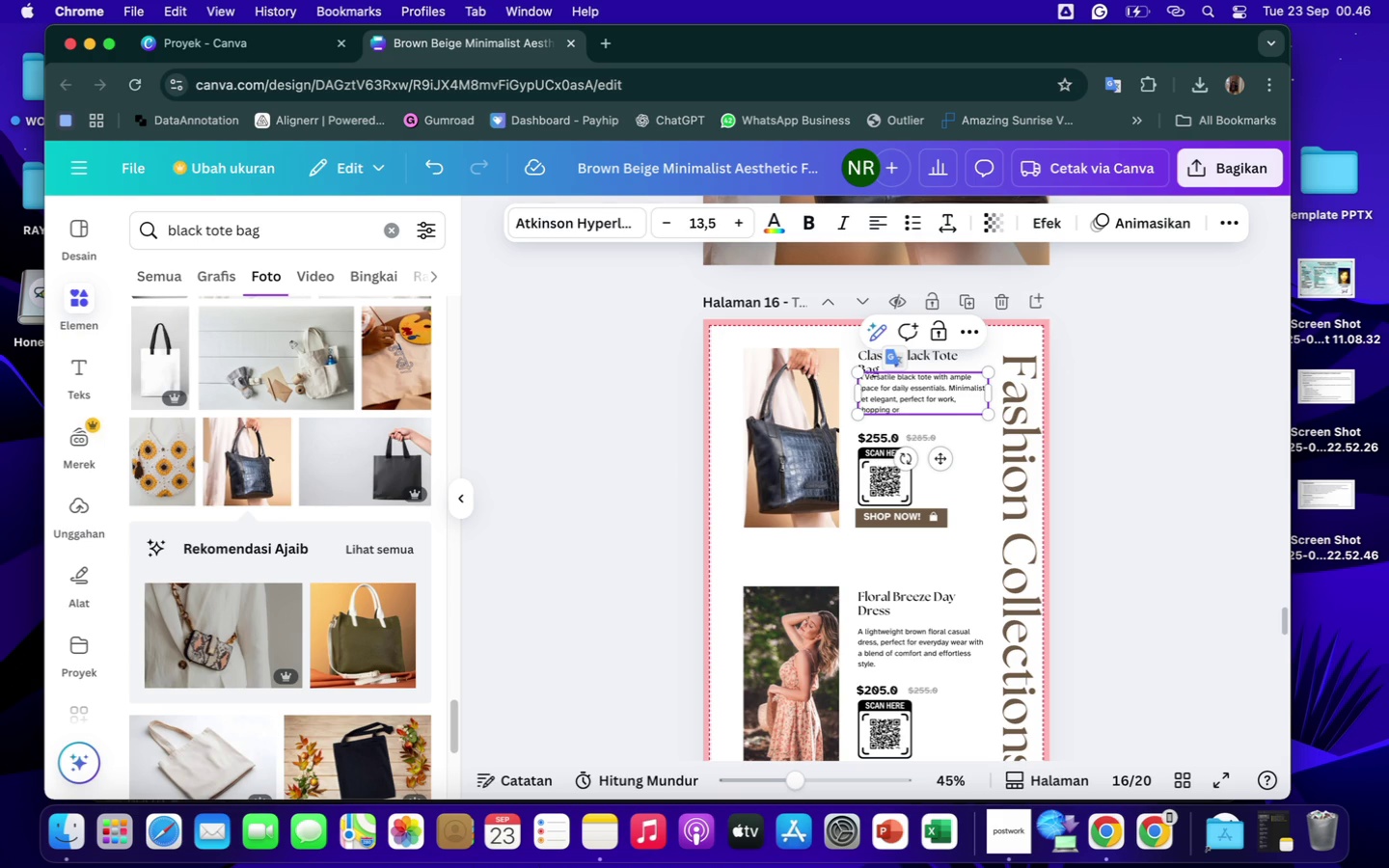 
type( casual oiut)
key(Backspace)
key(Backspace)
key(Backspace)
type(uting)
 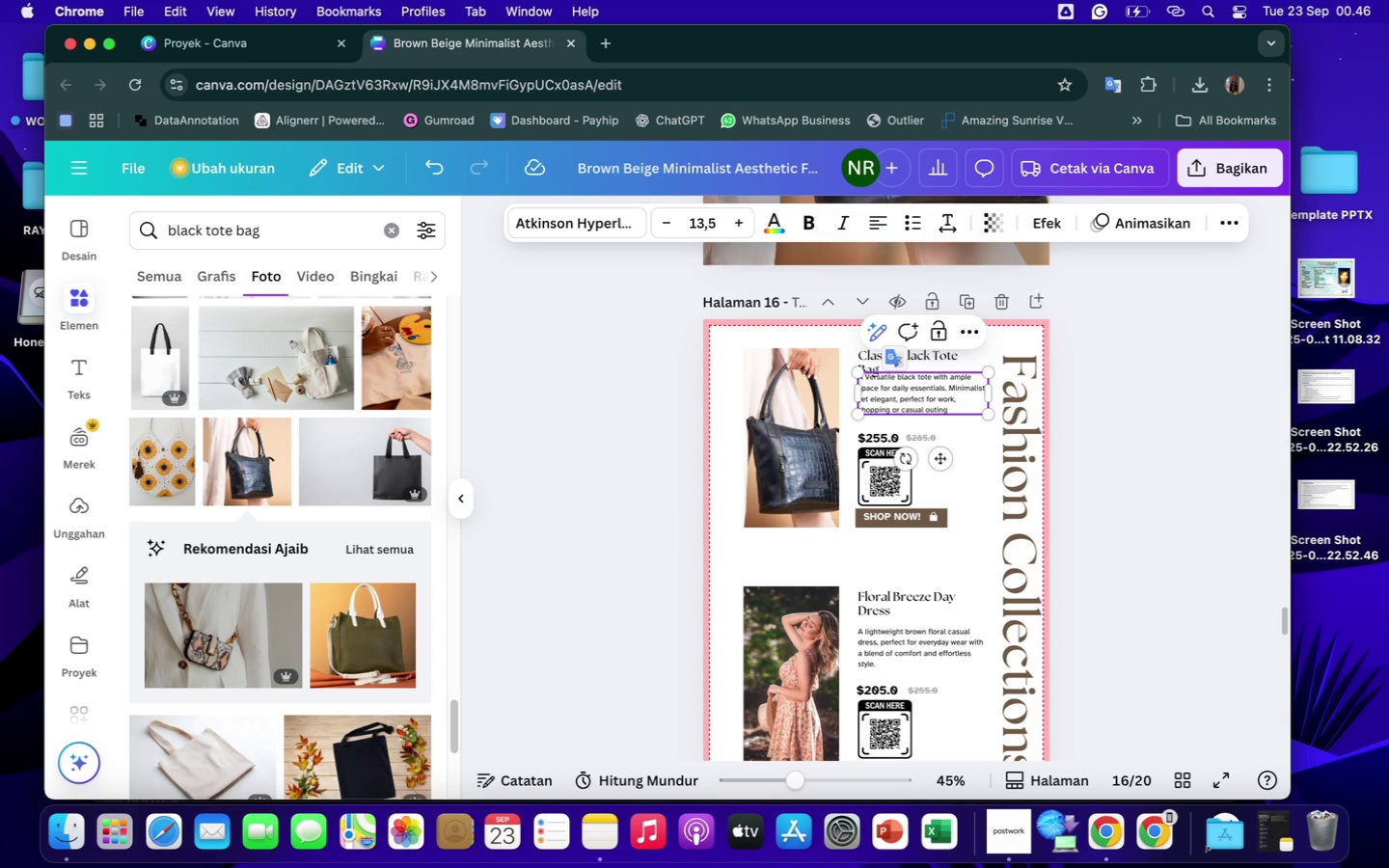 
key(S)
 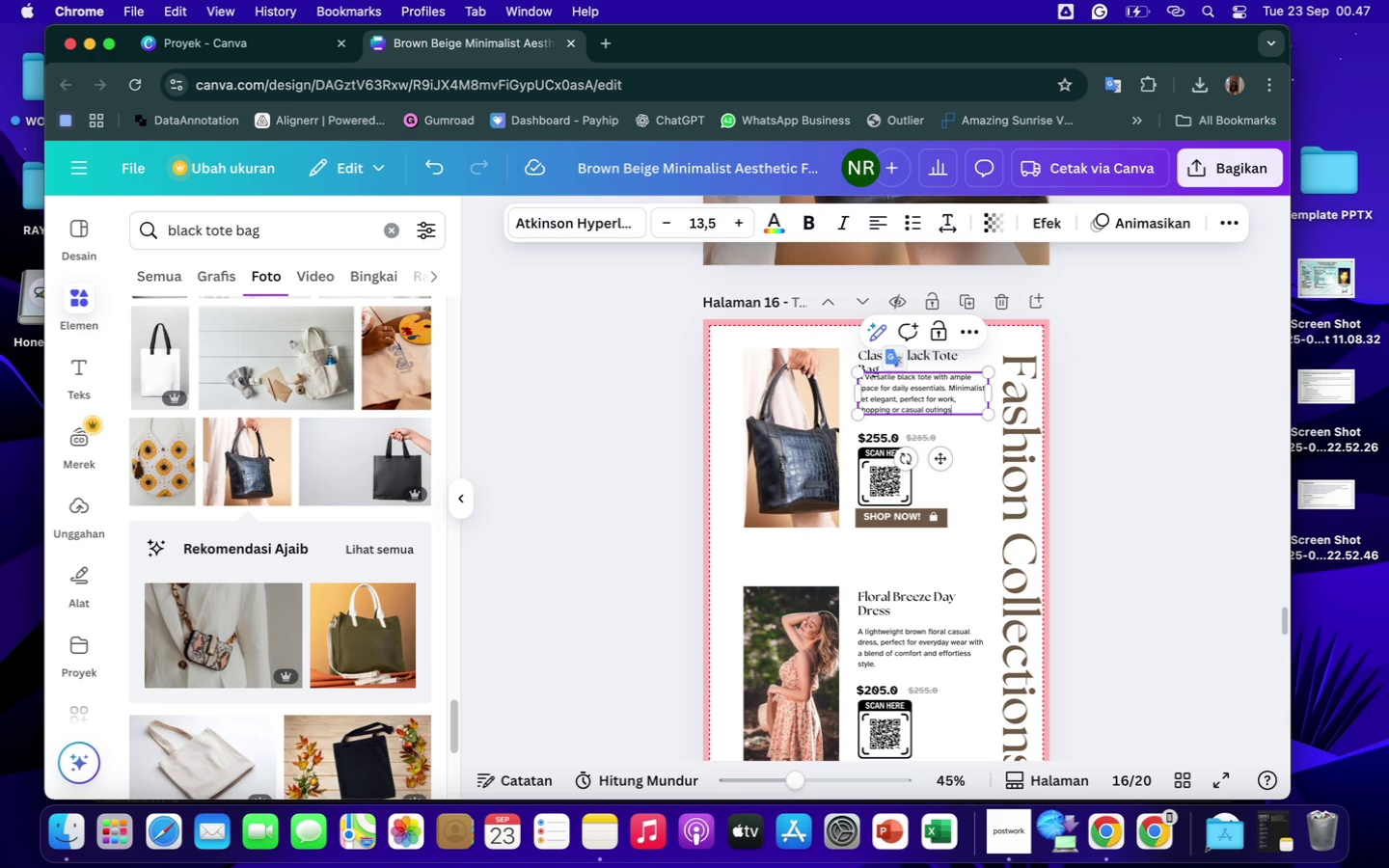 
key(Period)
 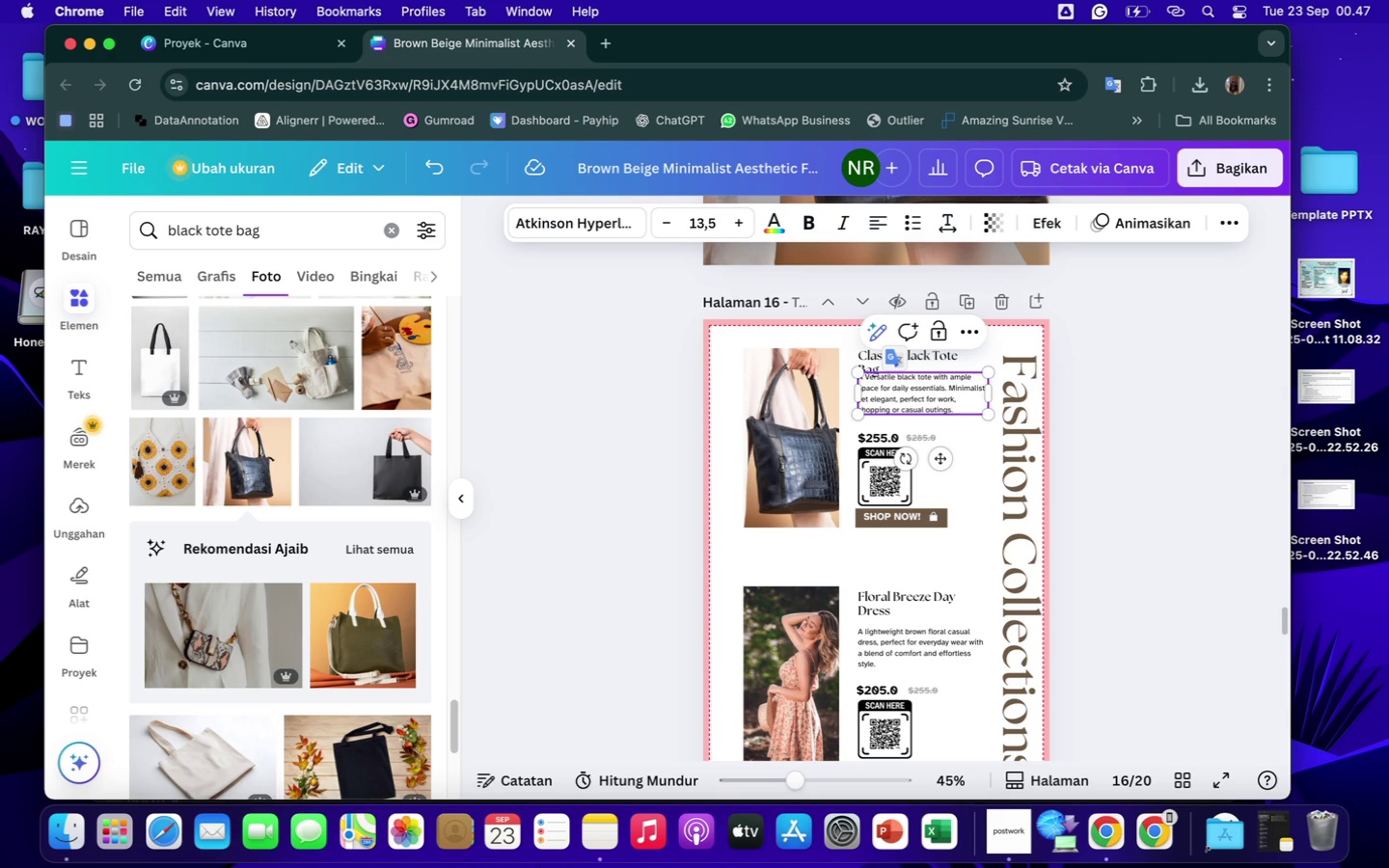 
wait(12.62)
 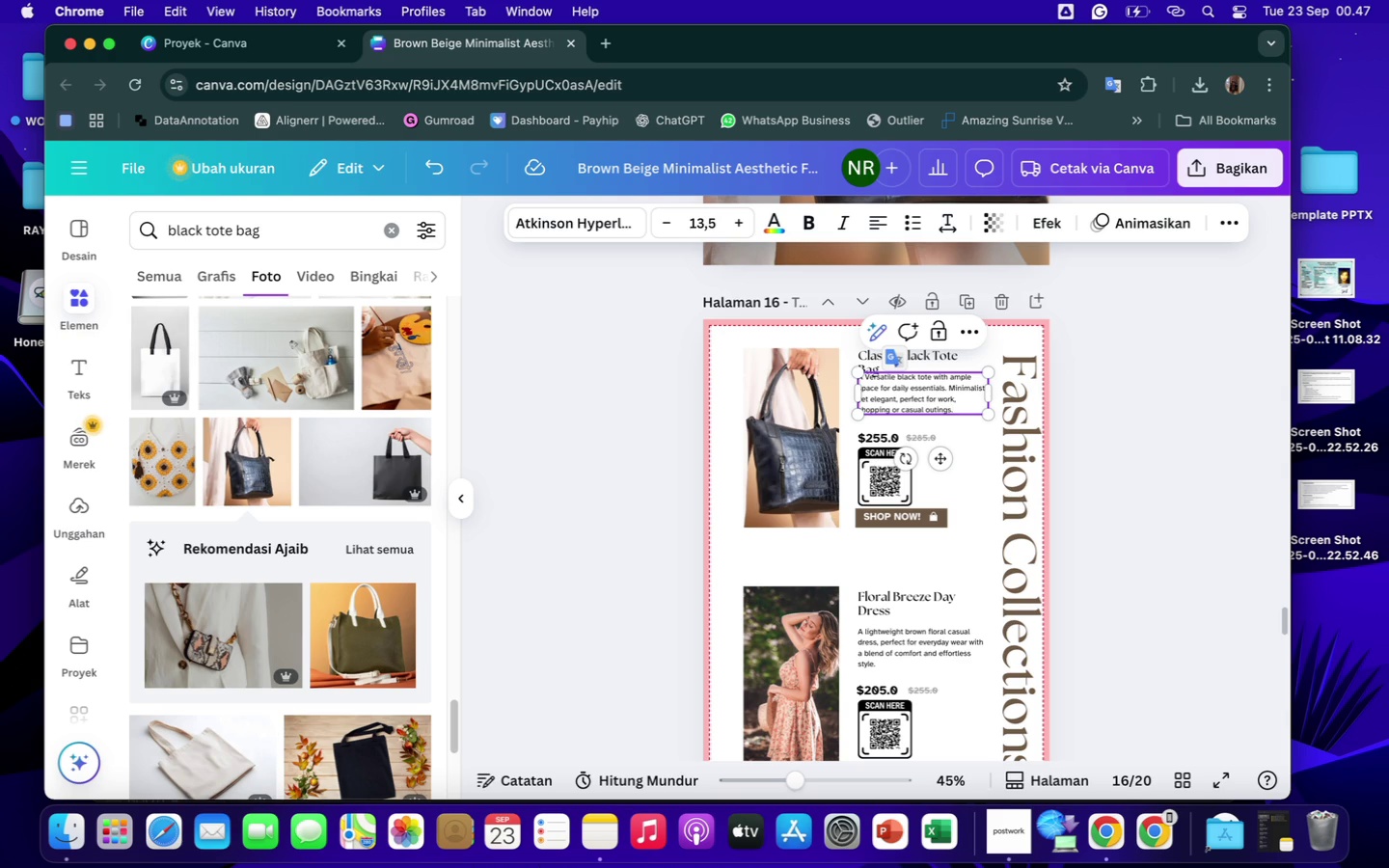 
double_click([874, 438])
 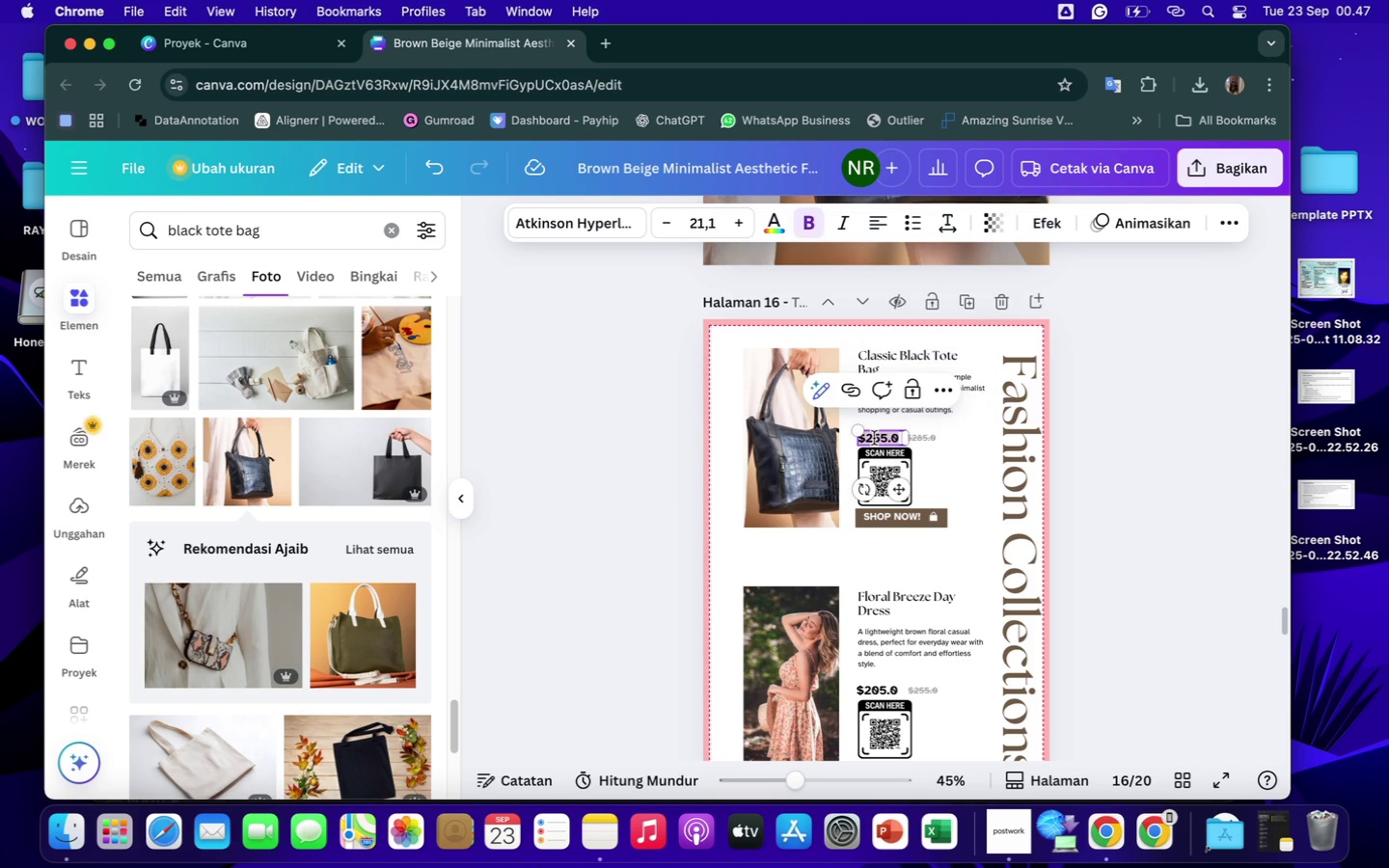 
left_click([874, 438])
 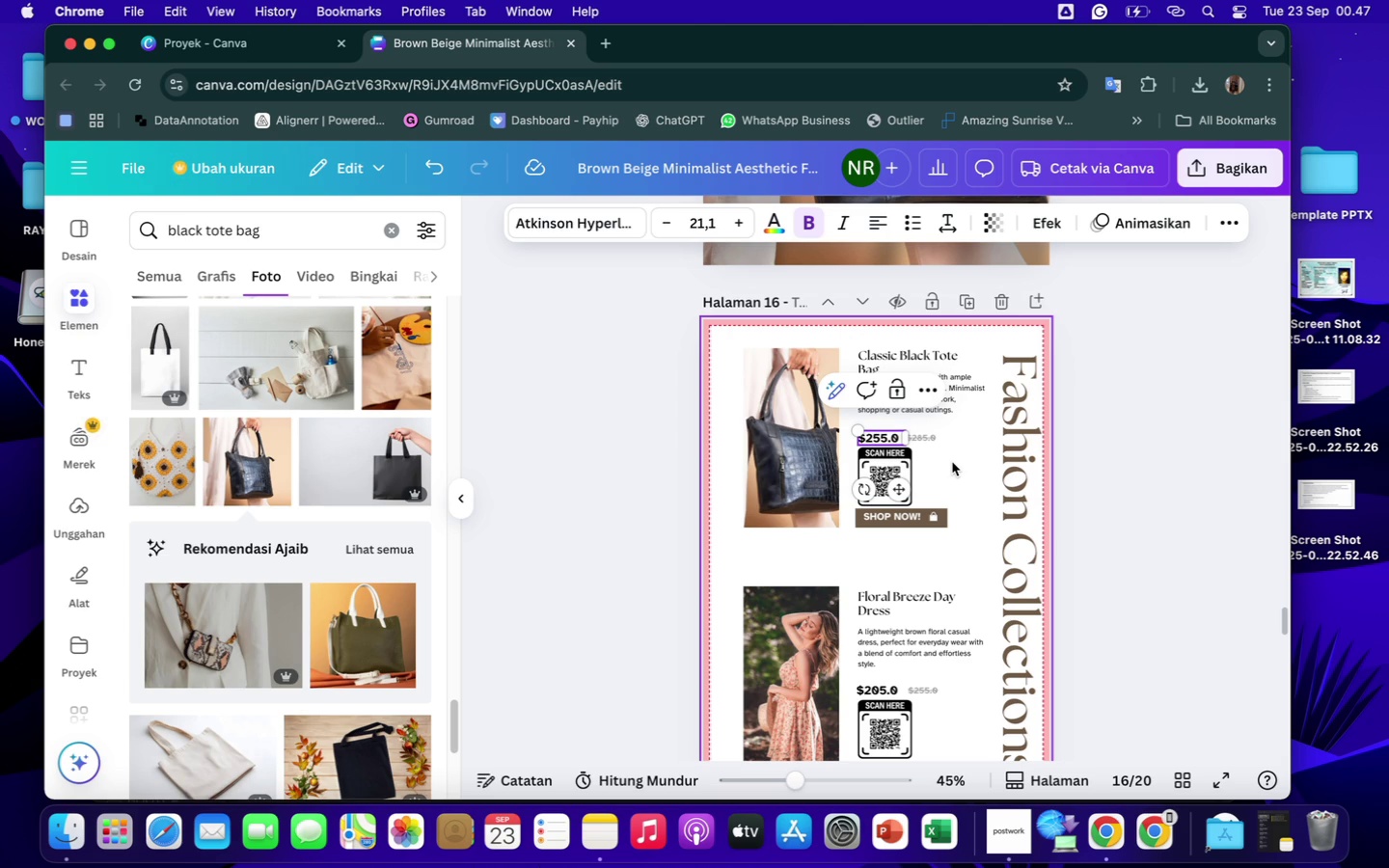 
wait(6.26)
 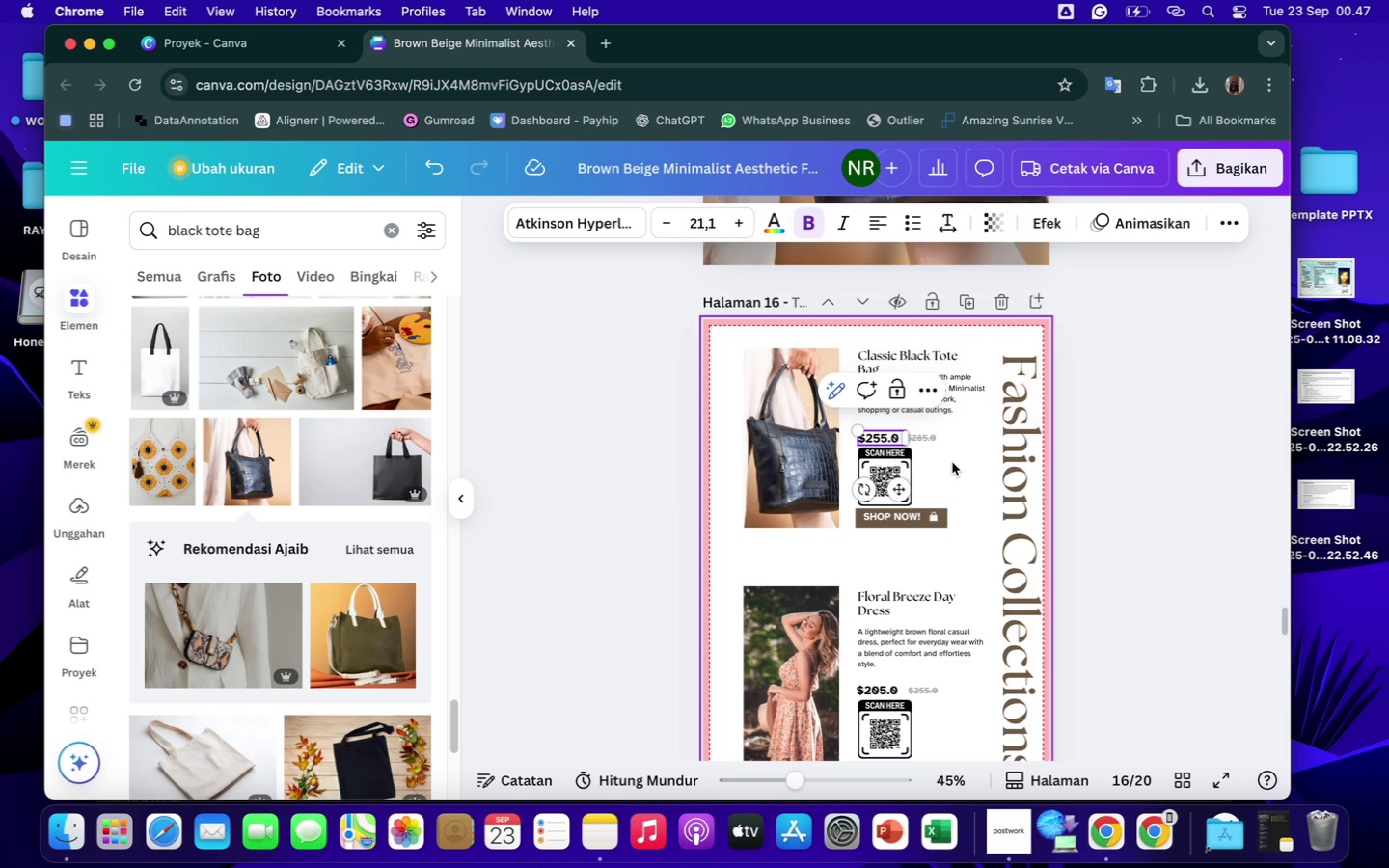 
key(Backspace)
 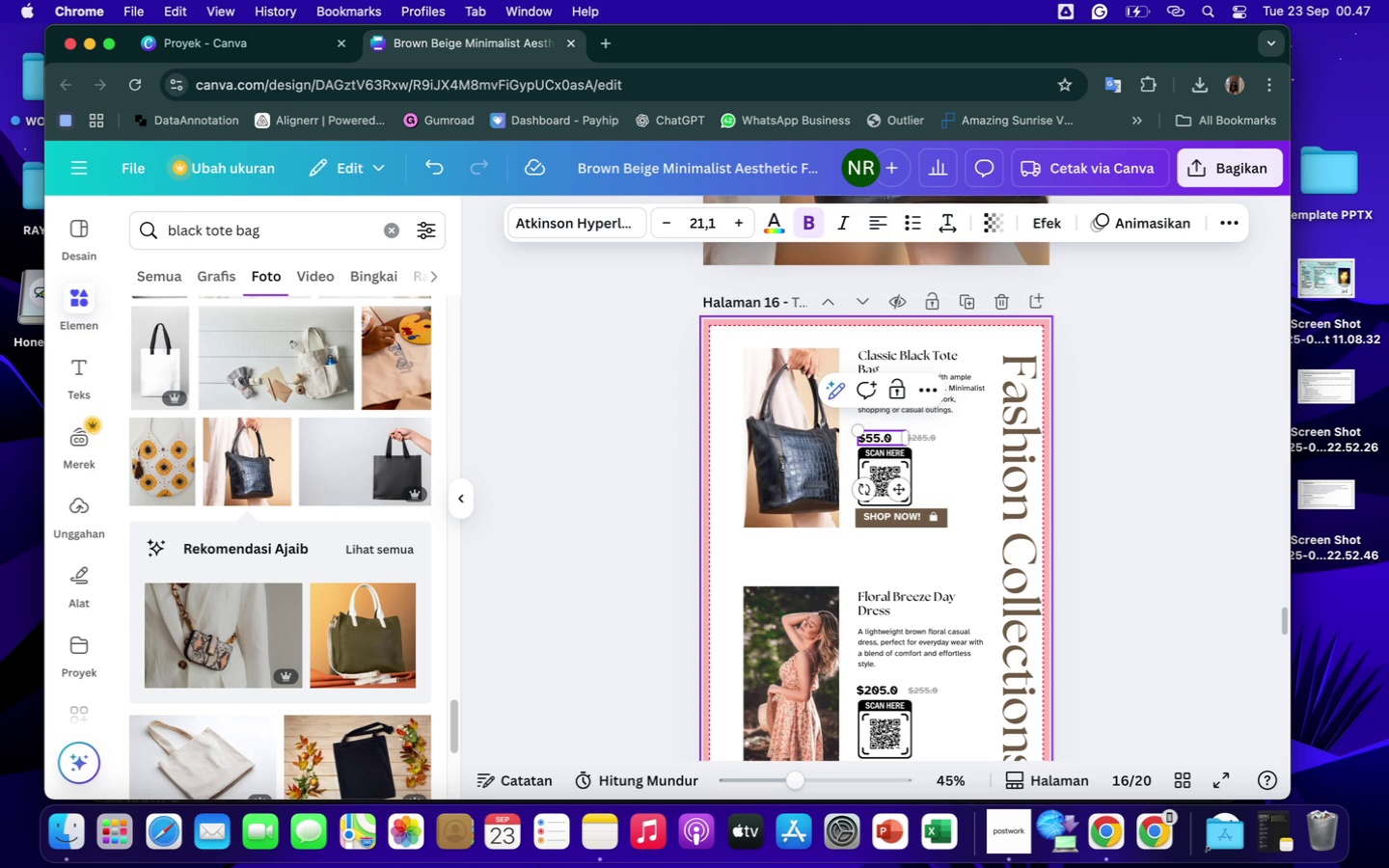 
key(3)
 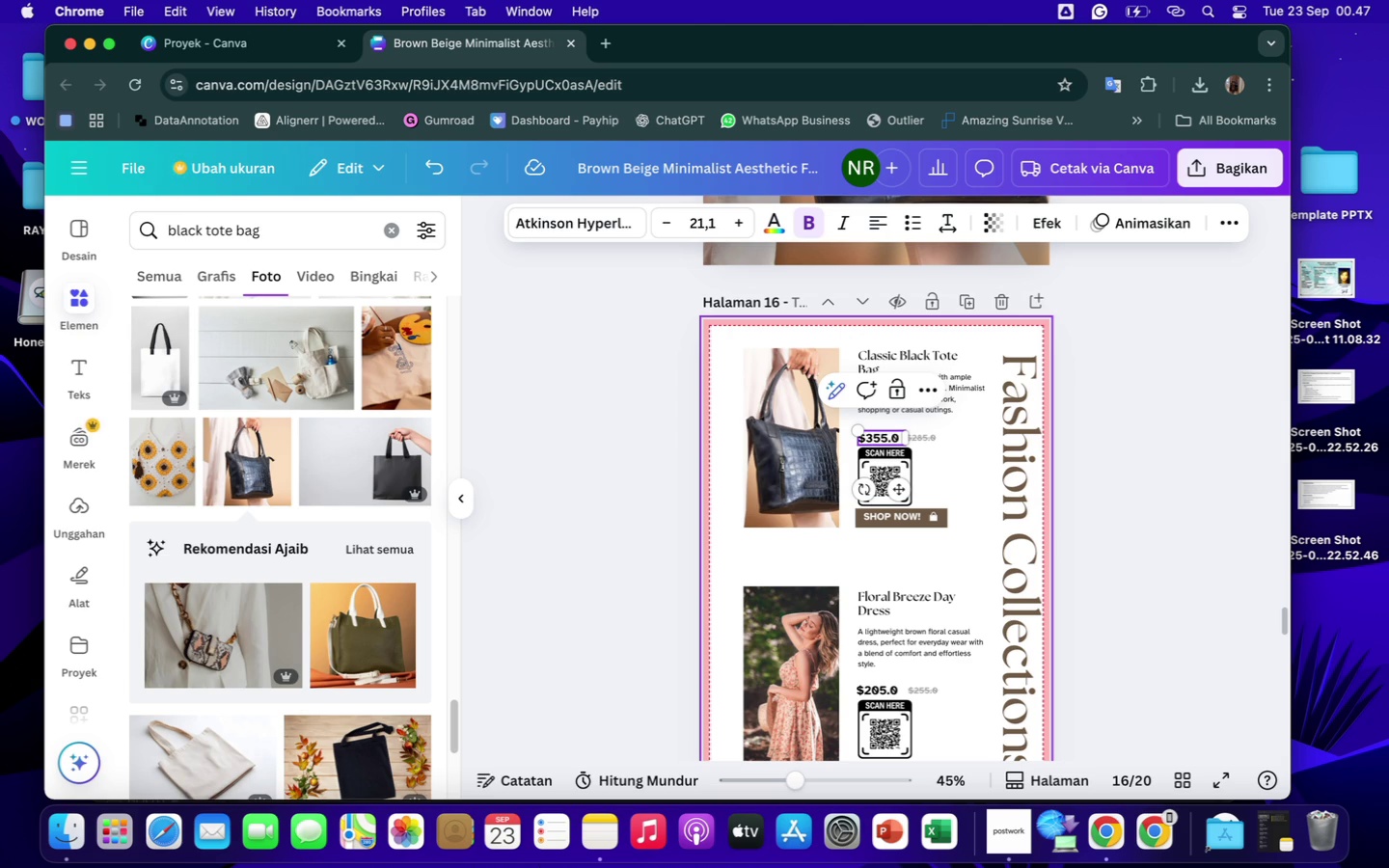 
key(ArrowRight)
 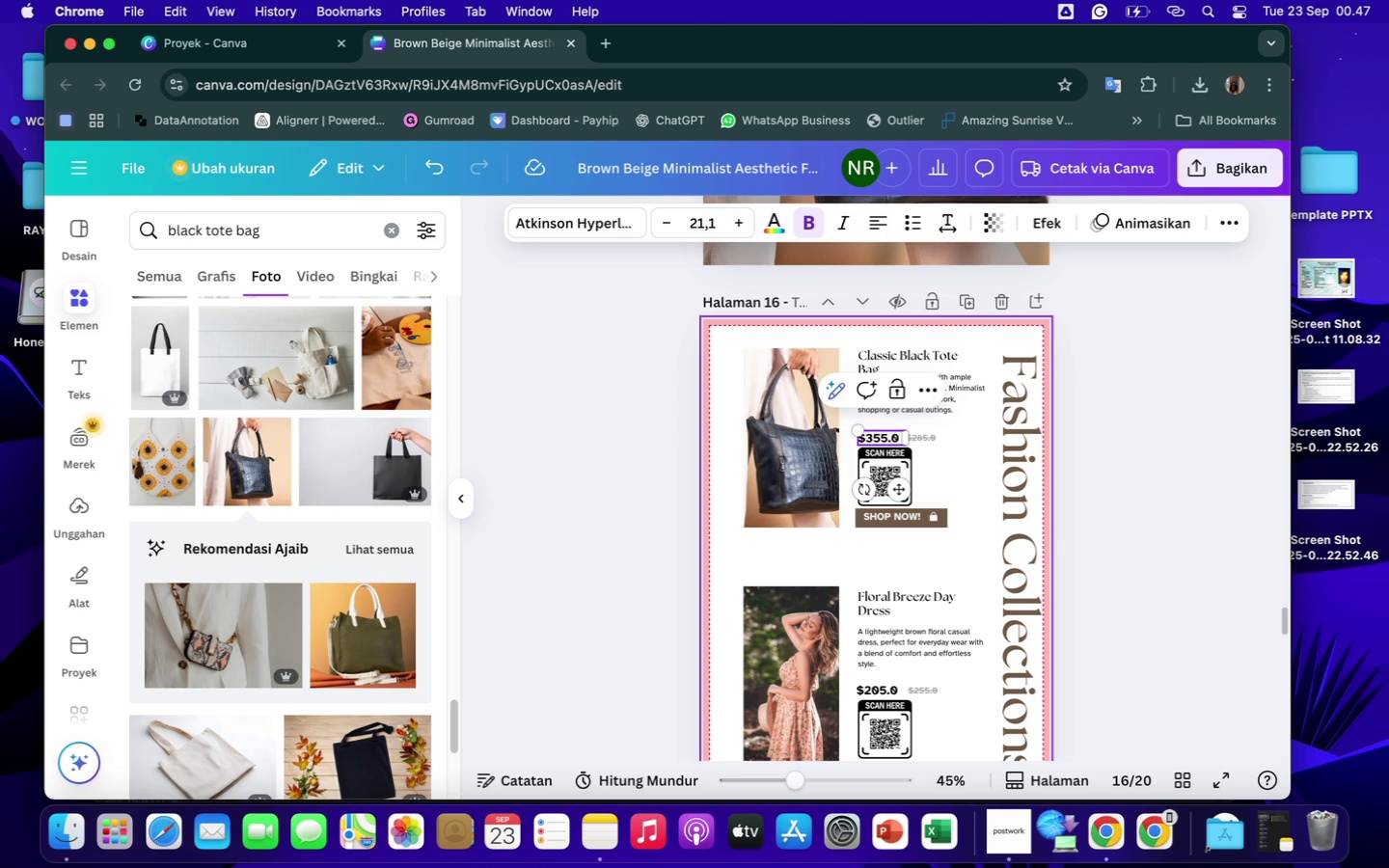 
key(Backspace)
 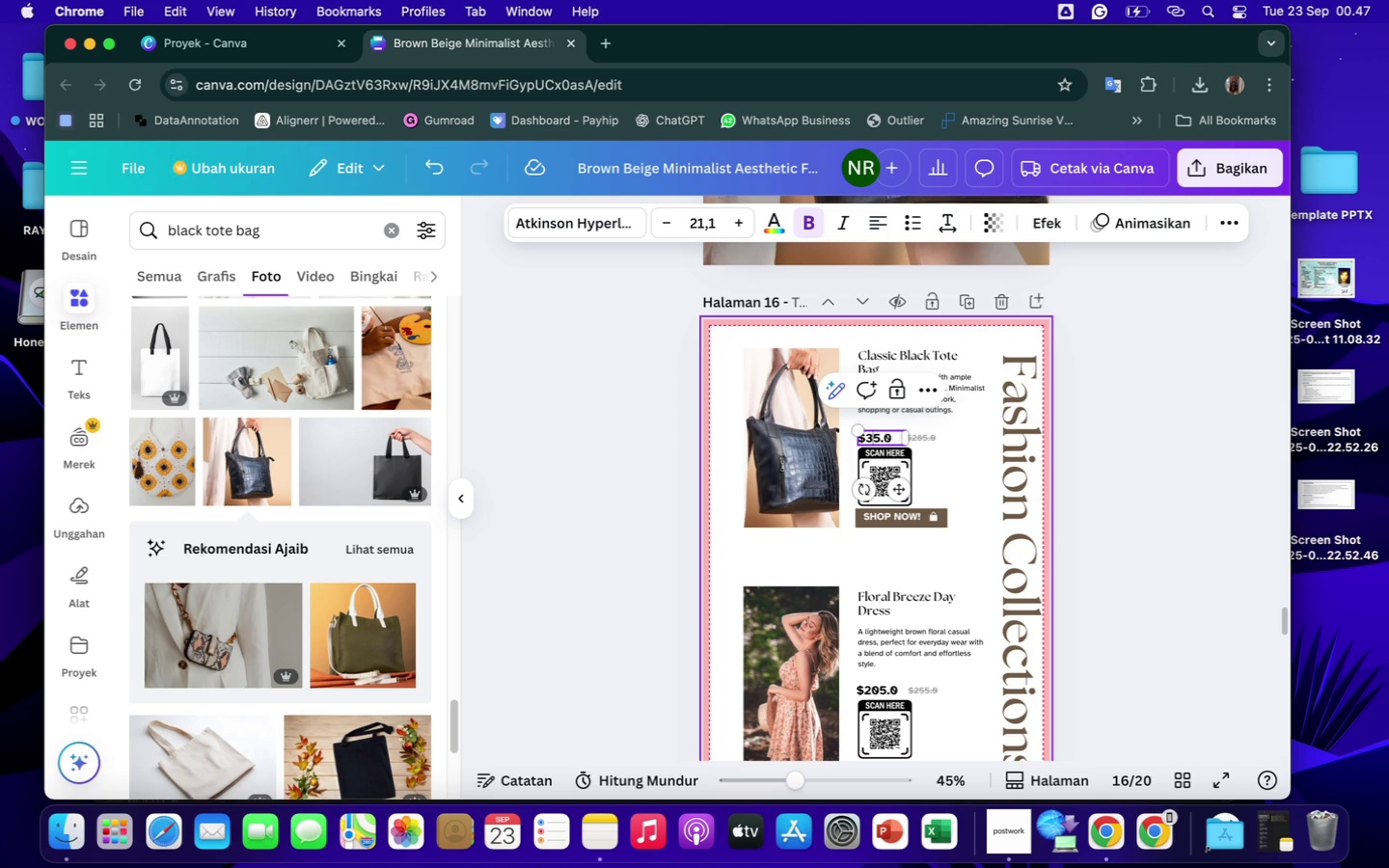 
key(2)
 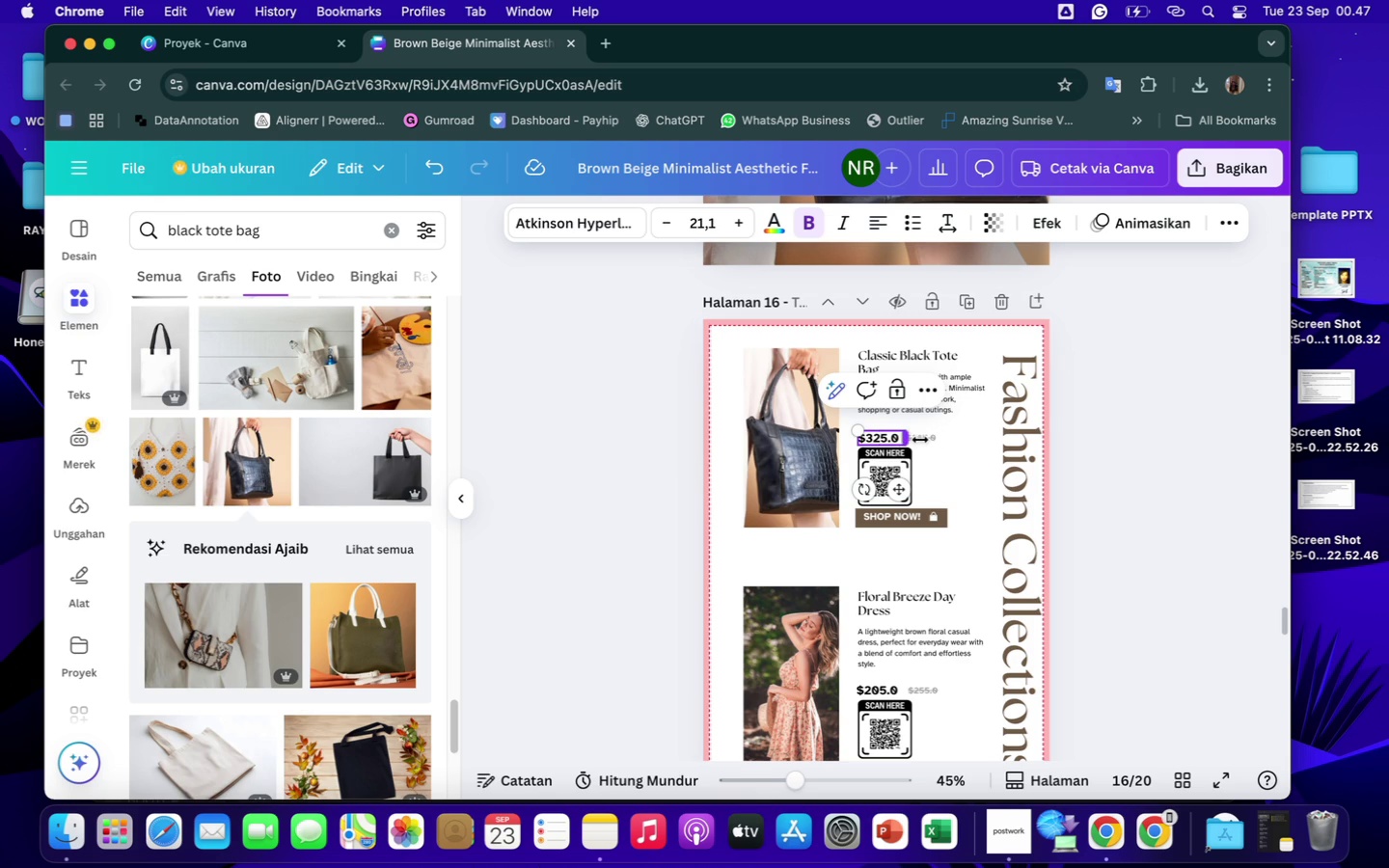 
double_click([920, 440])
 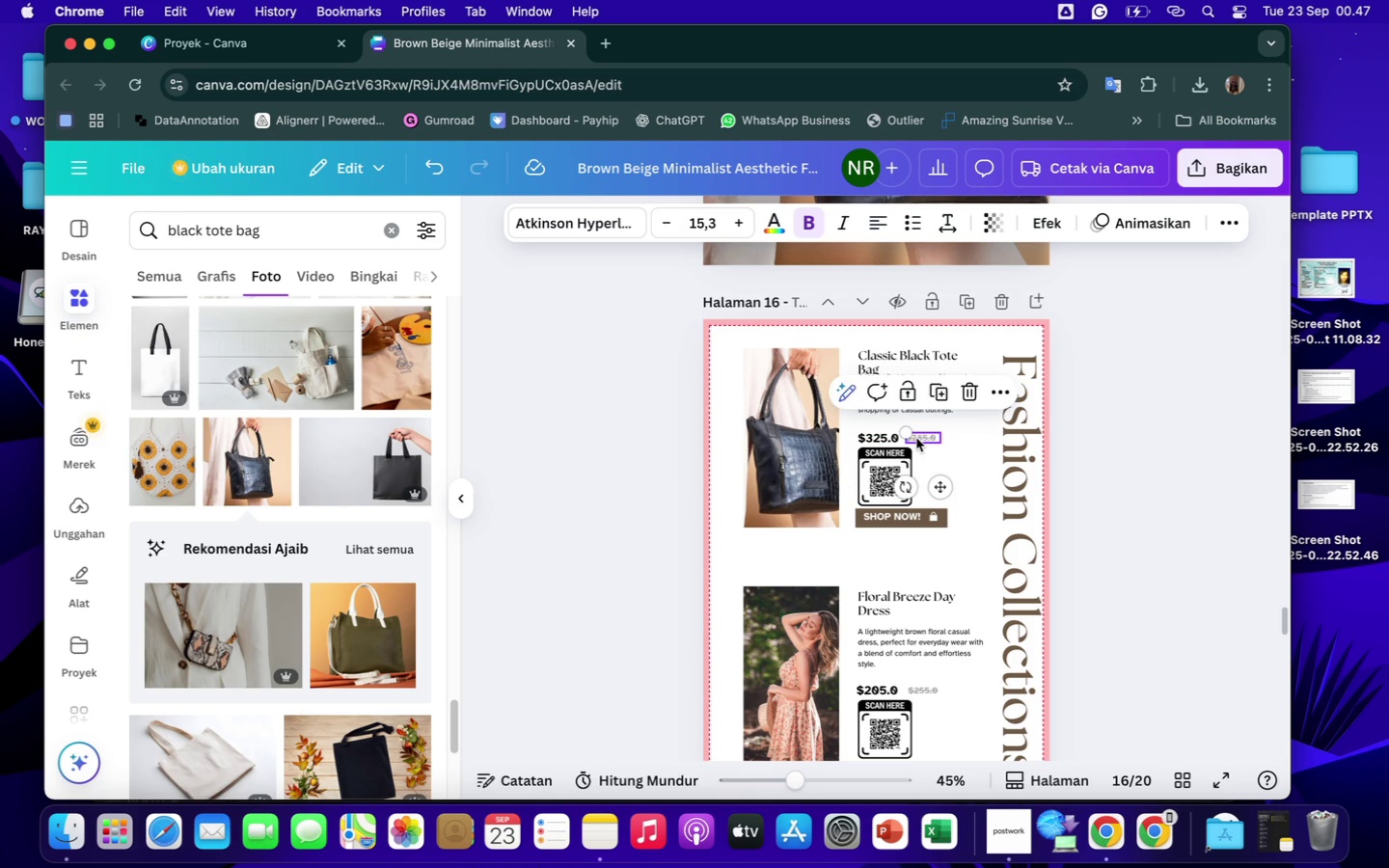 
double_click([916, 438])
 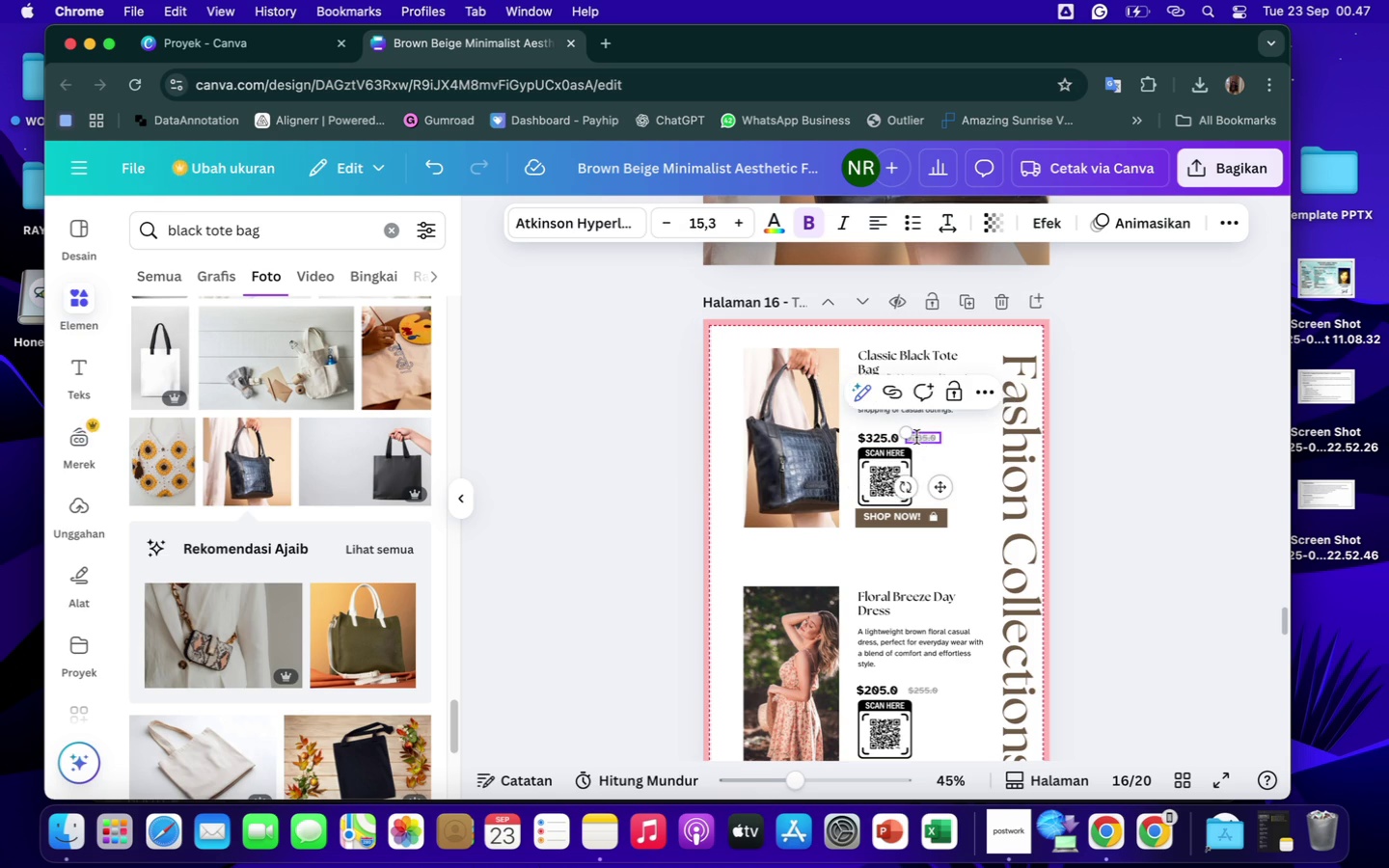 
left_click([916, 437])
 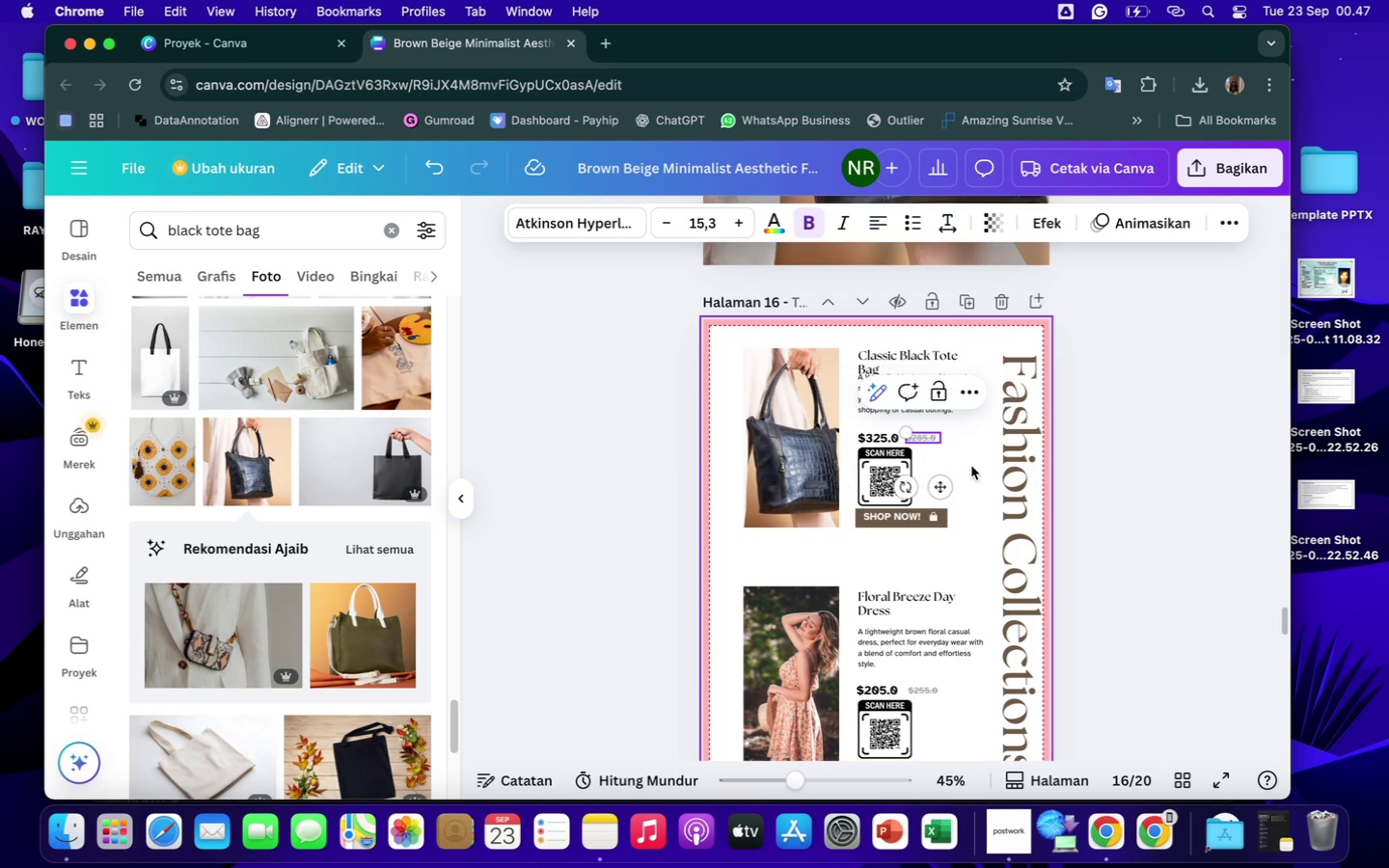 
key(Backspace)
 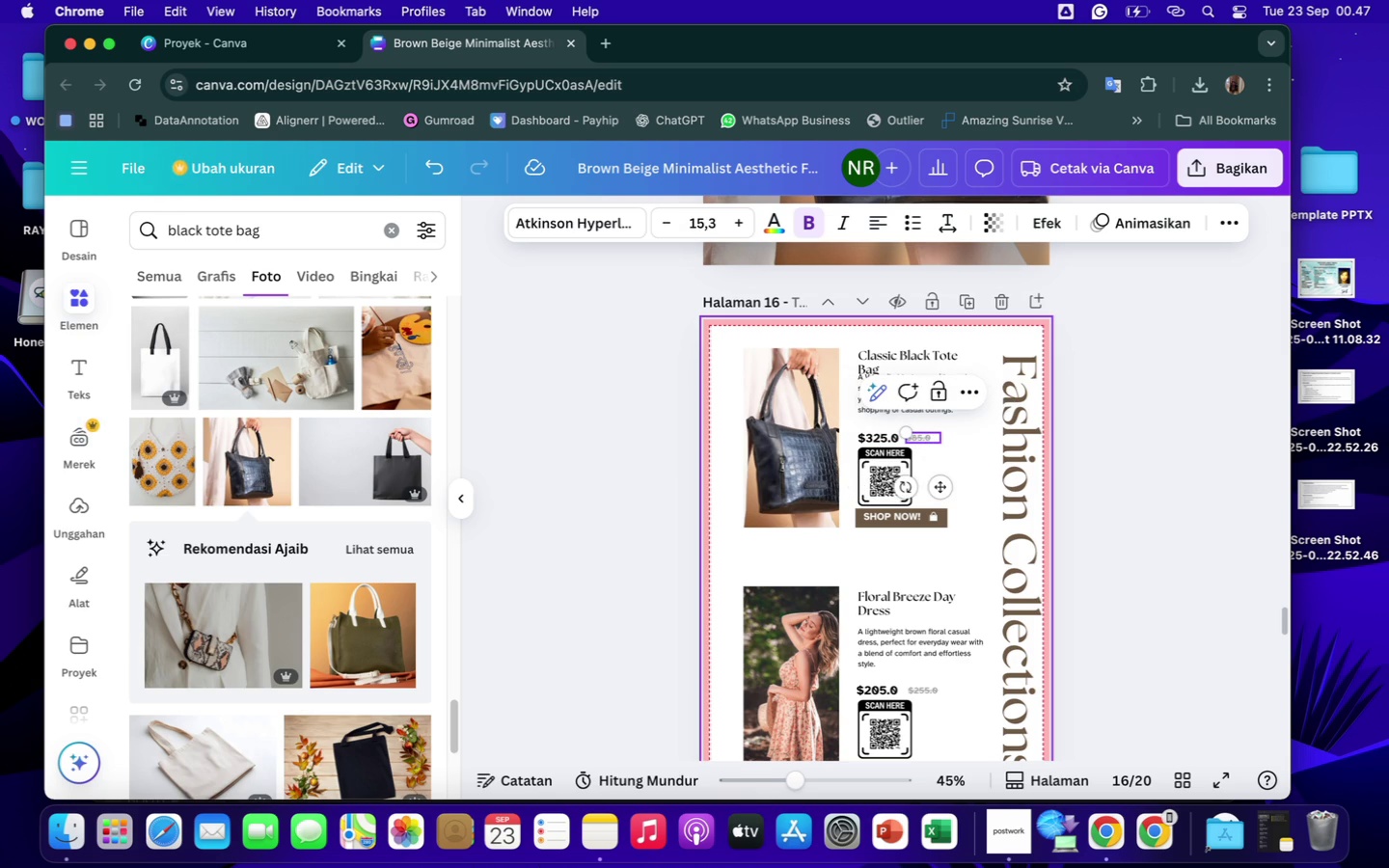 
key(3)
 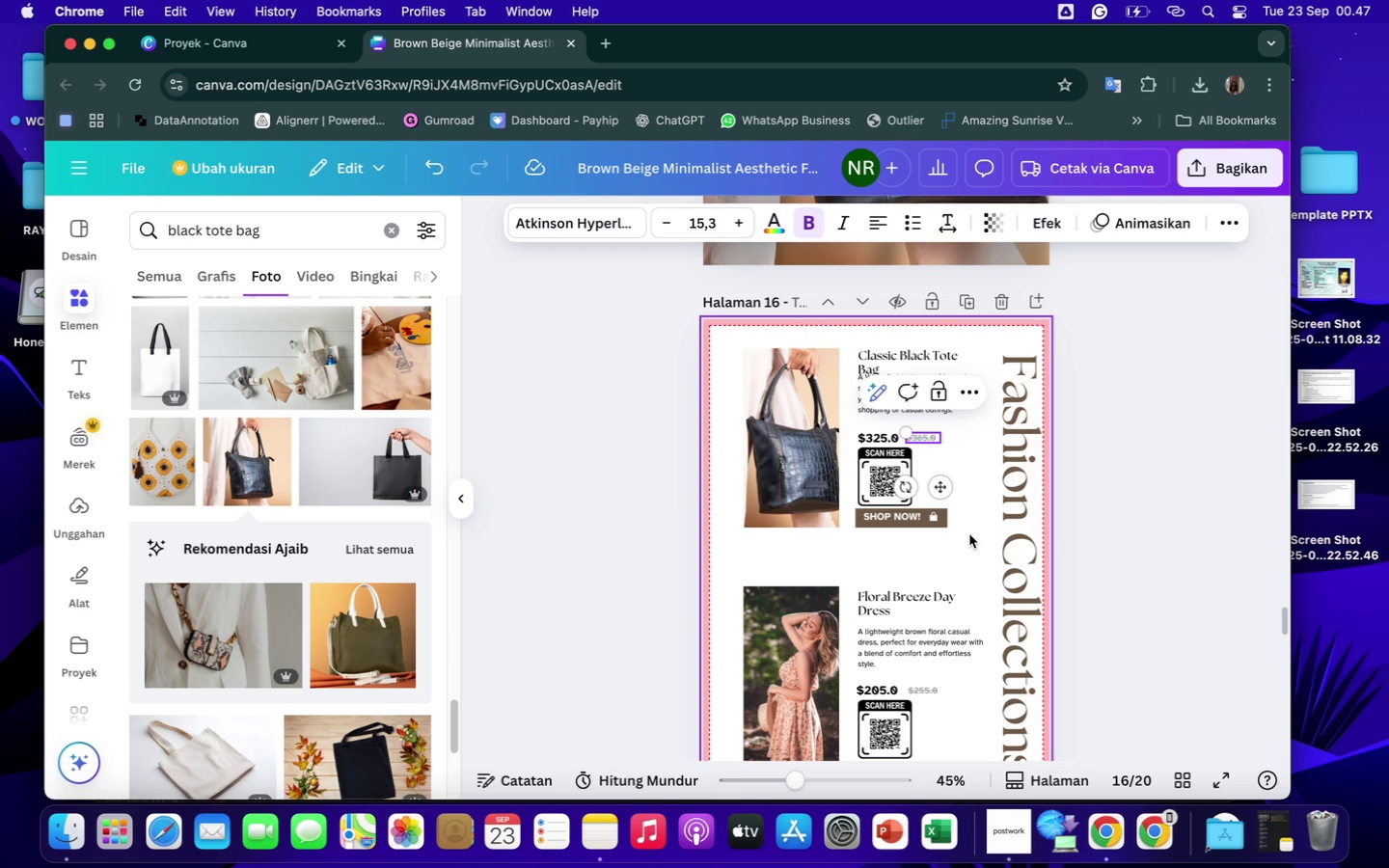 
left_click([983, 522])
 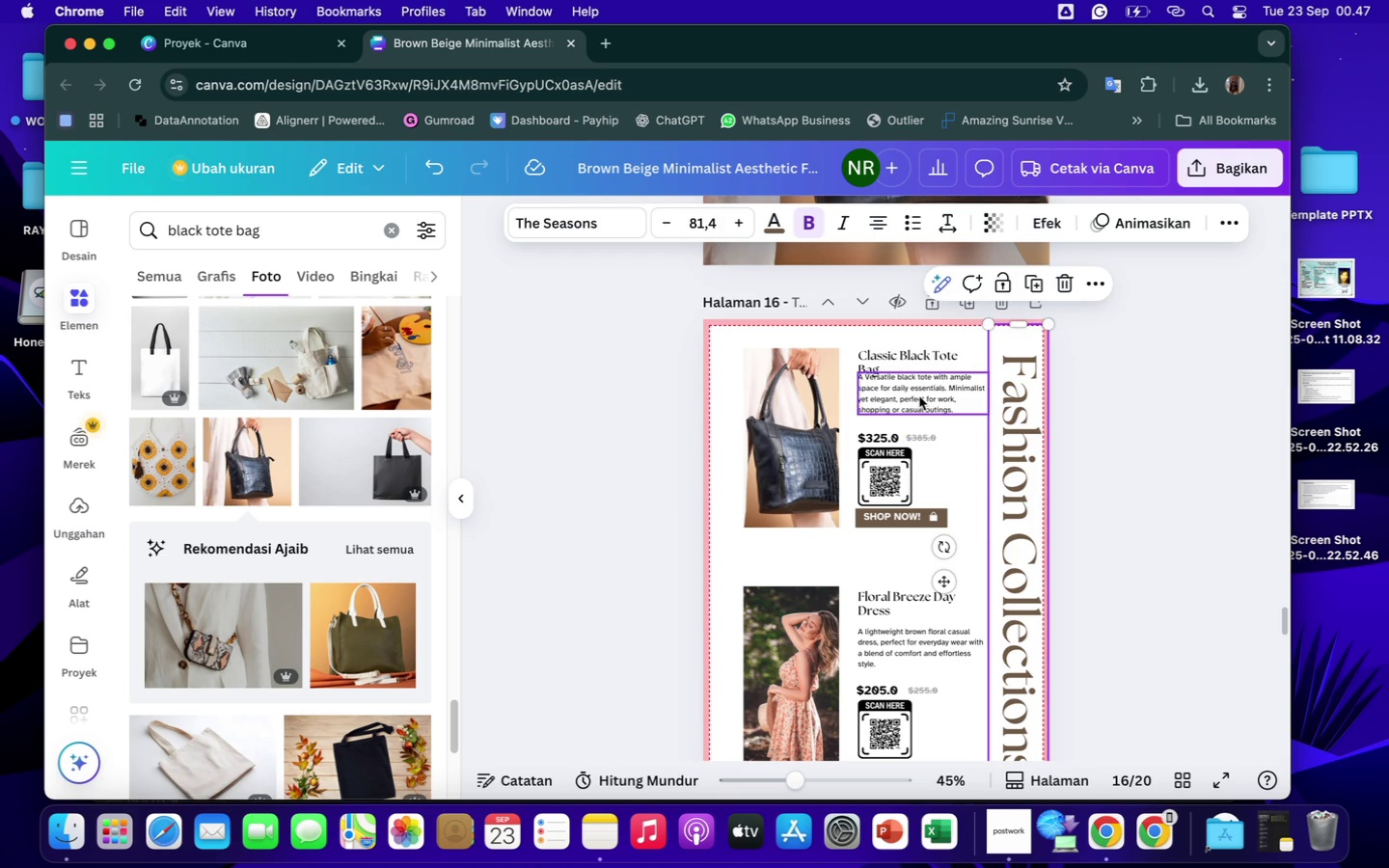 
left_click([919, 396])
 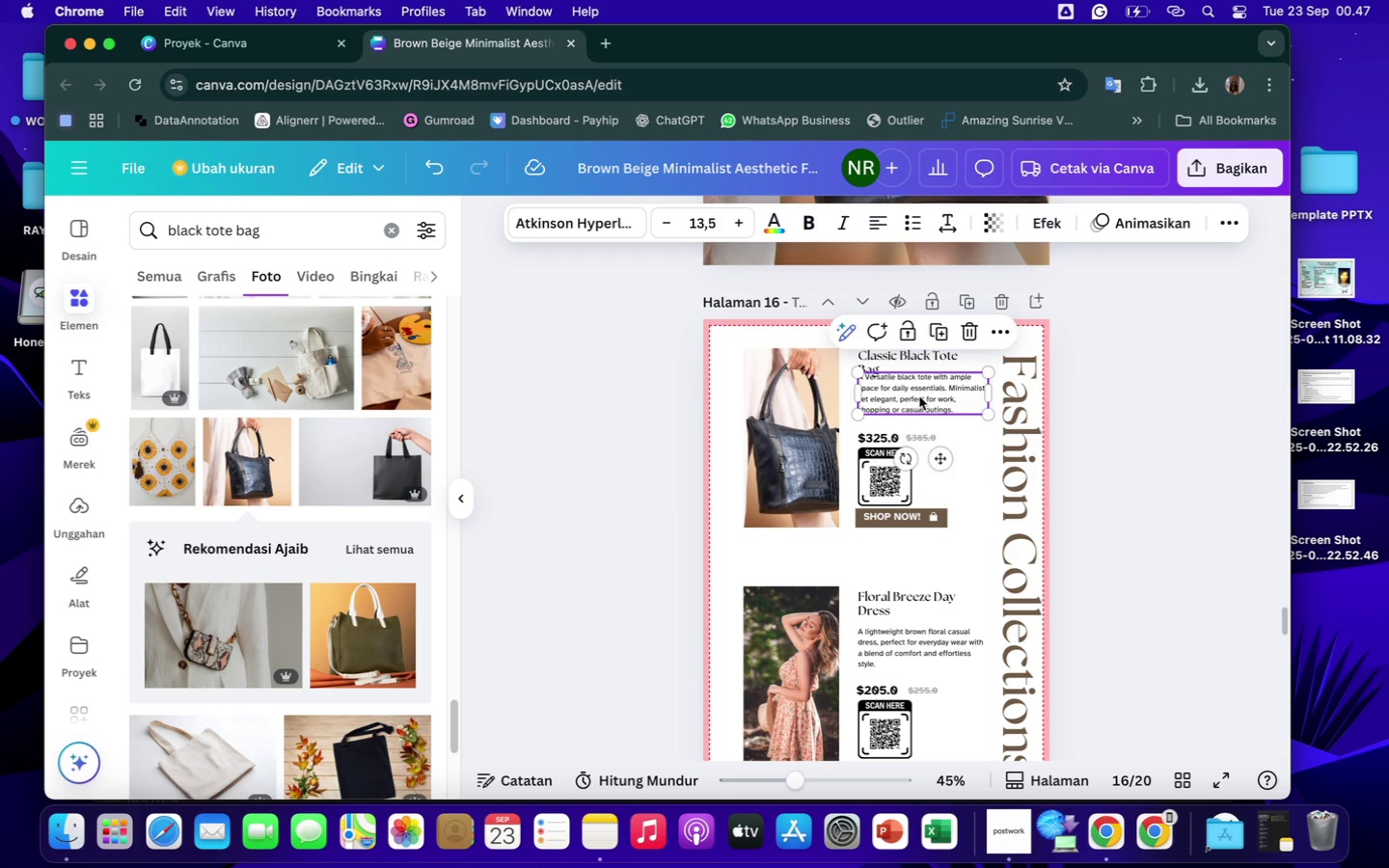 
left_click_drag(start_coordinate=[919, 396], to_coordinate=[920, 405])
 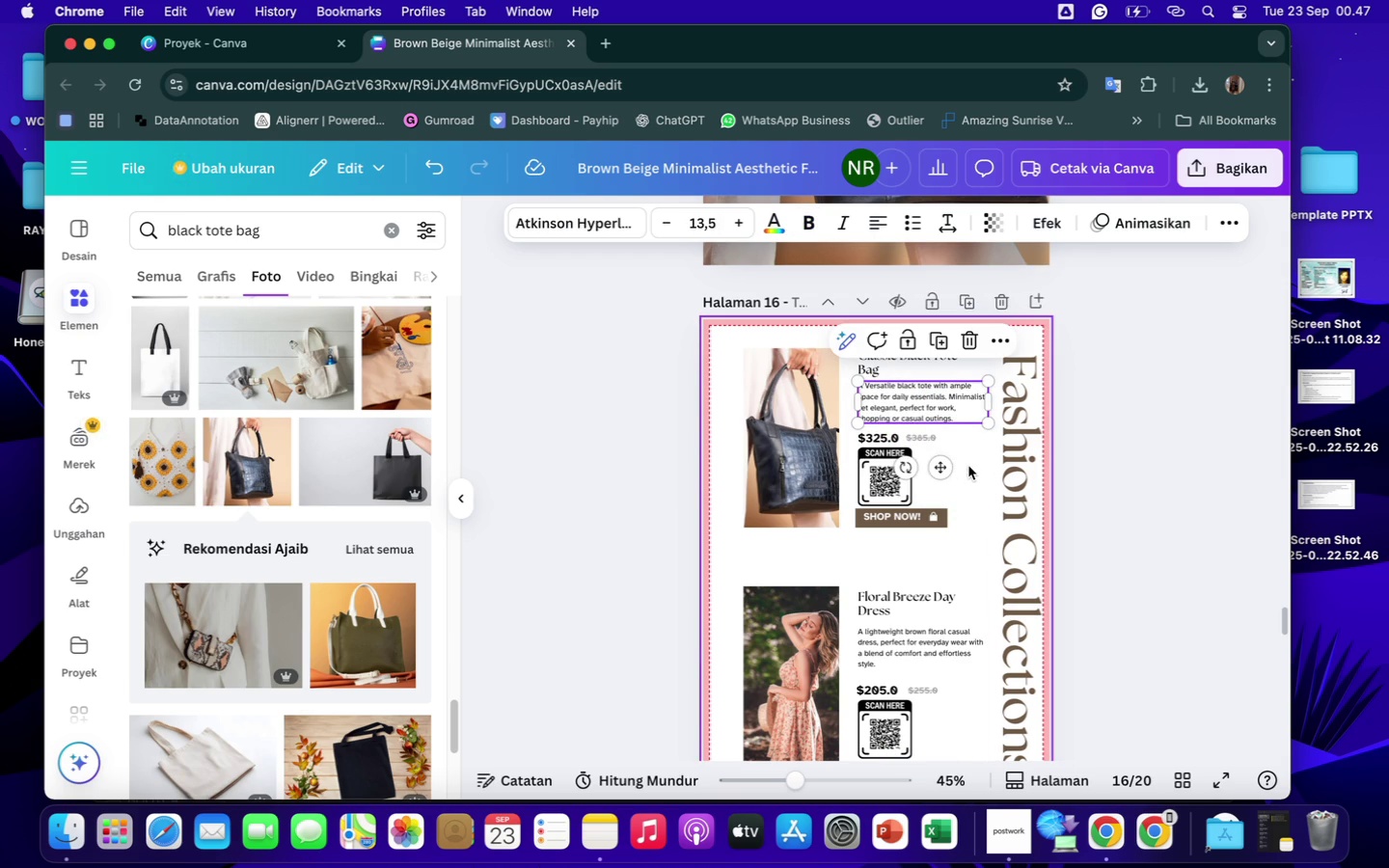 
left_click([968, 466])
 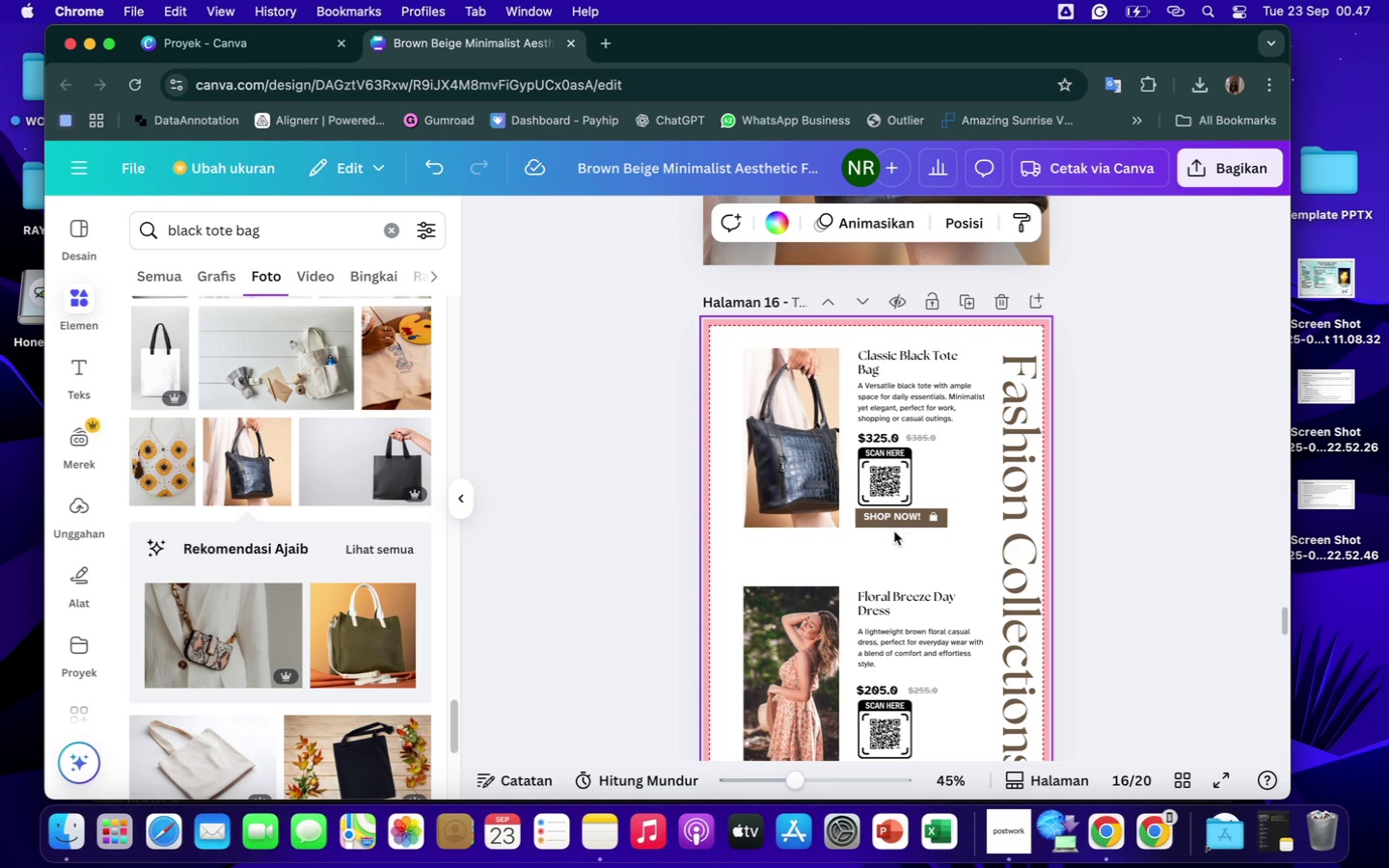 
wait(14.6)
 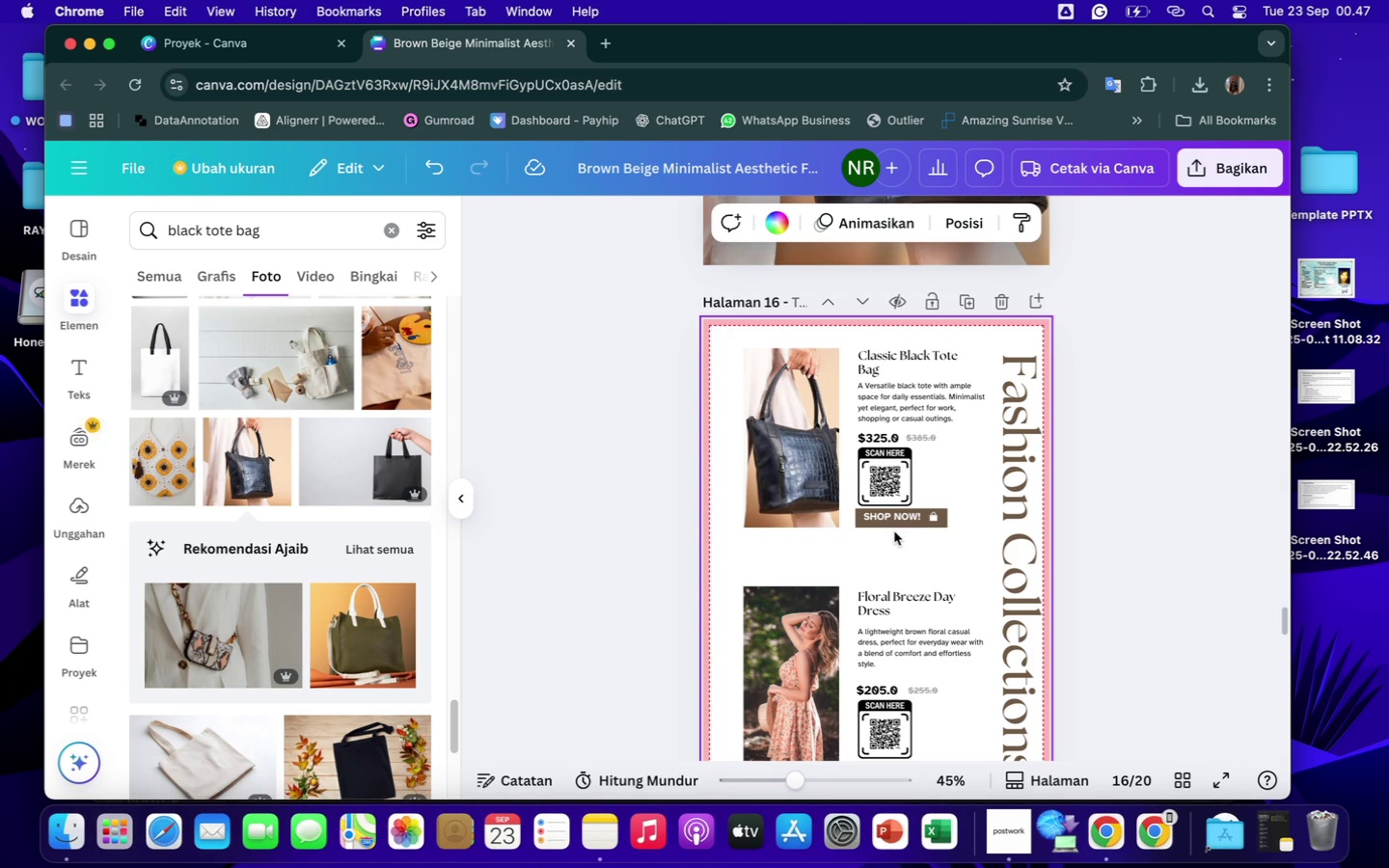 
left_click([332, 236])
 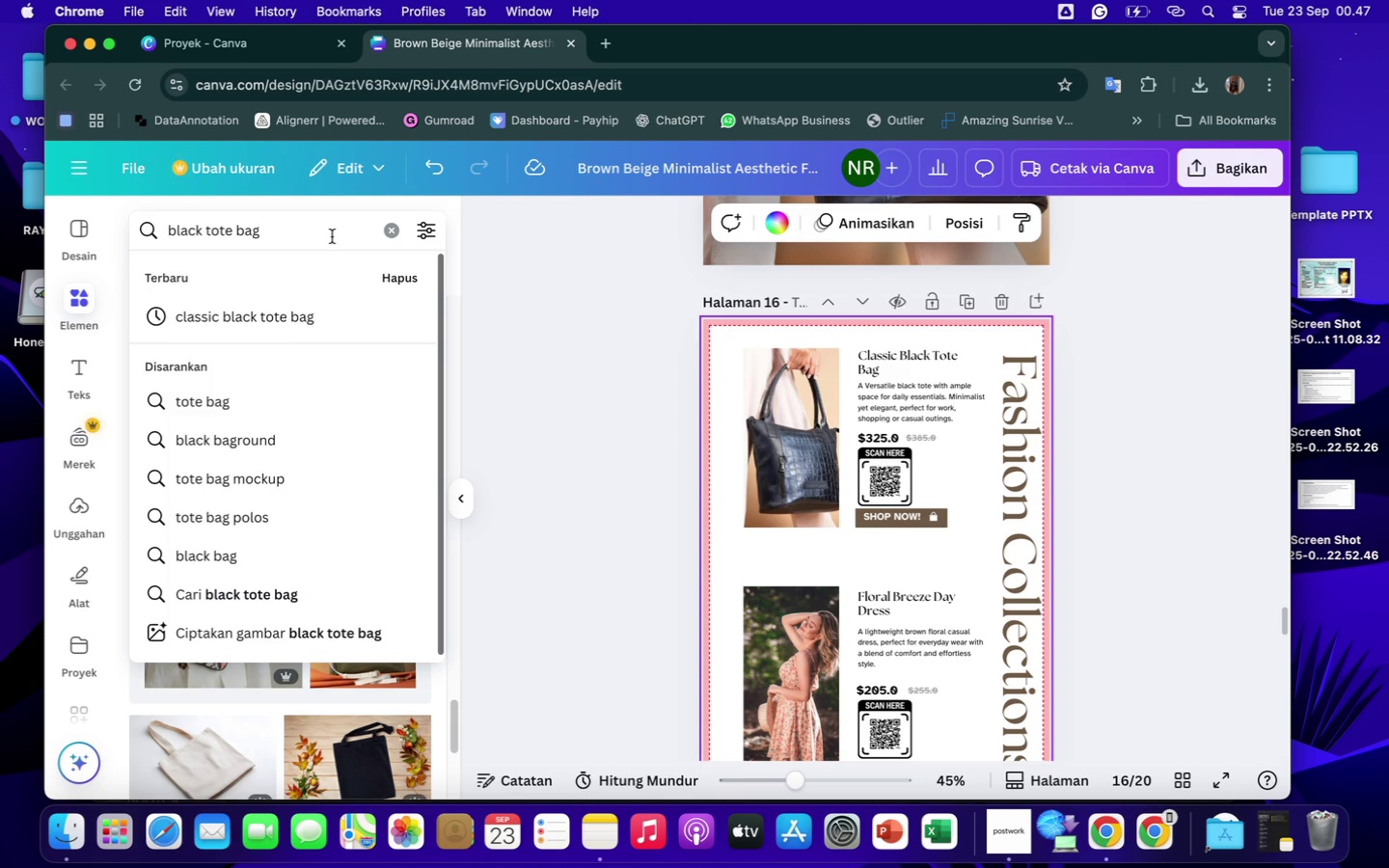 
hold_key(key=Backspace, duration=1.5)
 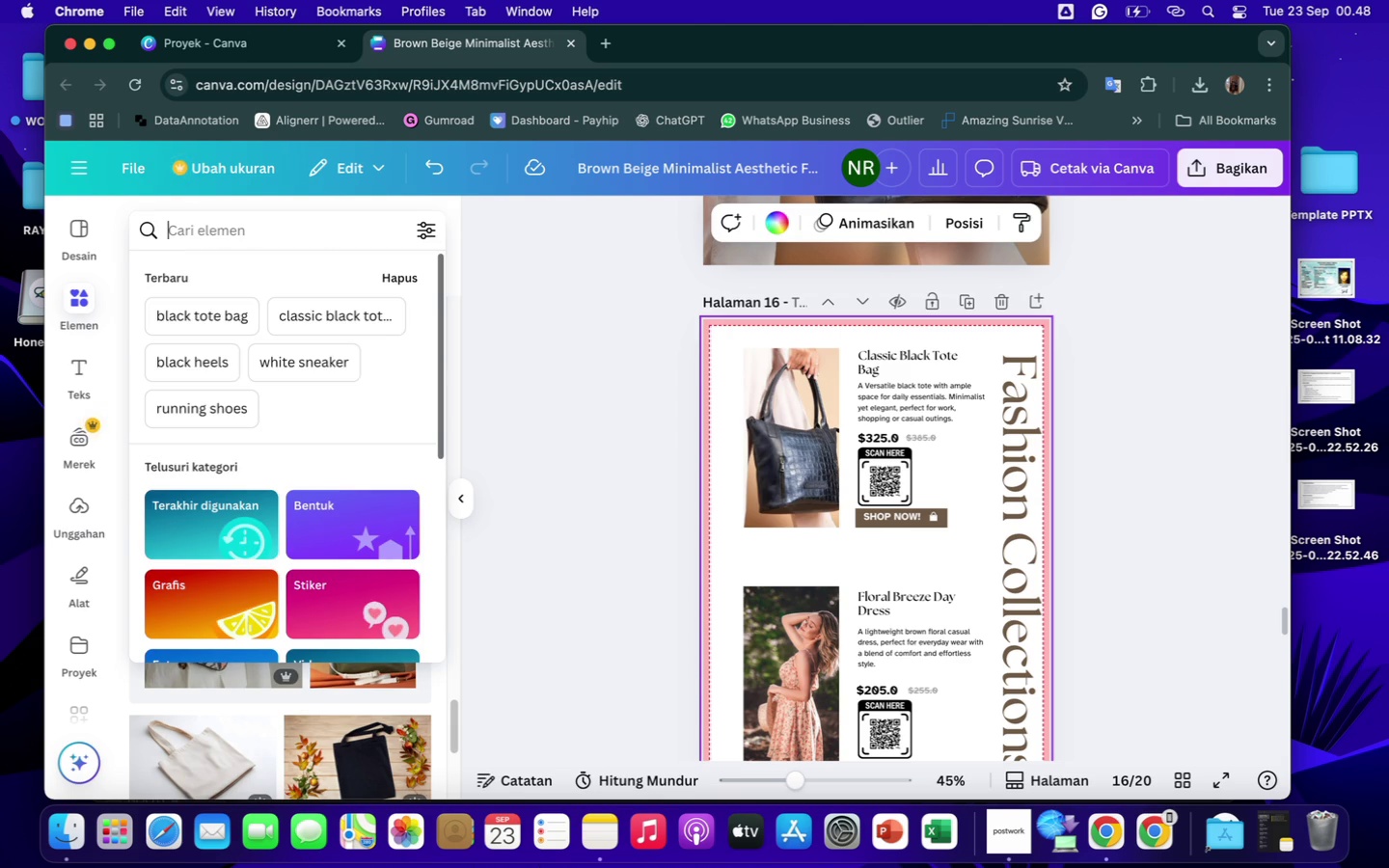 
hold_key(key=Backspace, duration=1.03)
 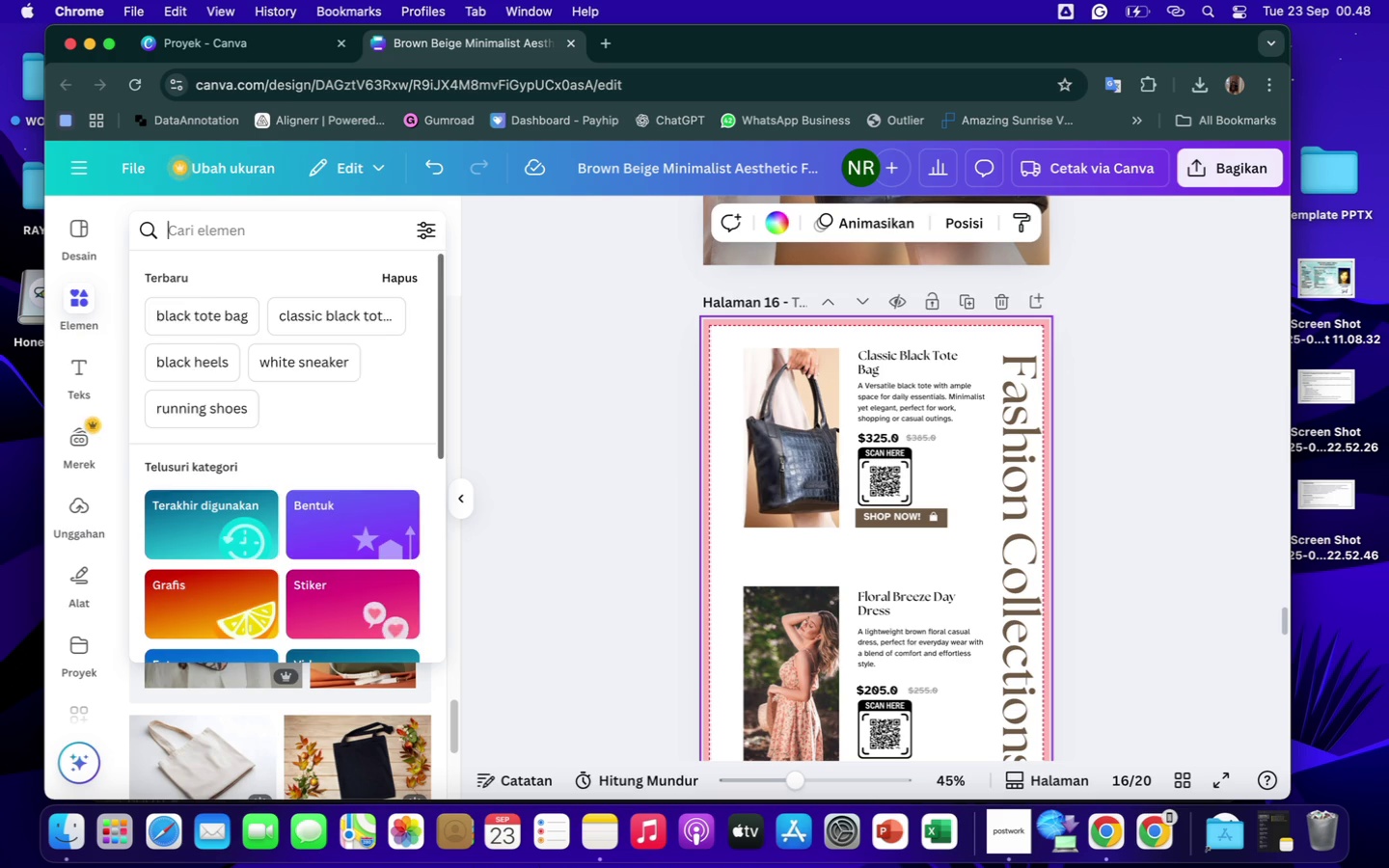 
type(chic beige crossbody bag)
 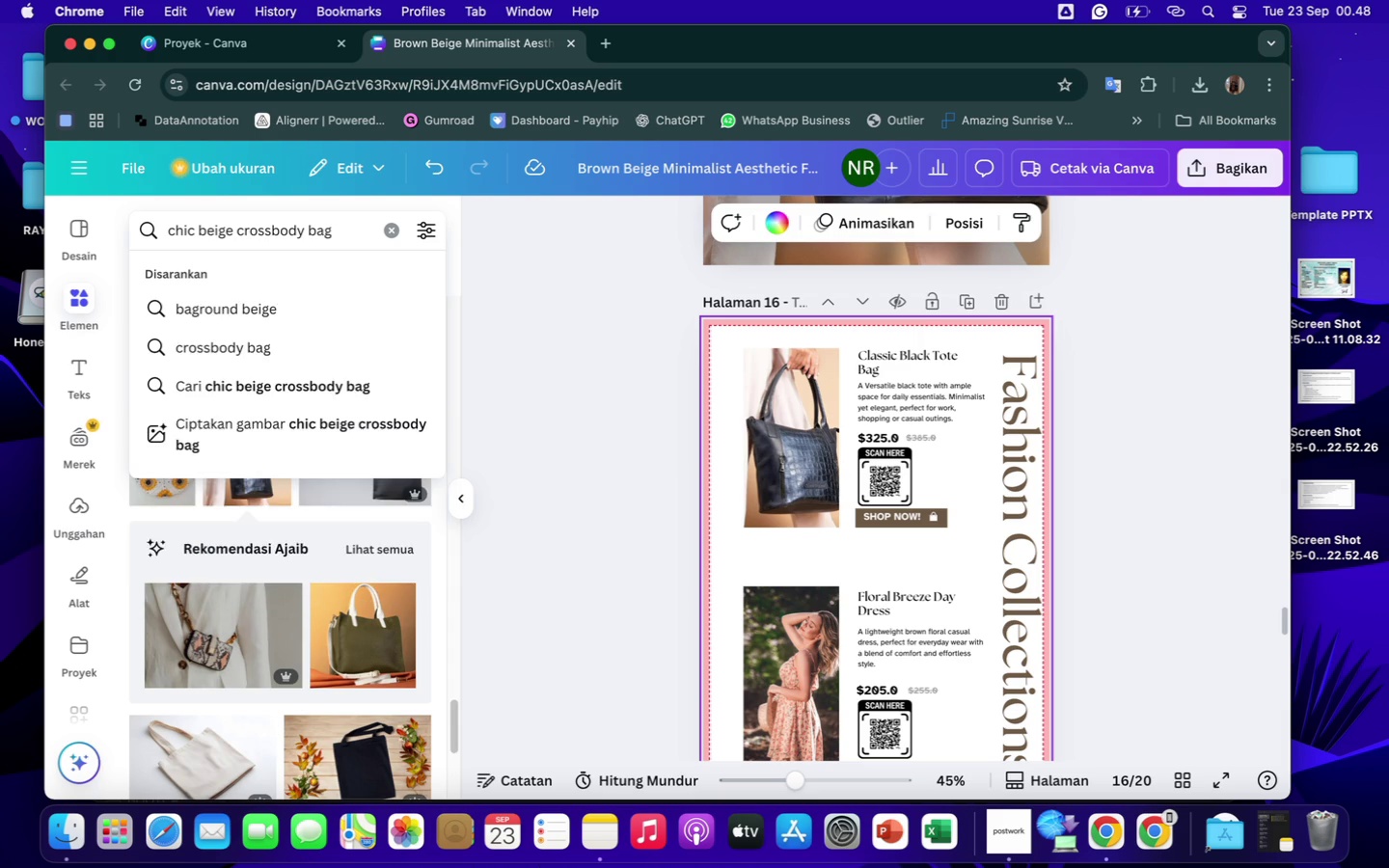 
hold_key(key=Enter, duration=0.33)
 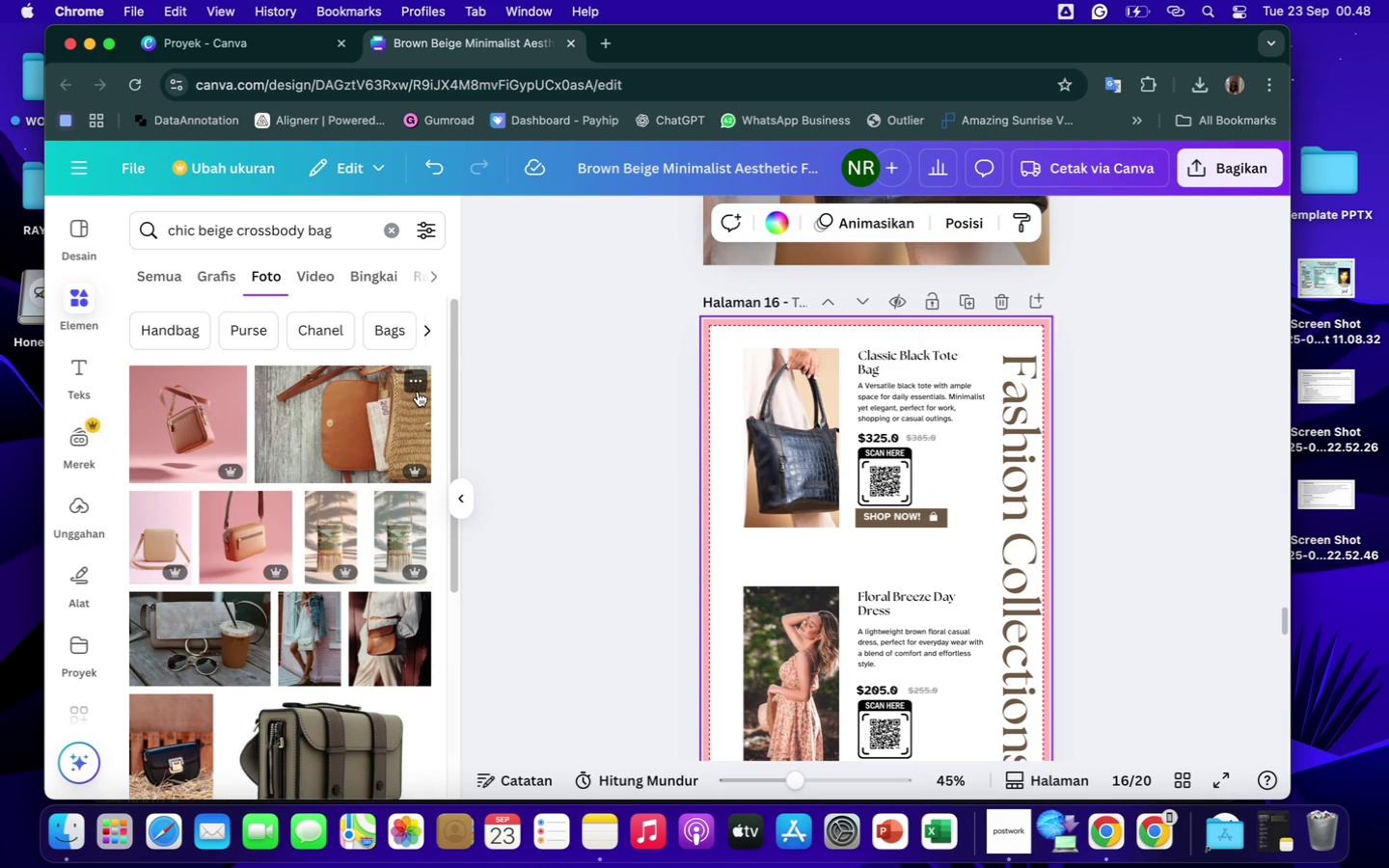 
wait(6.09)
 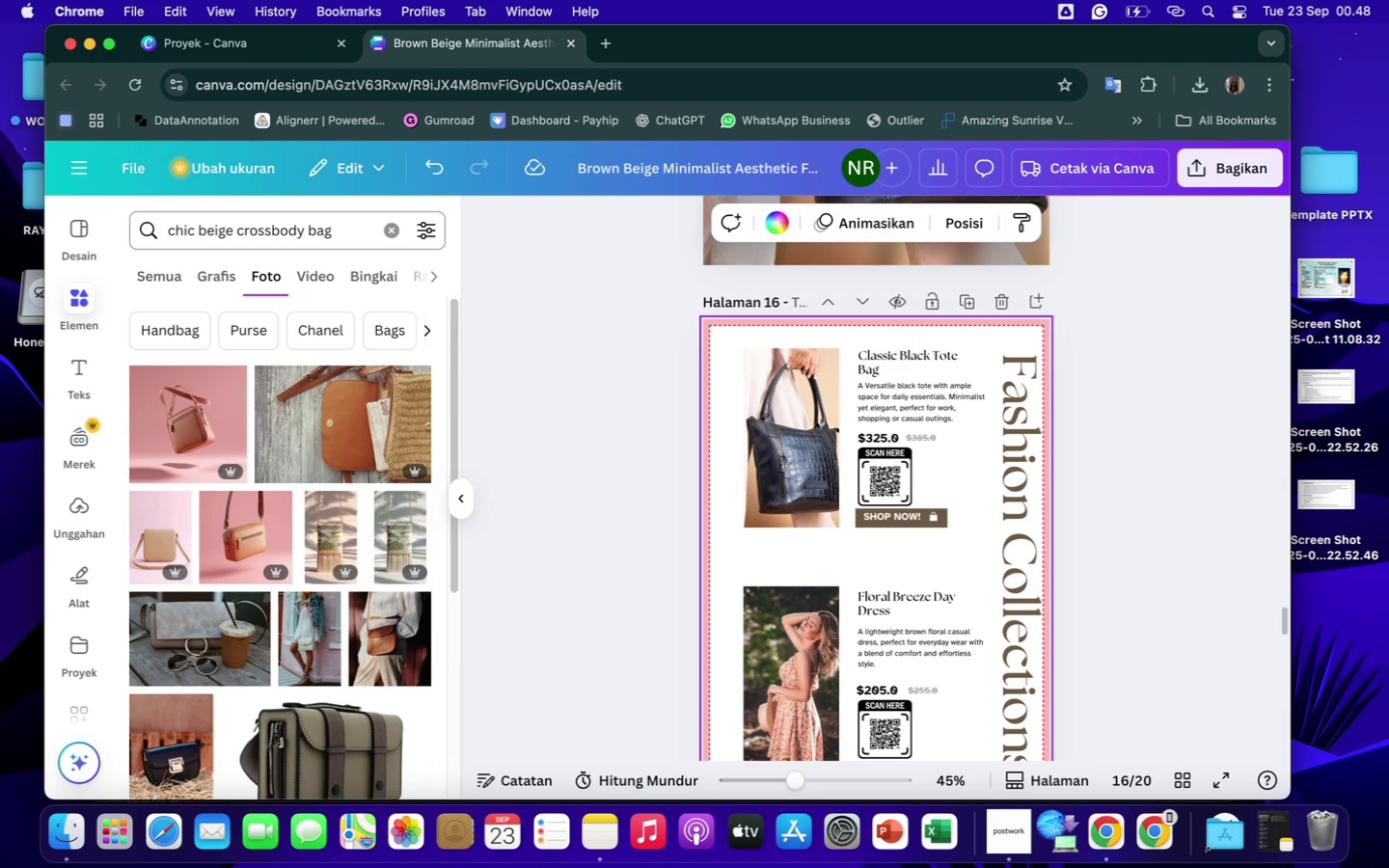 
scroll: coordinate [359, 686], scroll_direction: down, amount: 135.0
 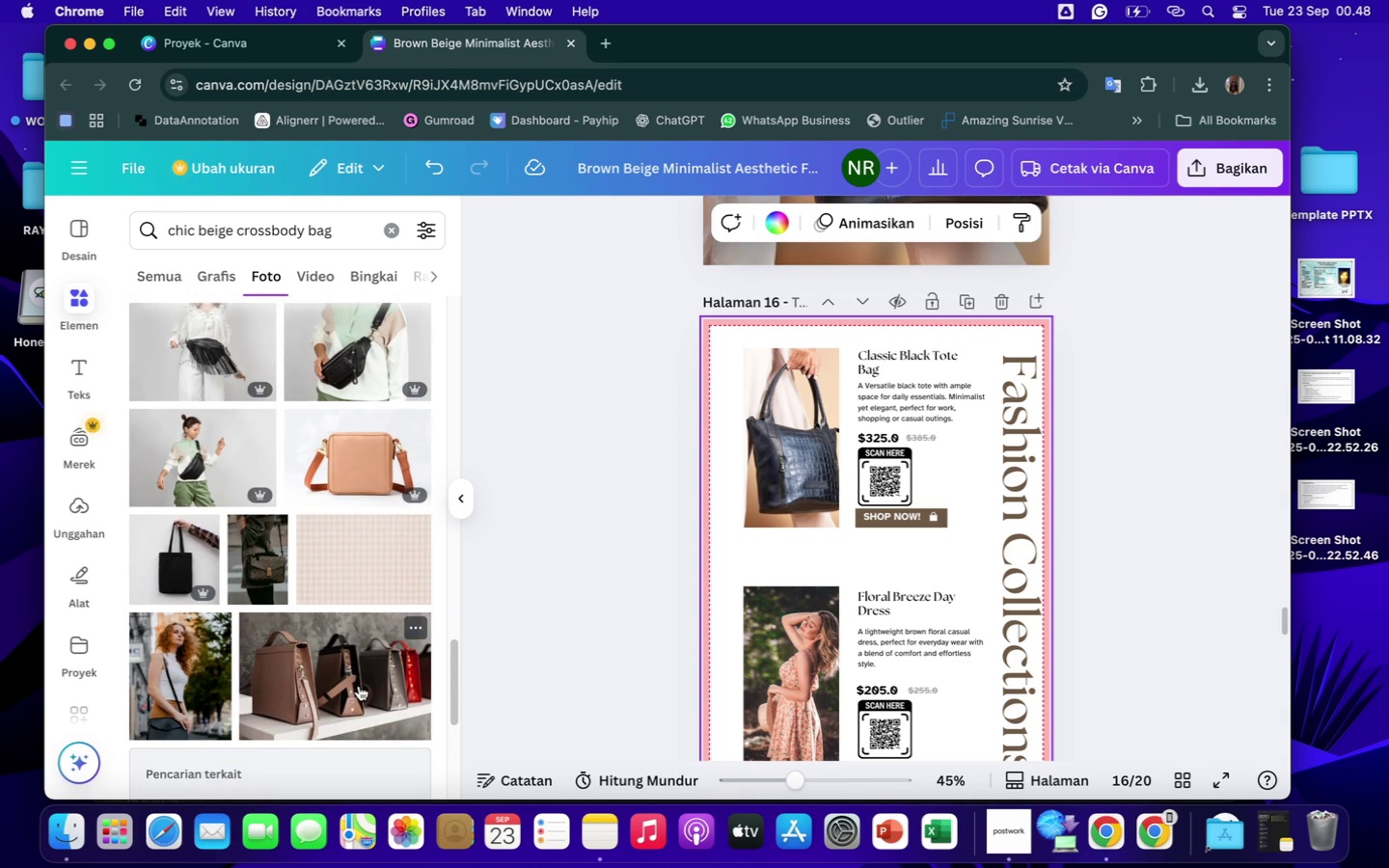 
scroll: coordinate [359, 683], scroll_direction: down, amount: 166.0
 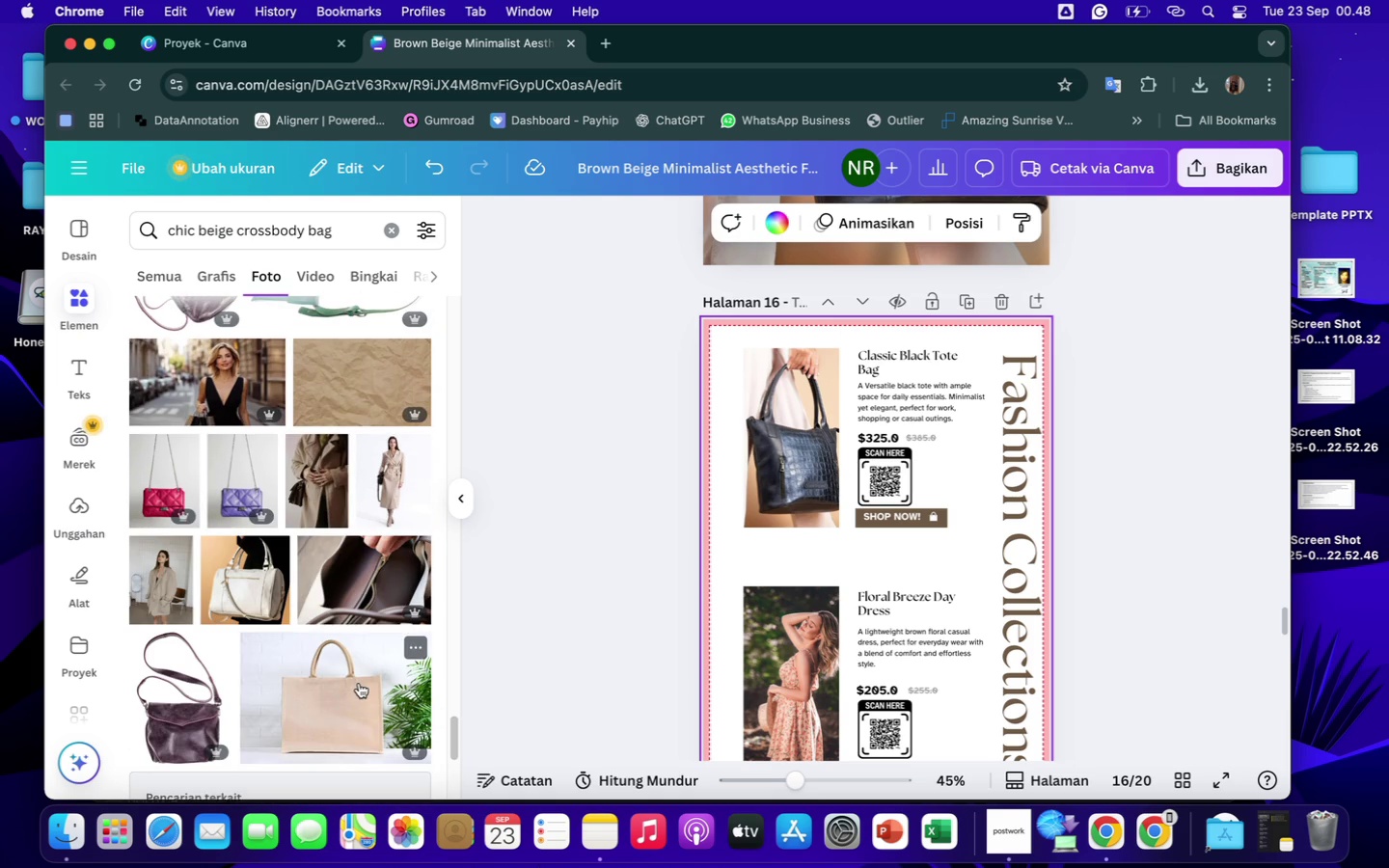 
scroll: coordinate [359, 683], scroll_direction: down, amount: 103.0
 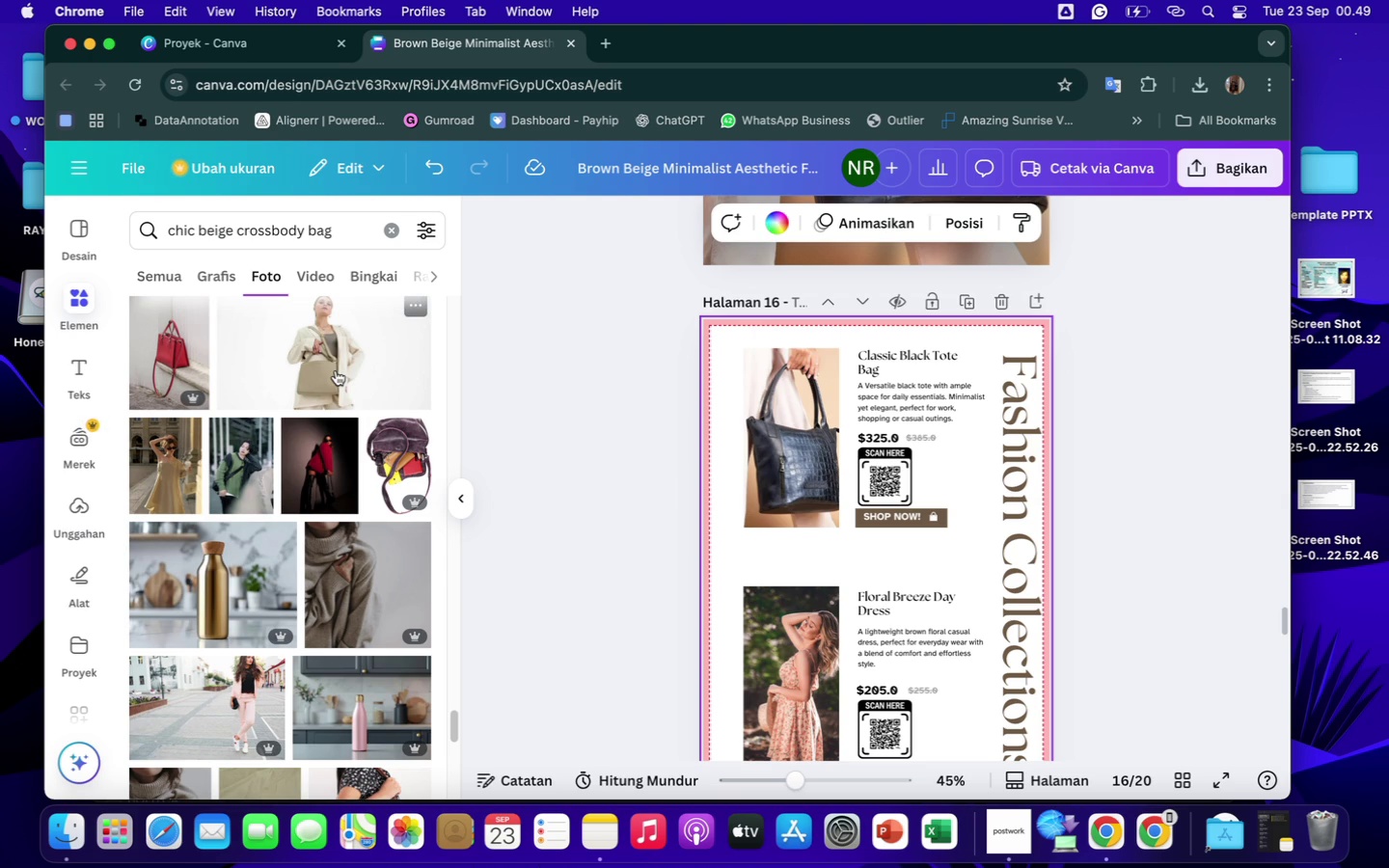 
left_click([336, 370])
 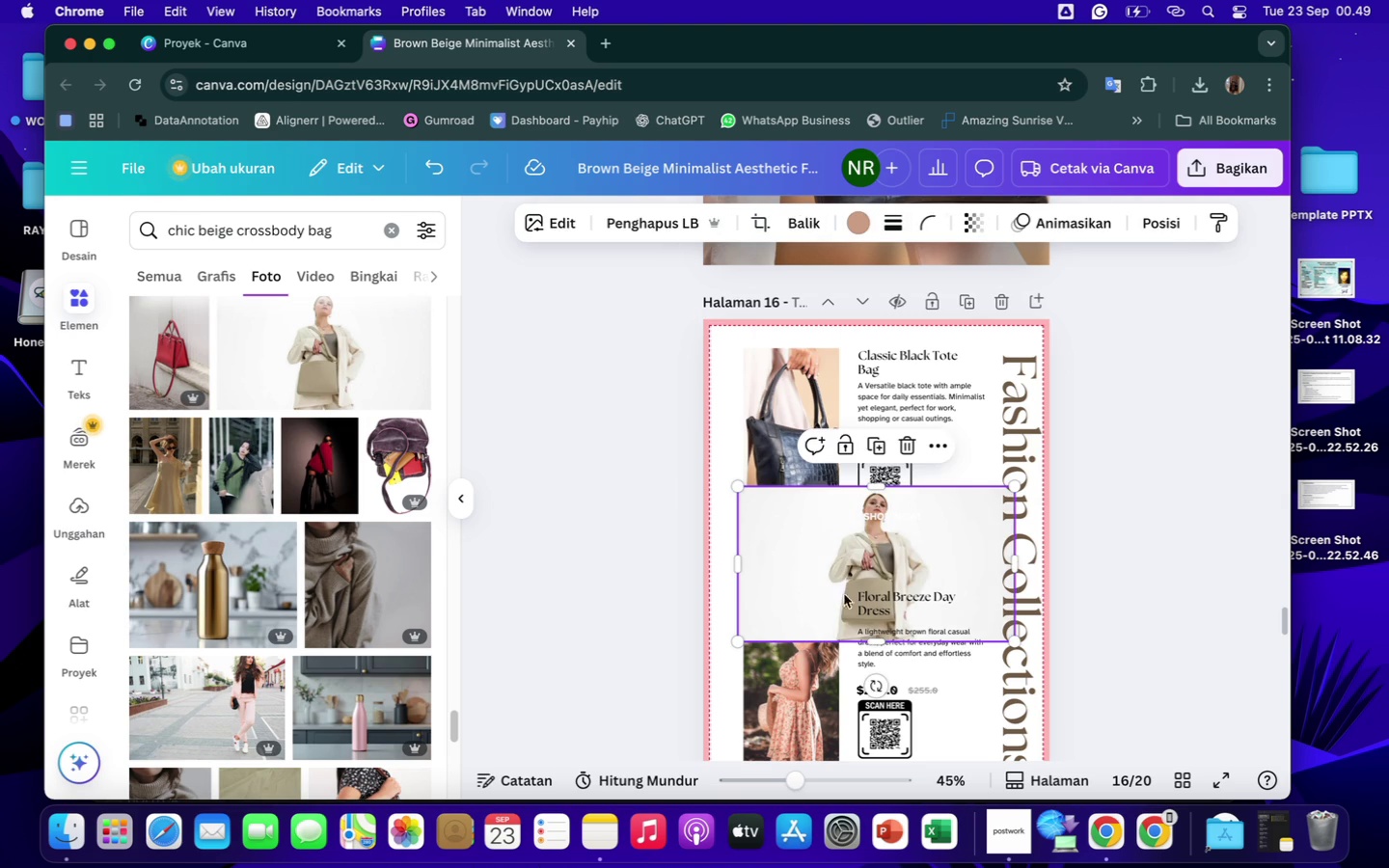 
left_click_drag(start_coordinate=[866, 583], to_coordinate=[808, 687])
 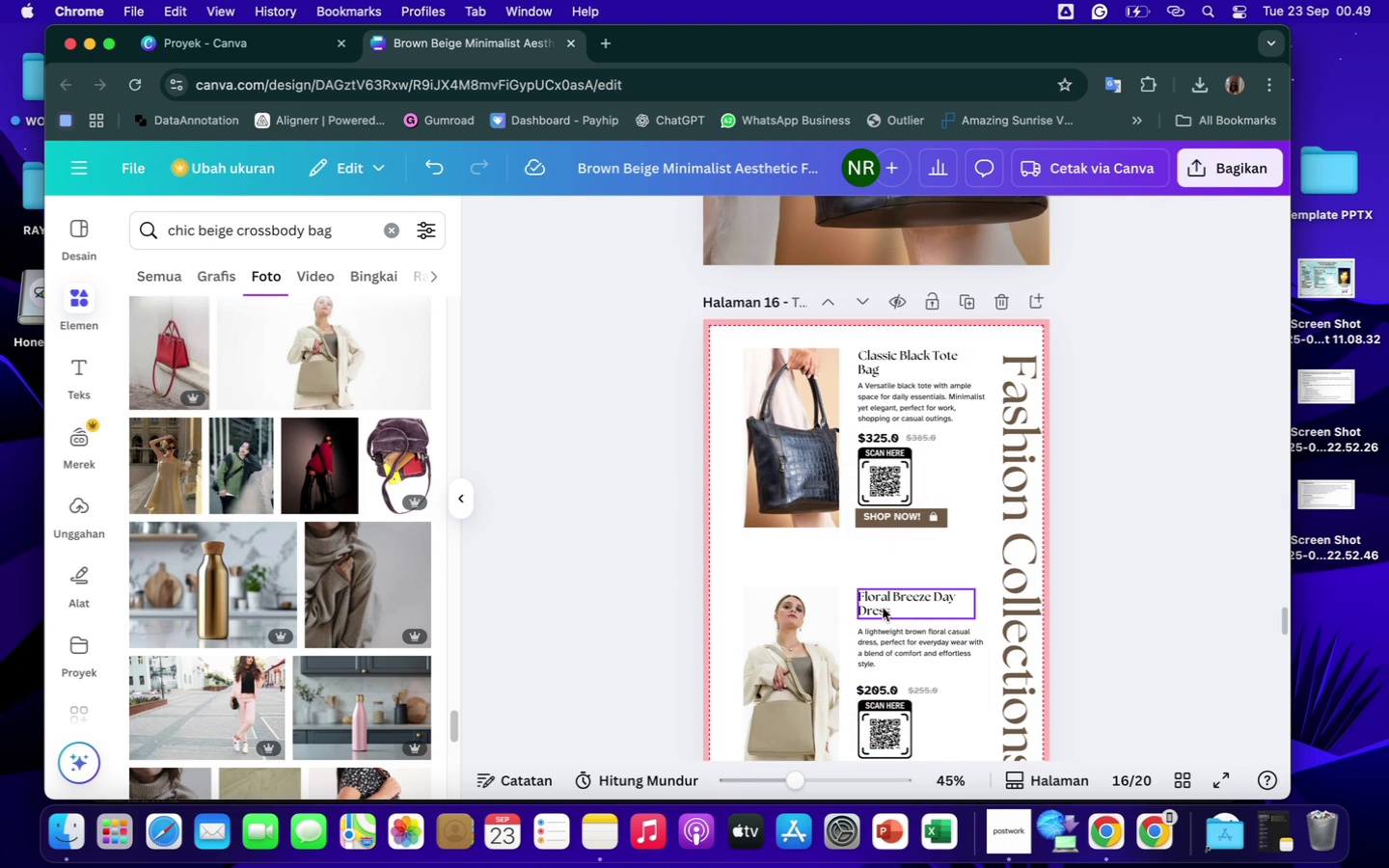 
double_click([883, 609])
 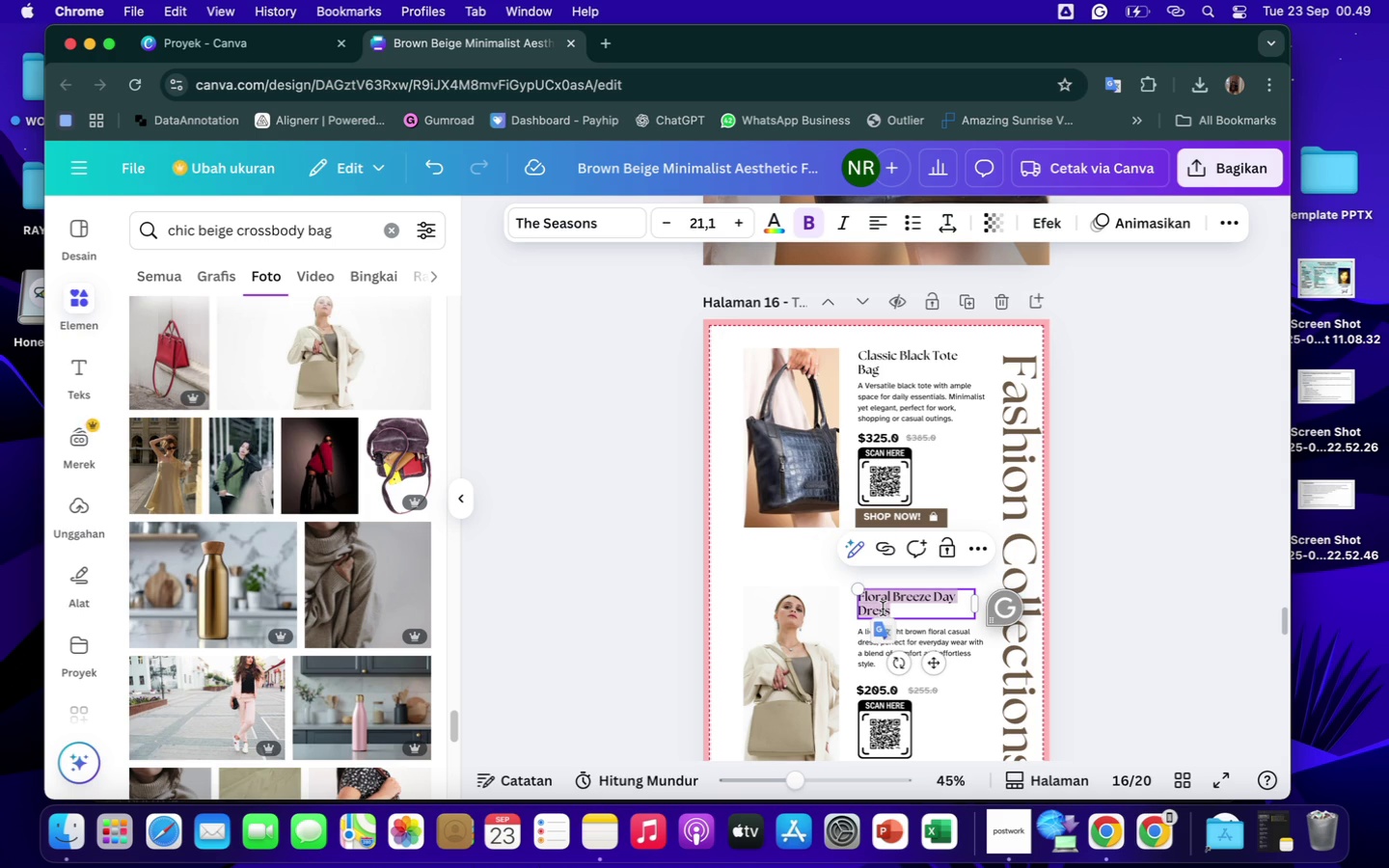 
type(Chic Beige Crossbody Bag)
 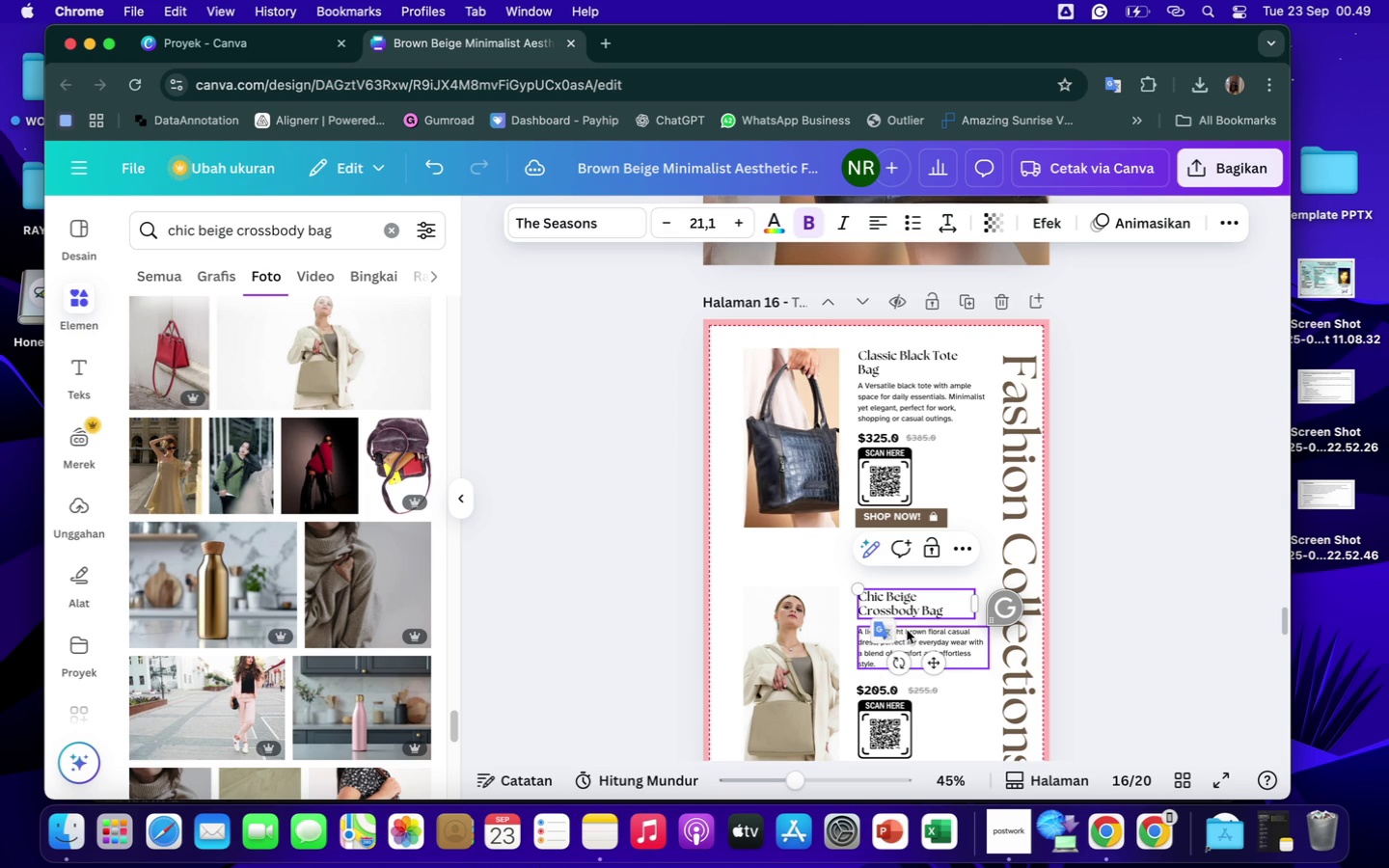 
double_click([907, 630])
 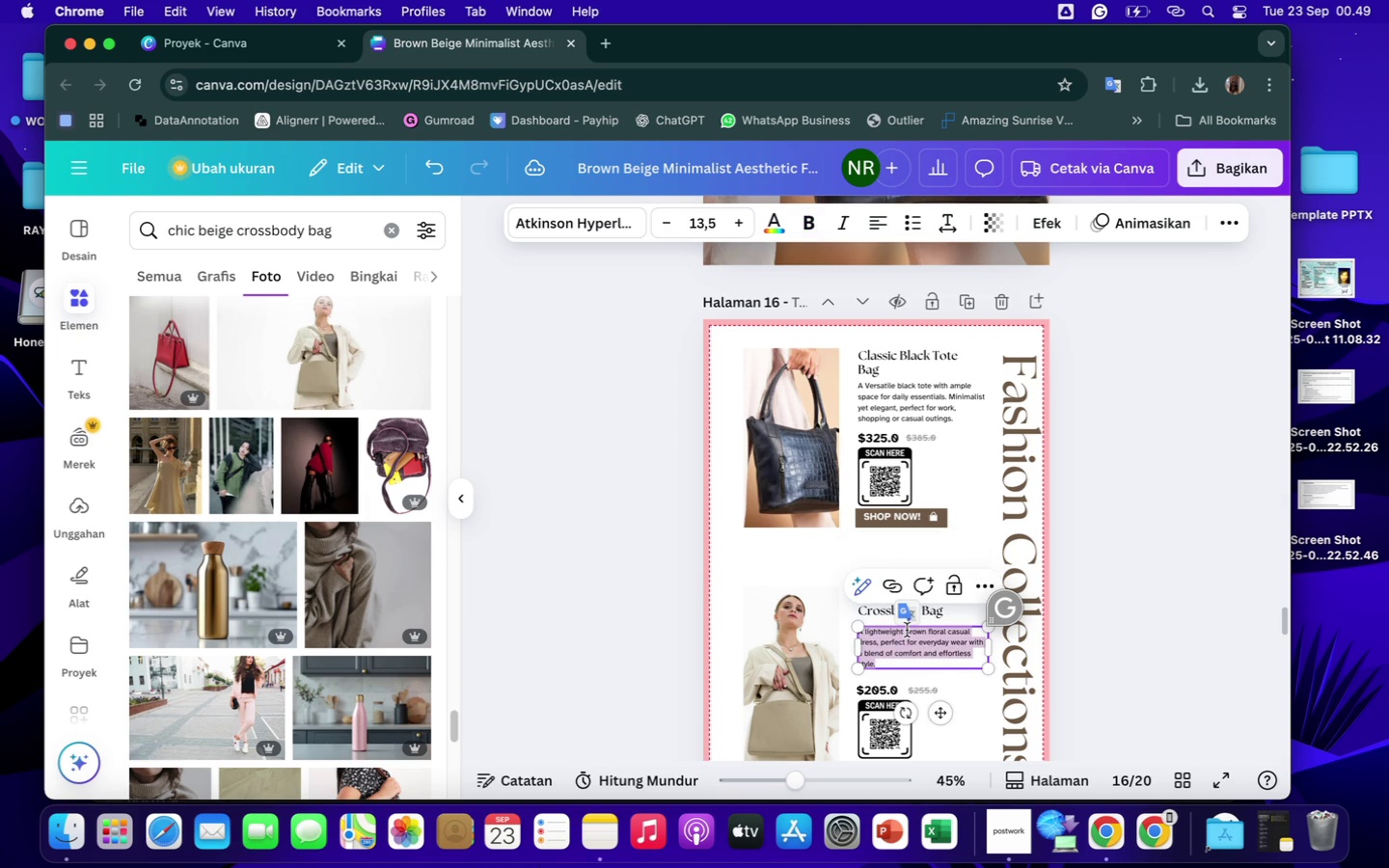 
type(A Compact beige crossbody bag  designed for a)
key(Backspace)
type(on)
 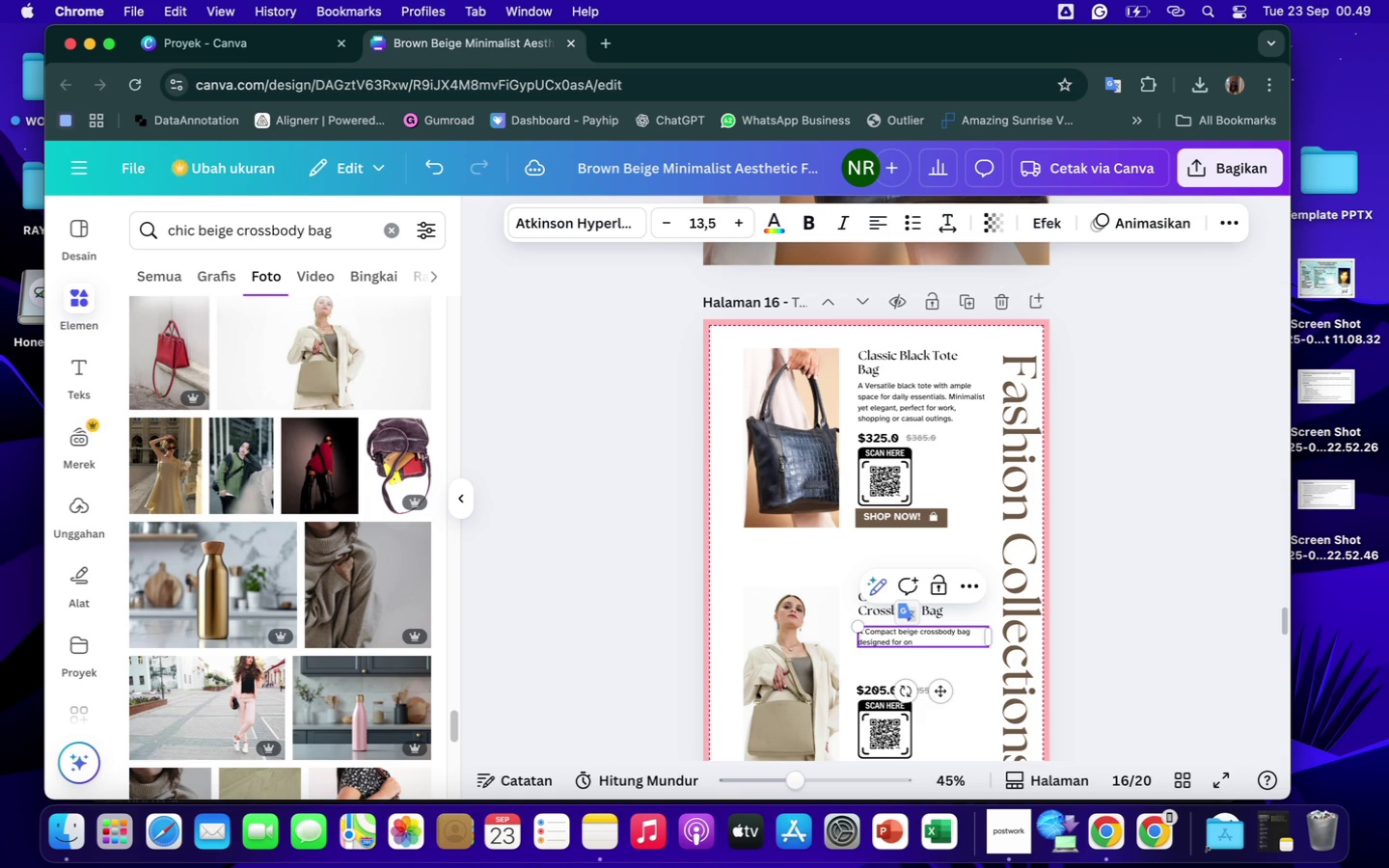 
wait(23.14)
 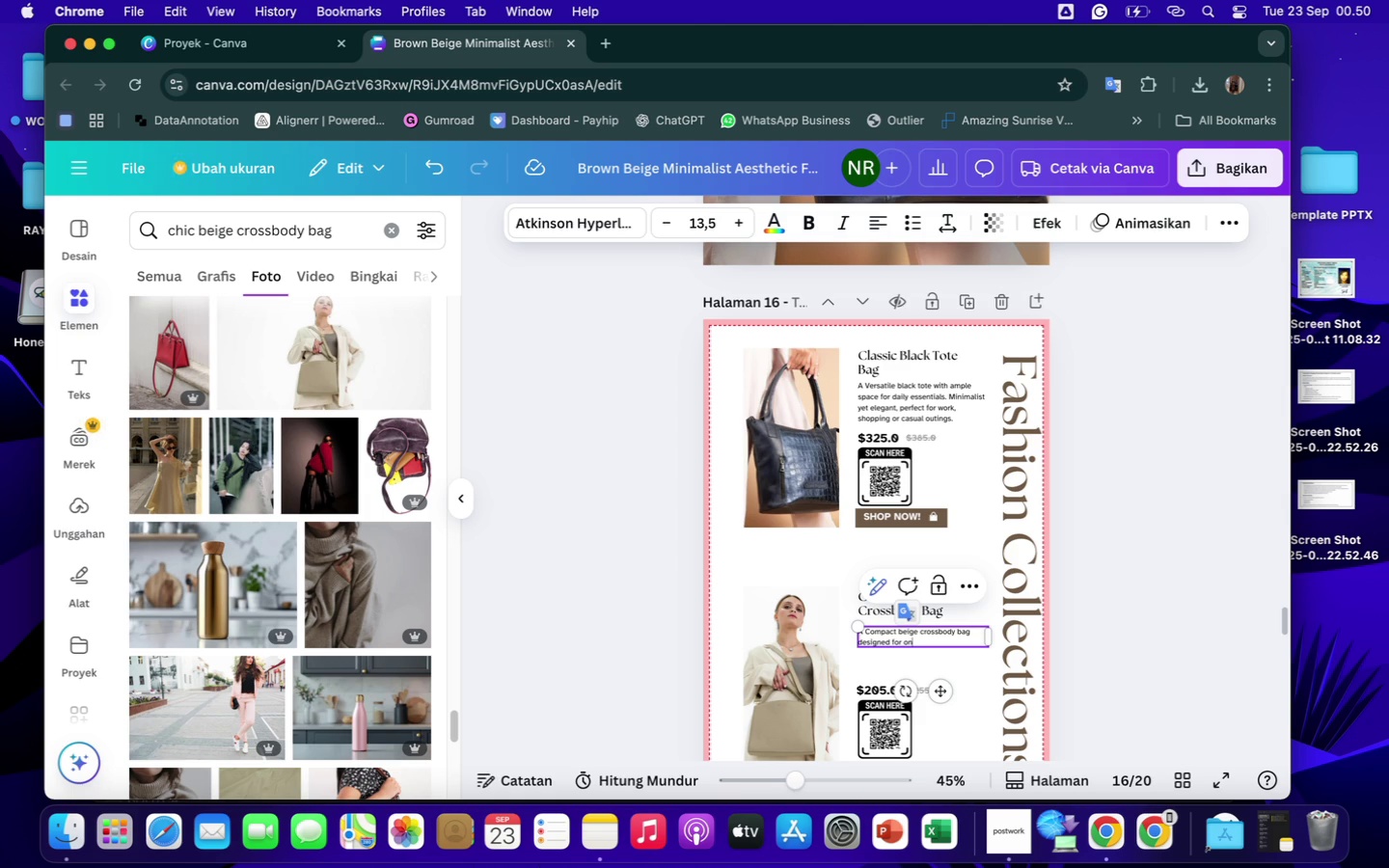 
type(the)
key(Backspace)
key(Backspace)
key(Backspace)
type( the go comfort. Lightweight and stylish )
key(Backspace)
type(, its the perfect balance of function)
 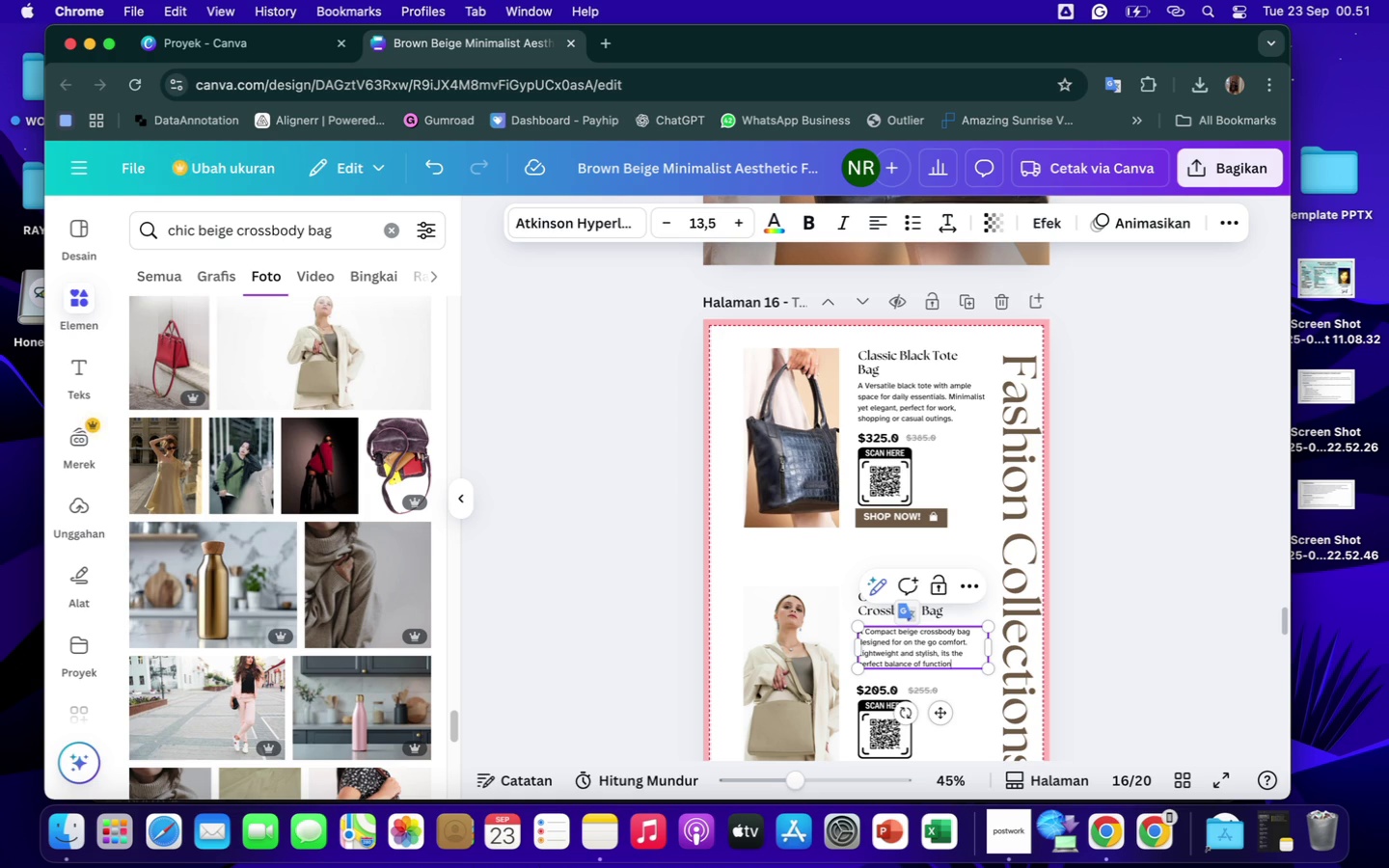 
wait(11.12)
 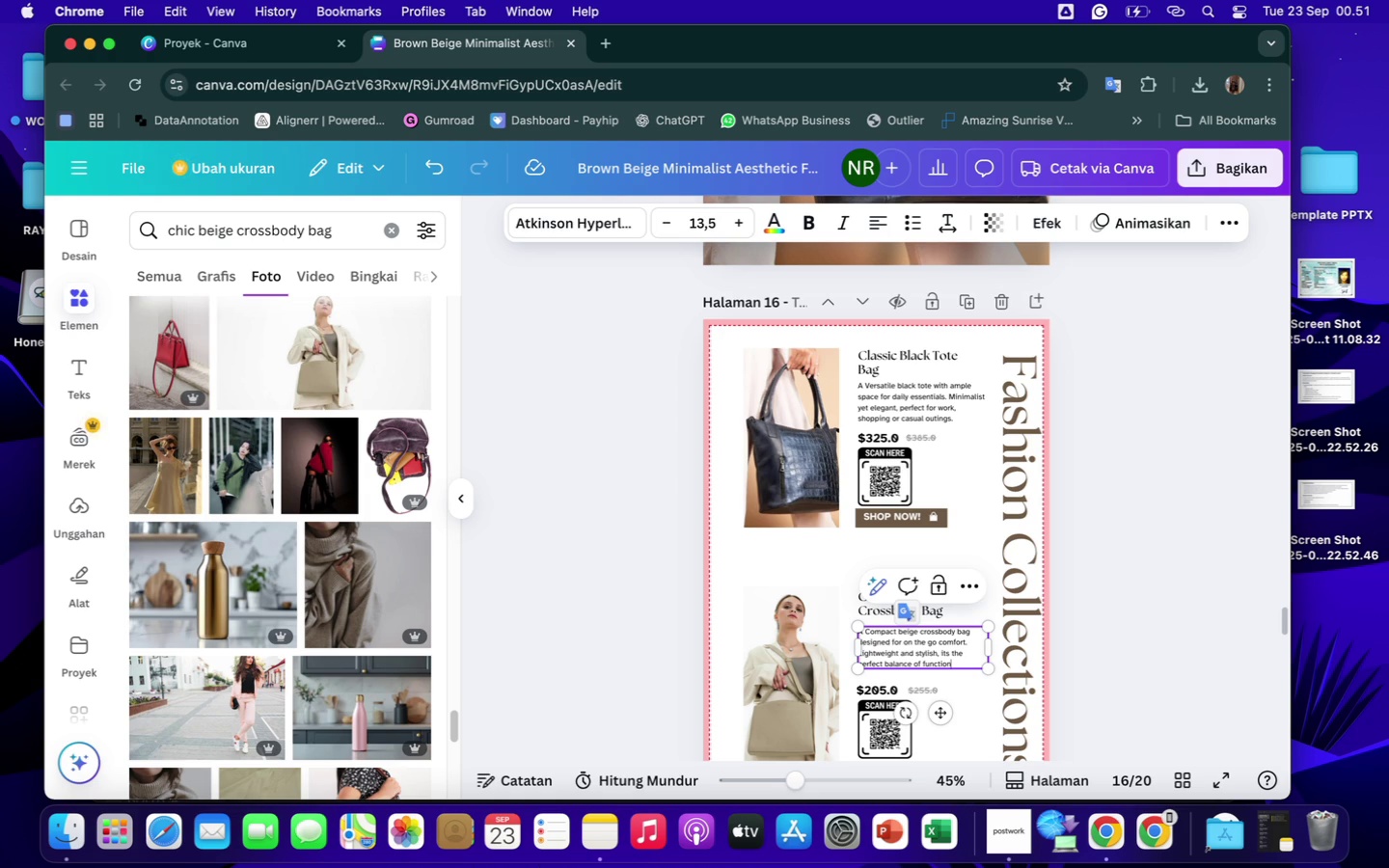 
type( and fashion.)
 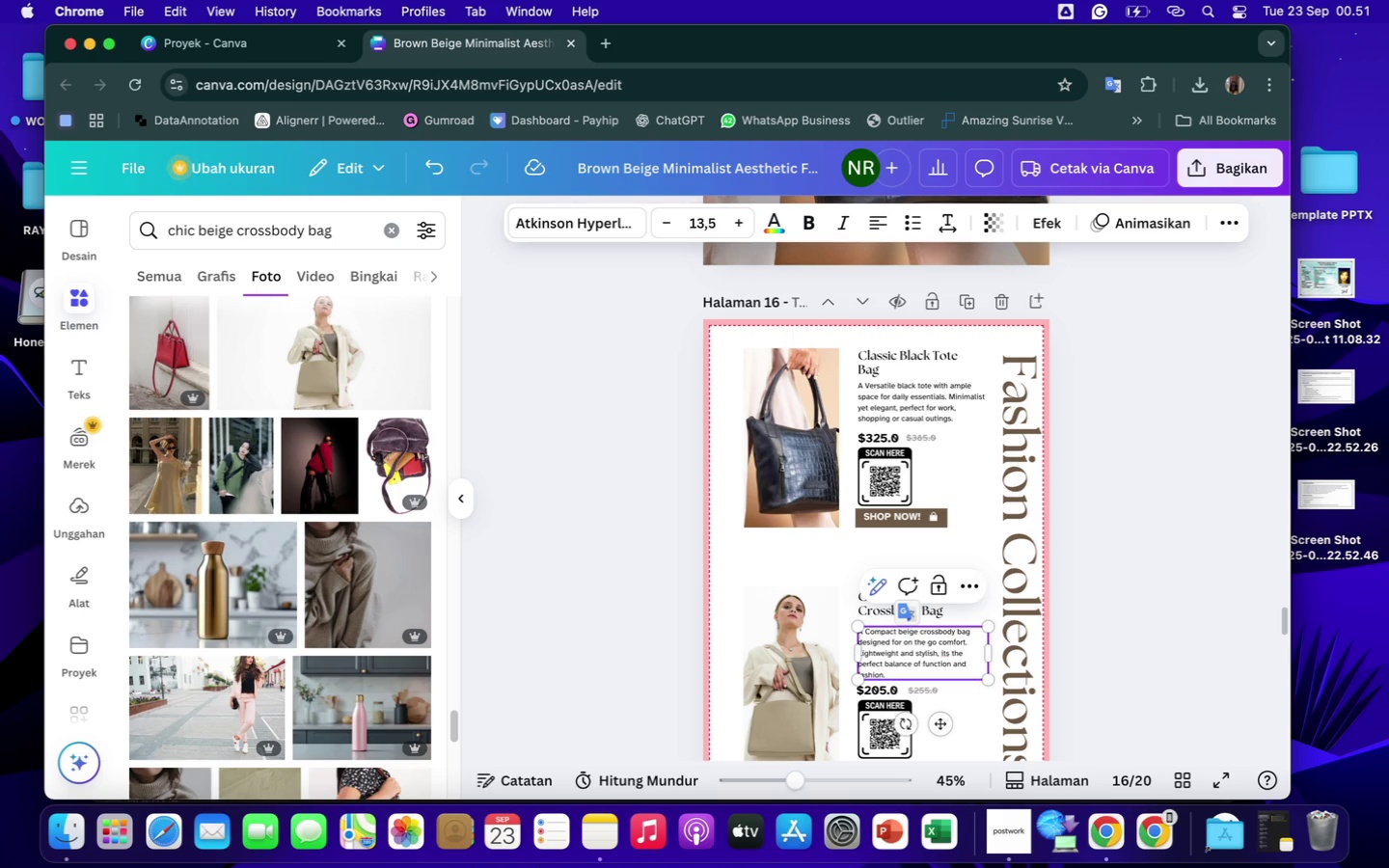 
wait(8.49)
 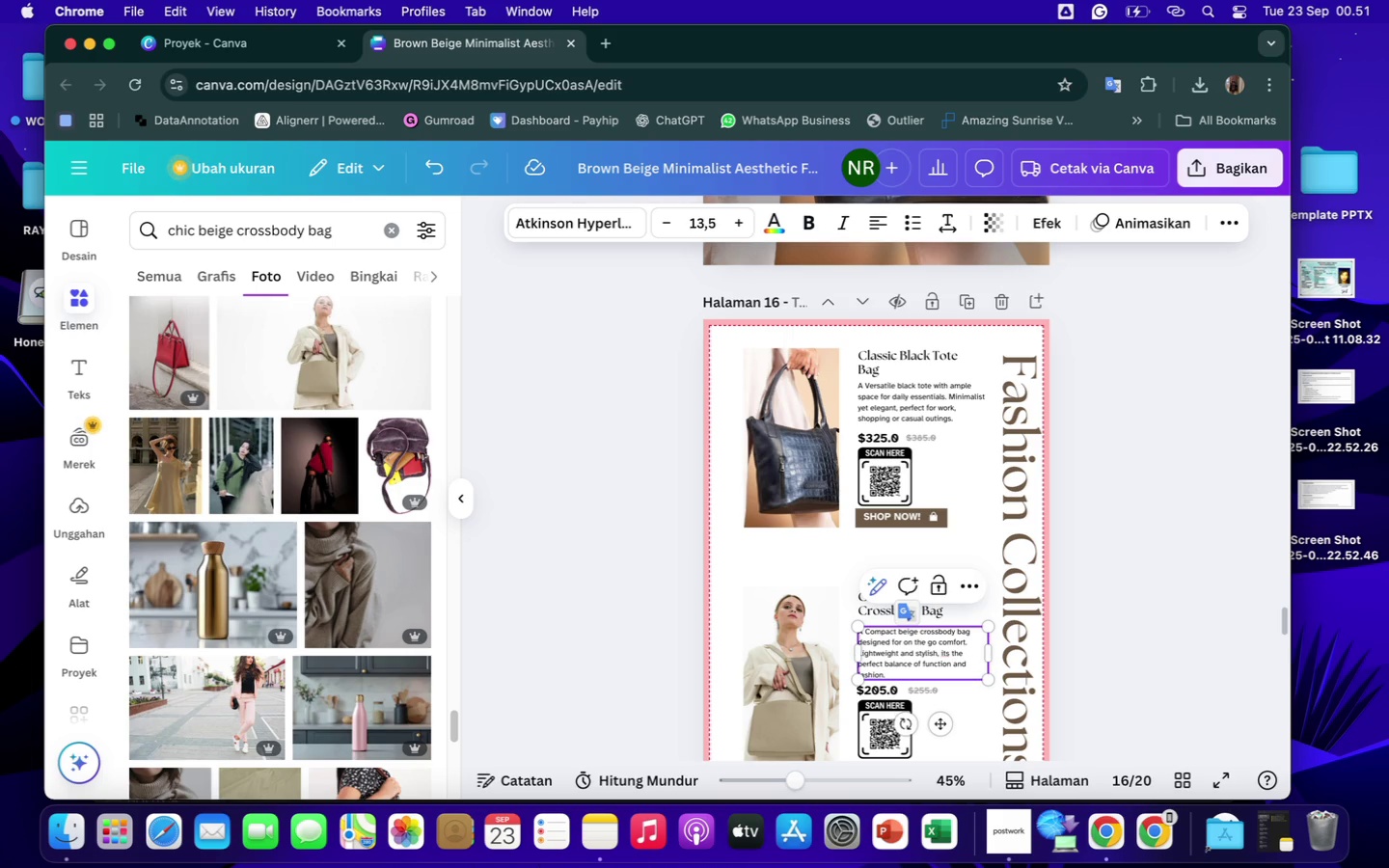 
double_click([880, 693])
 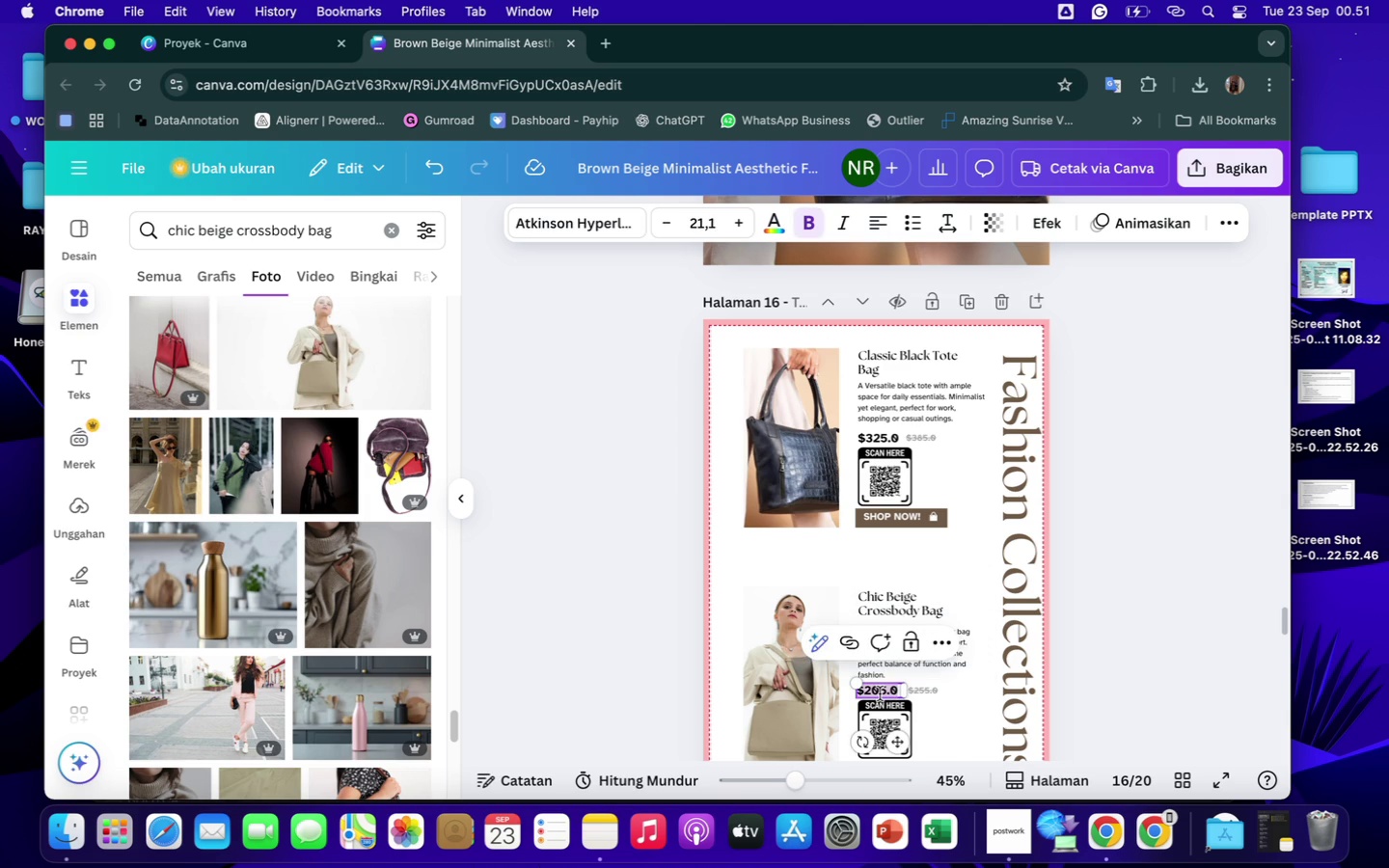 
left_click([880, 693])
 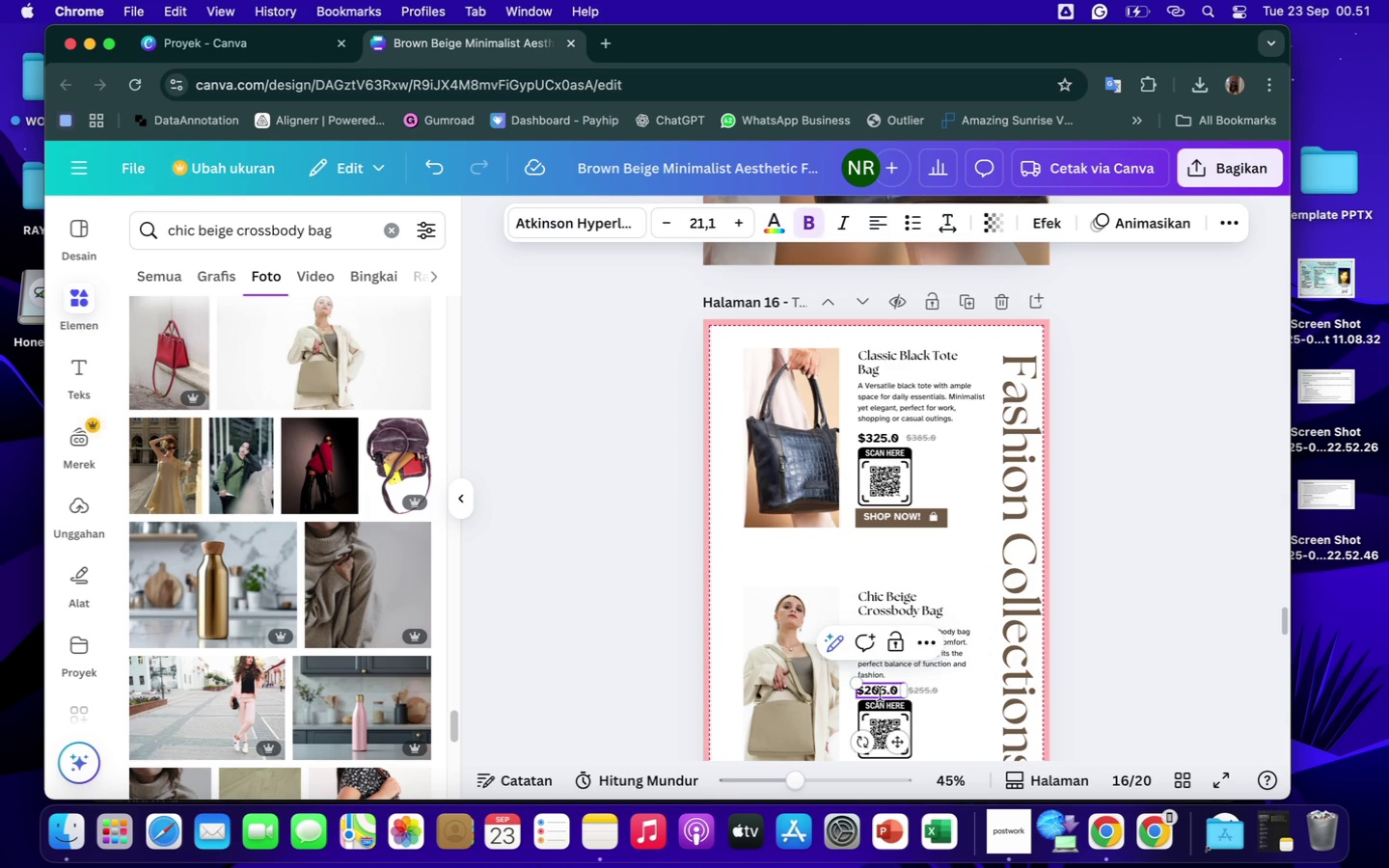 
key(Backspace)
 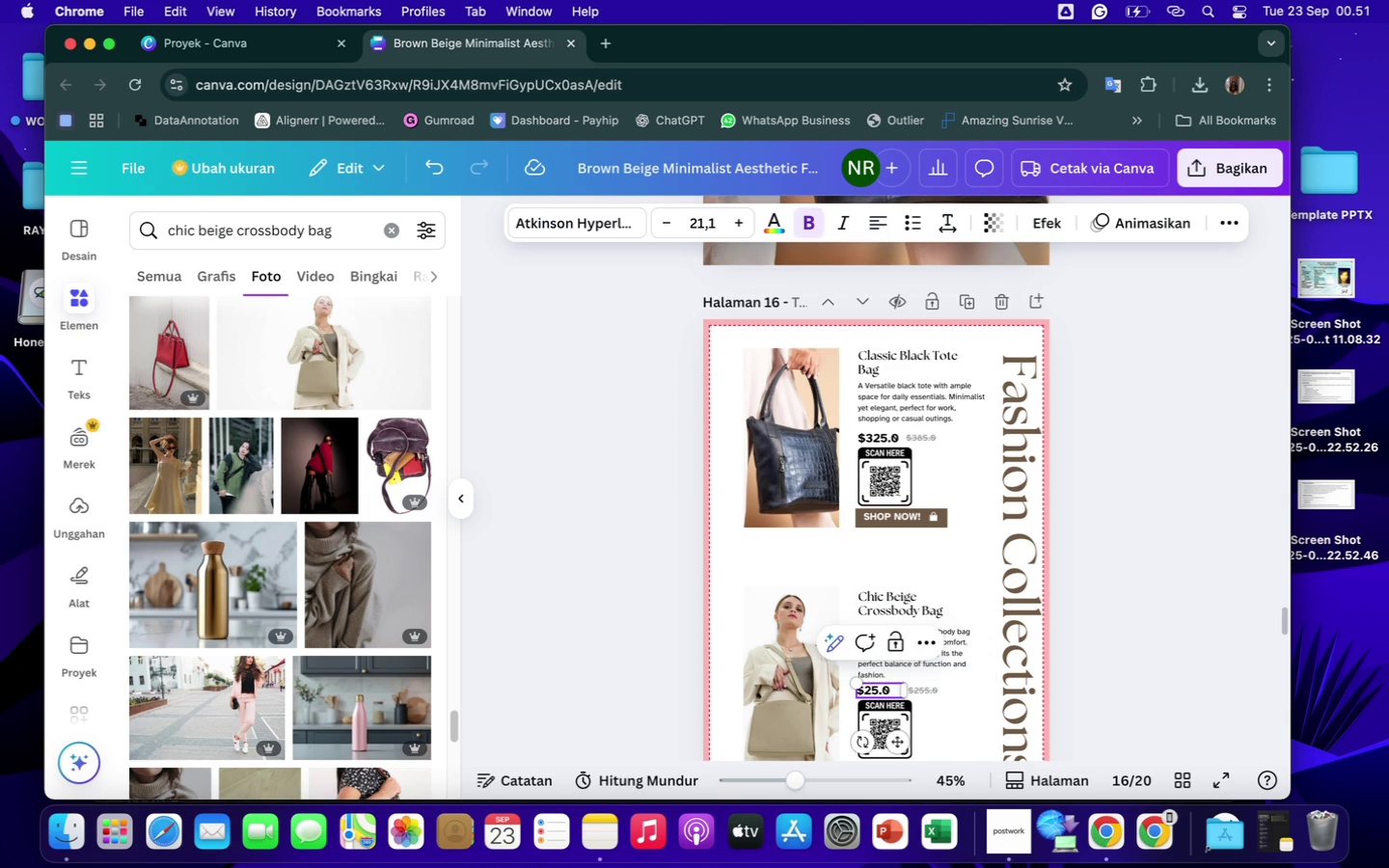 
key(7)
 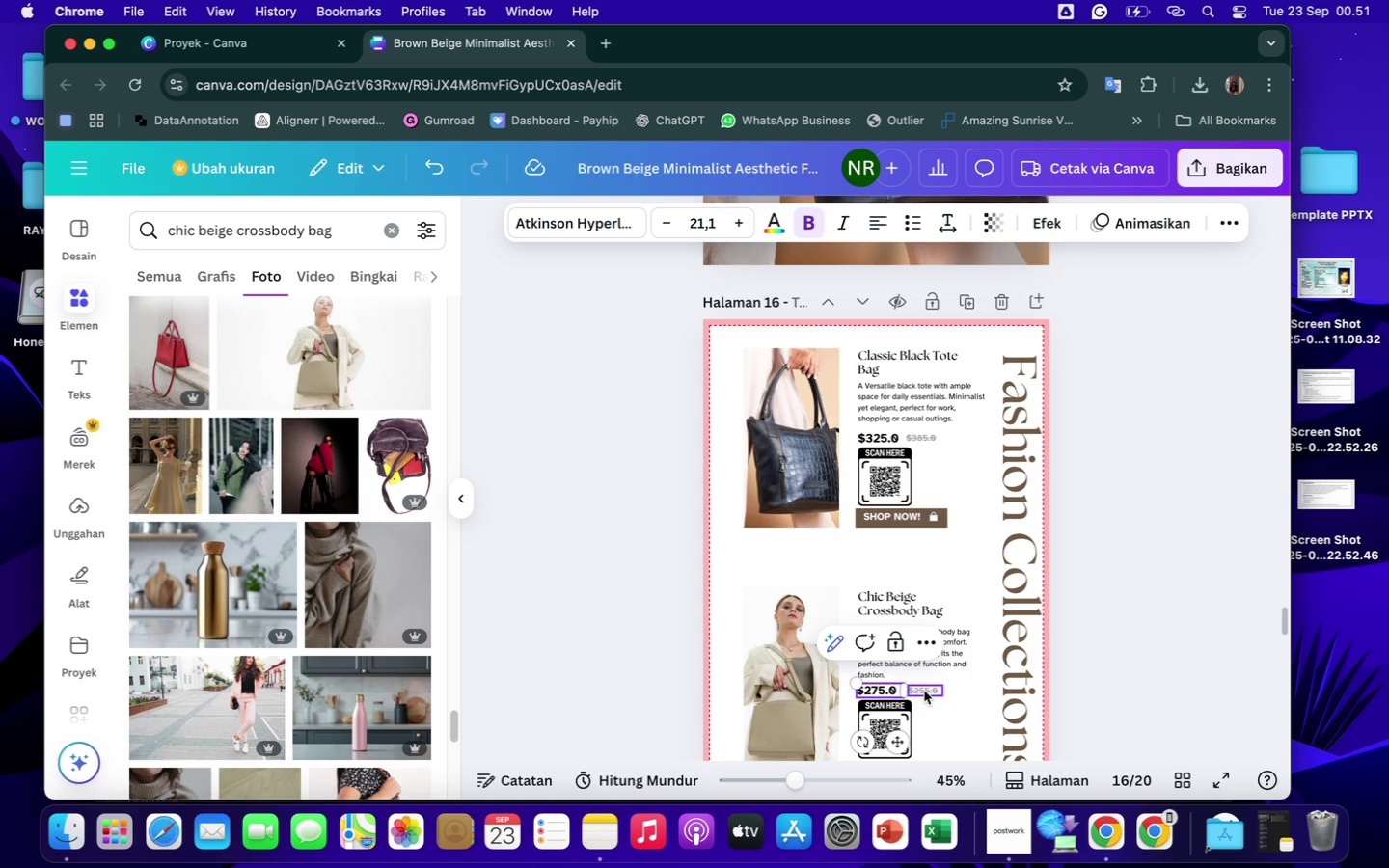 
double_click([924, 691])
 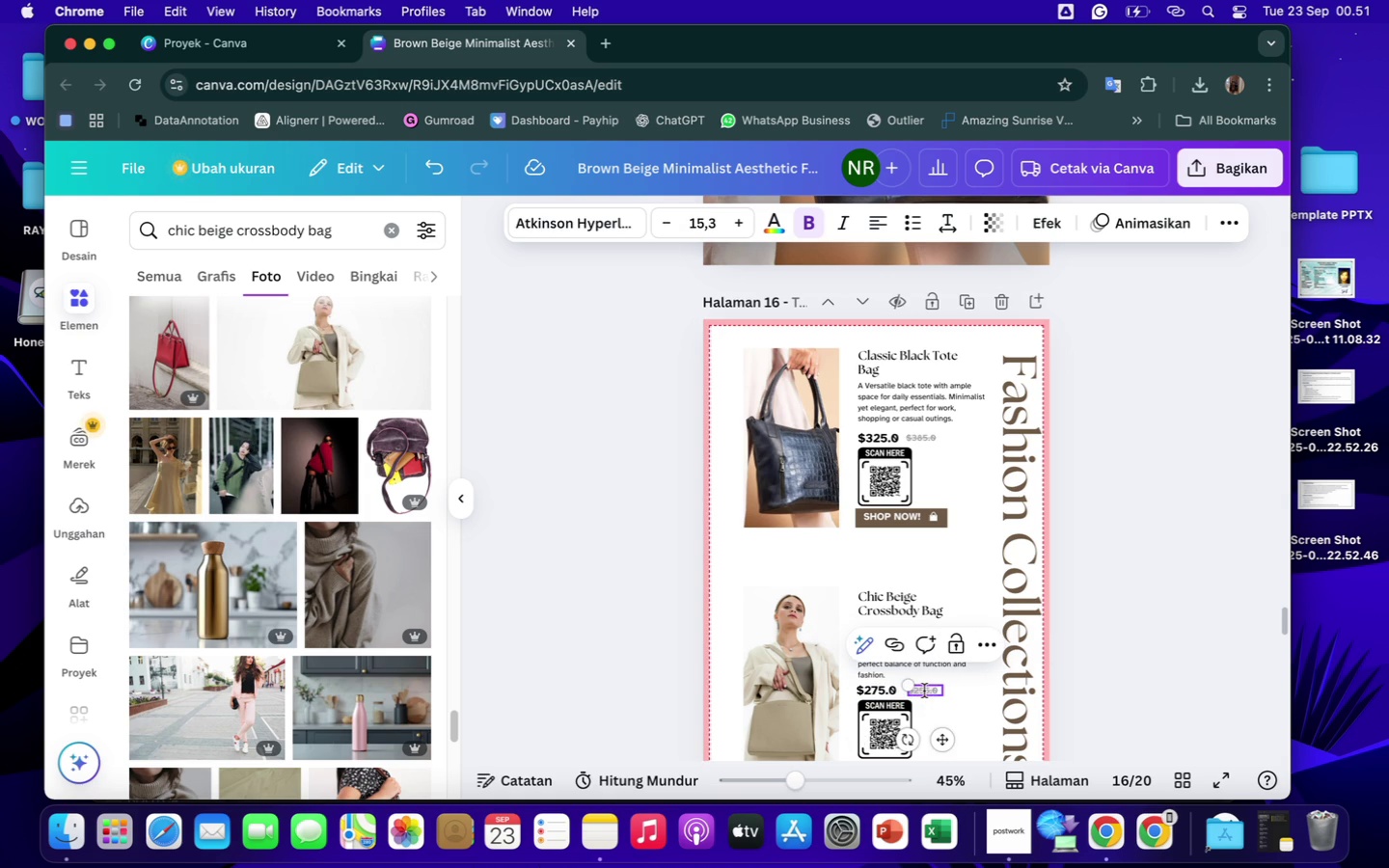 
triple_click([924, 691])
 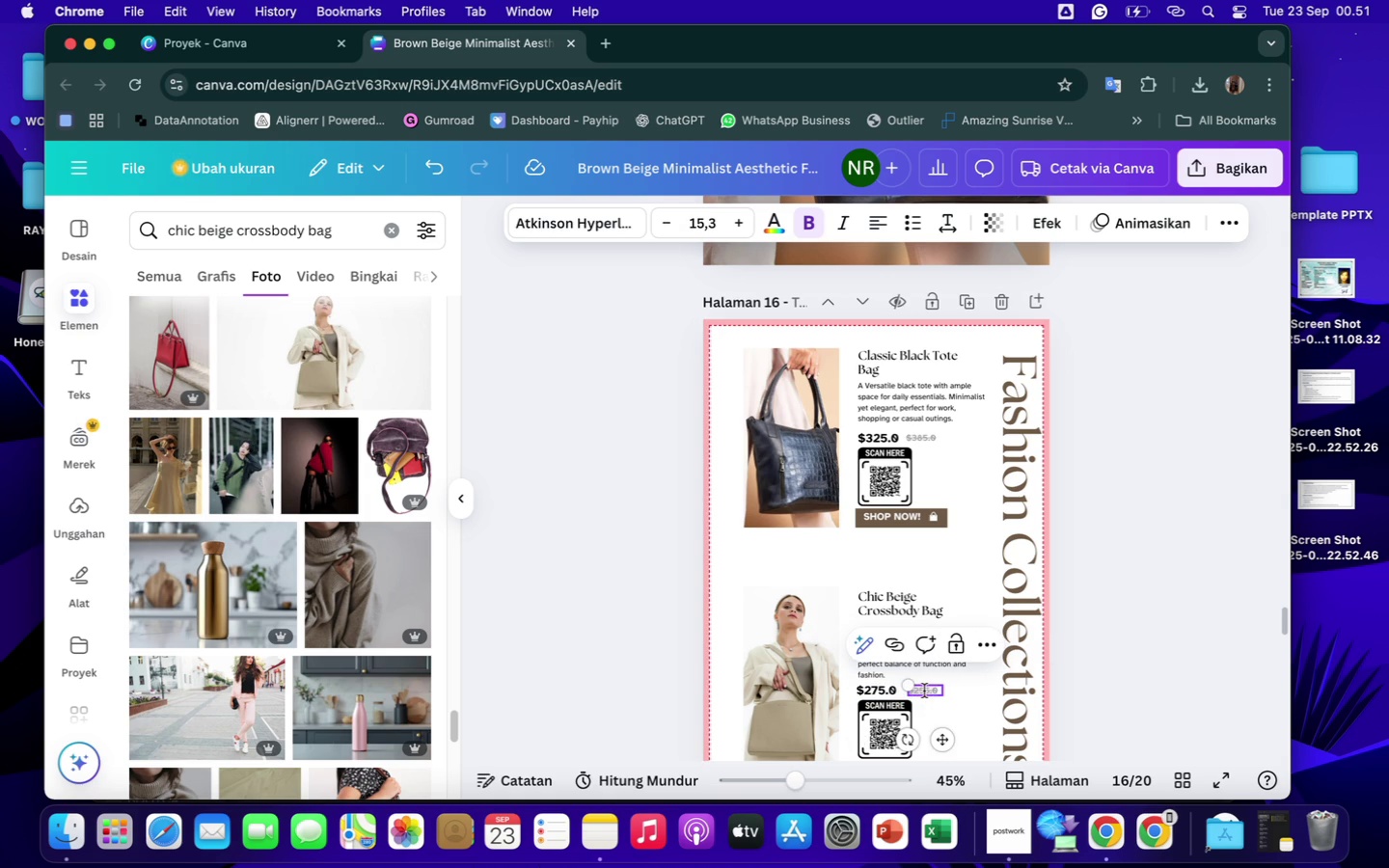 
key(Backspace)
 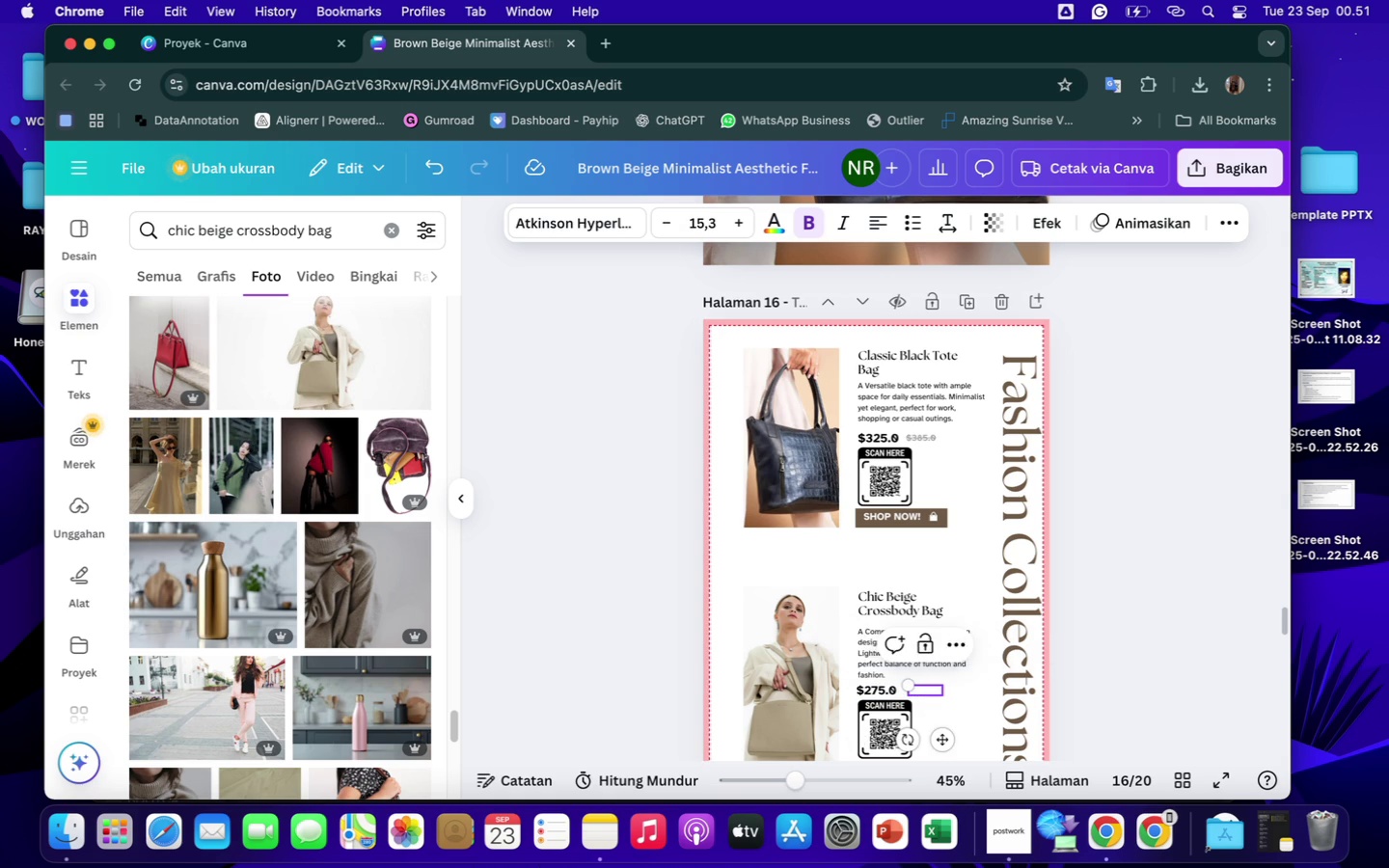 
key(9)
 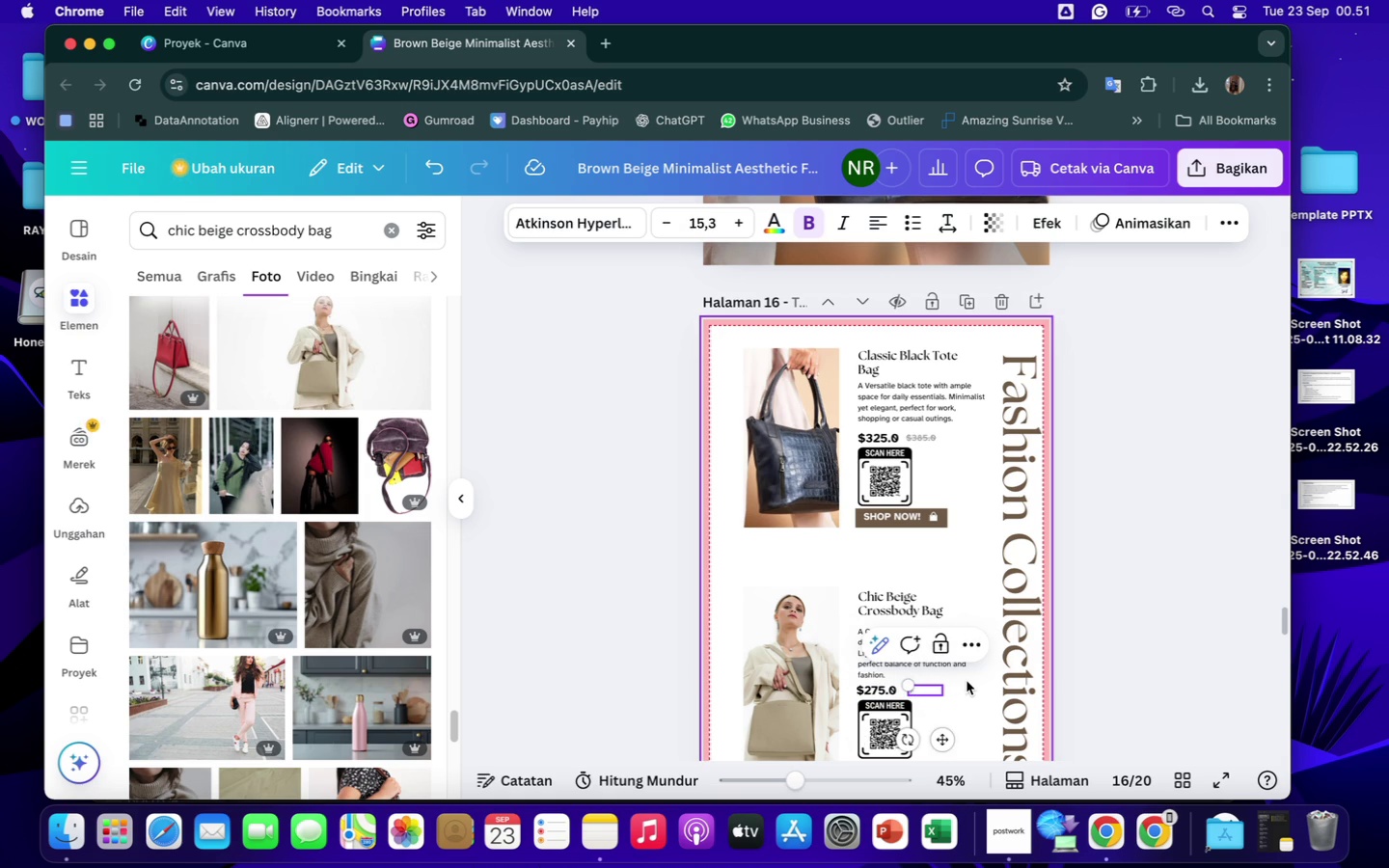 
key(Backspace)
type($295.0)
 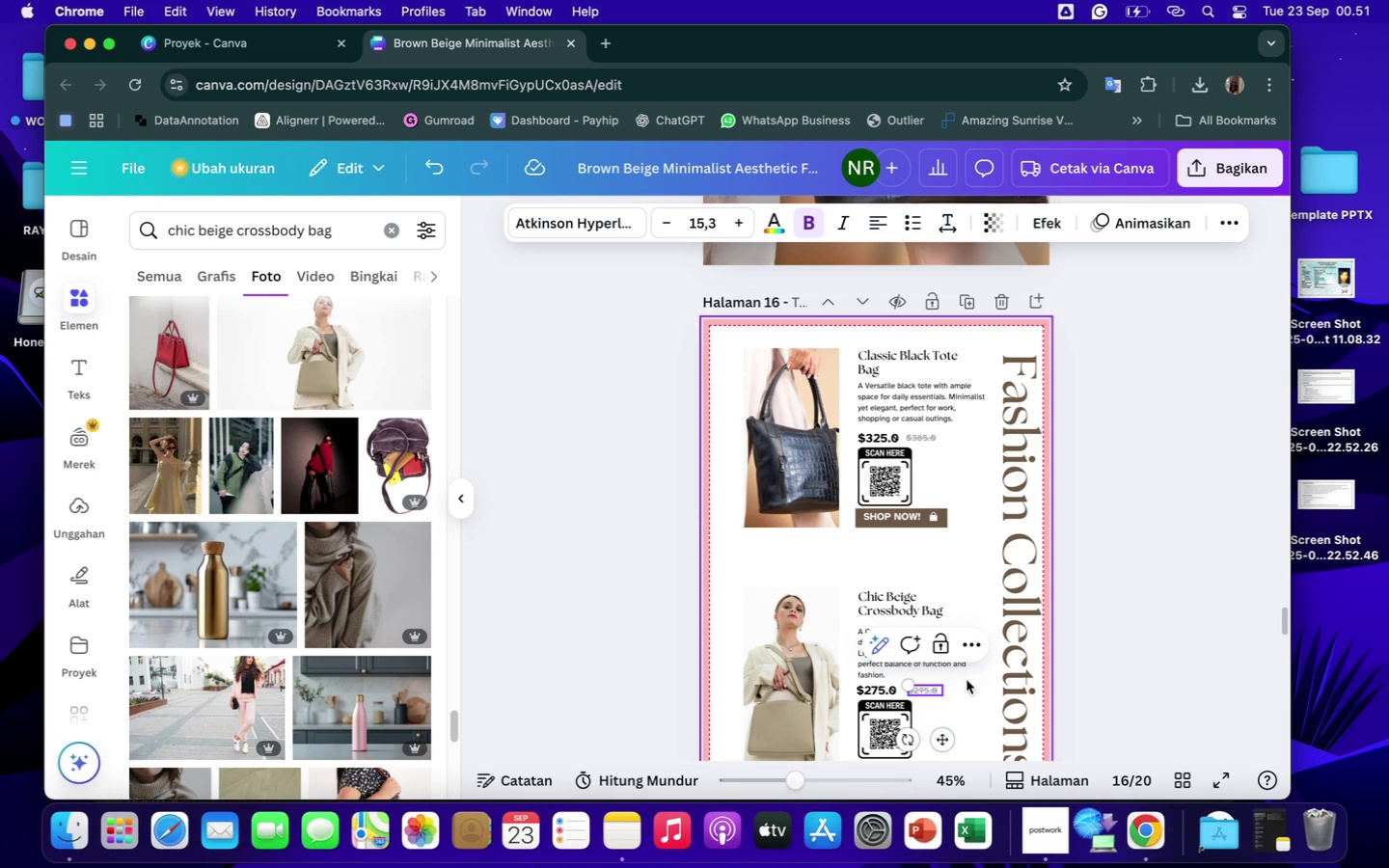 
left_click([969, 580])
 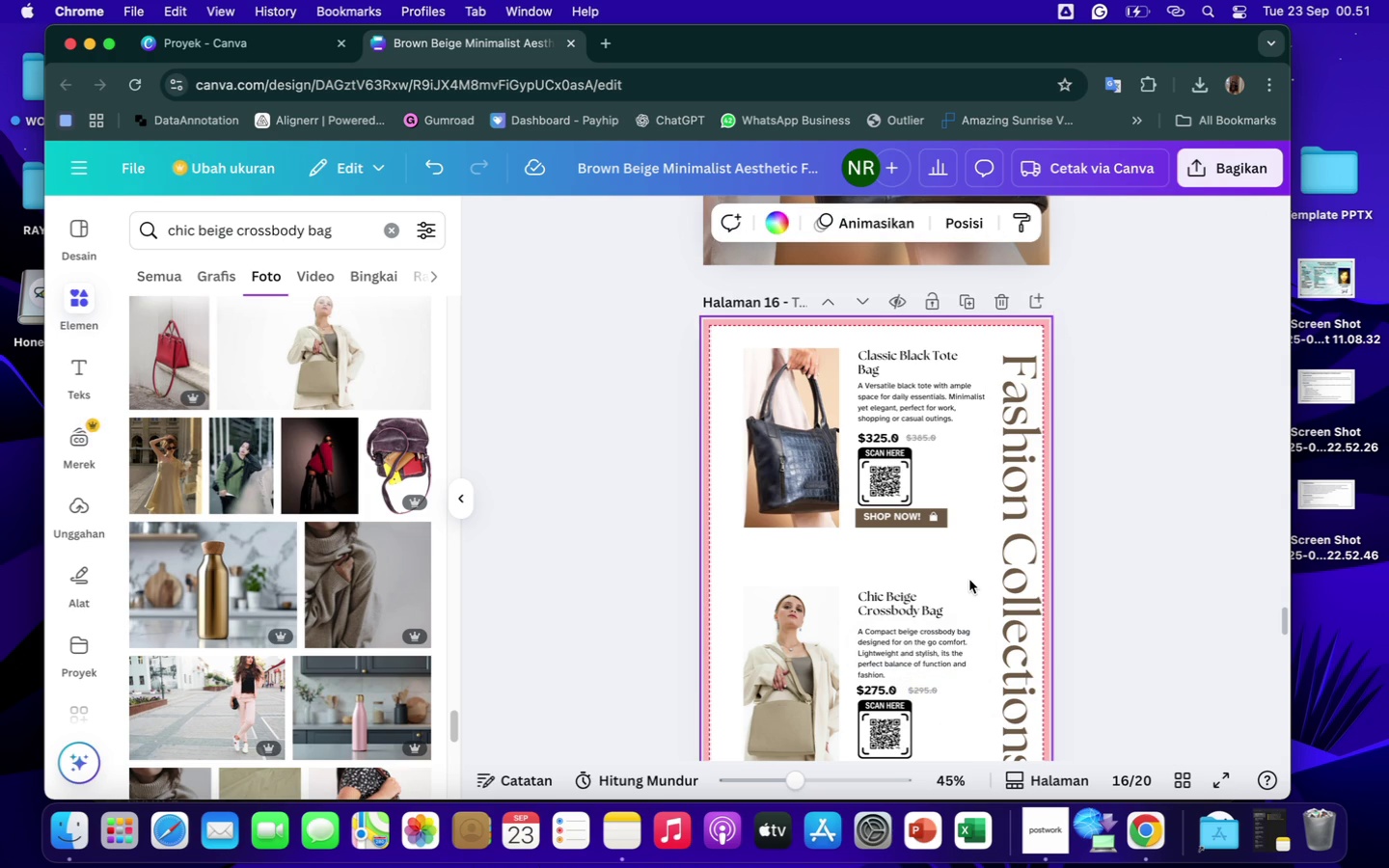 
scroll: coordinate [932, 680], scroll_direction: up, amount: 14.0
 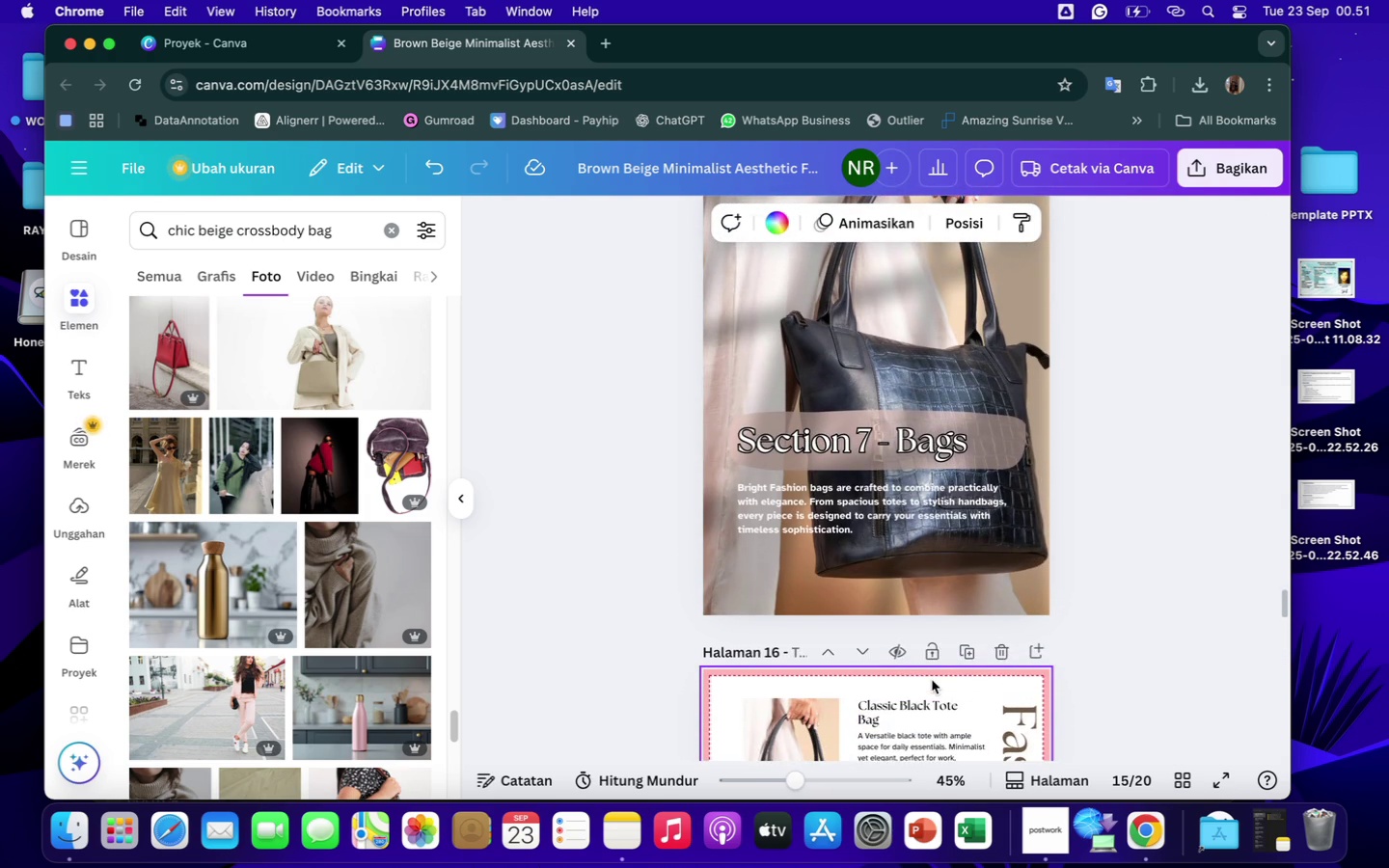 
scroll: coordinate [932, 680], scroll_direction: down, amount: 43.0
 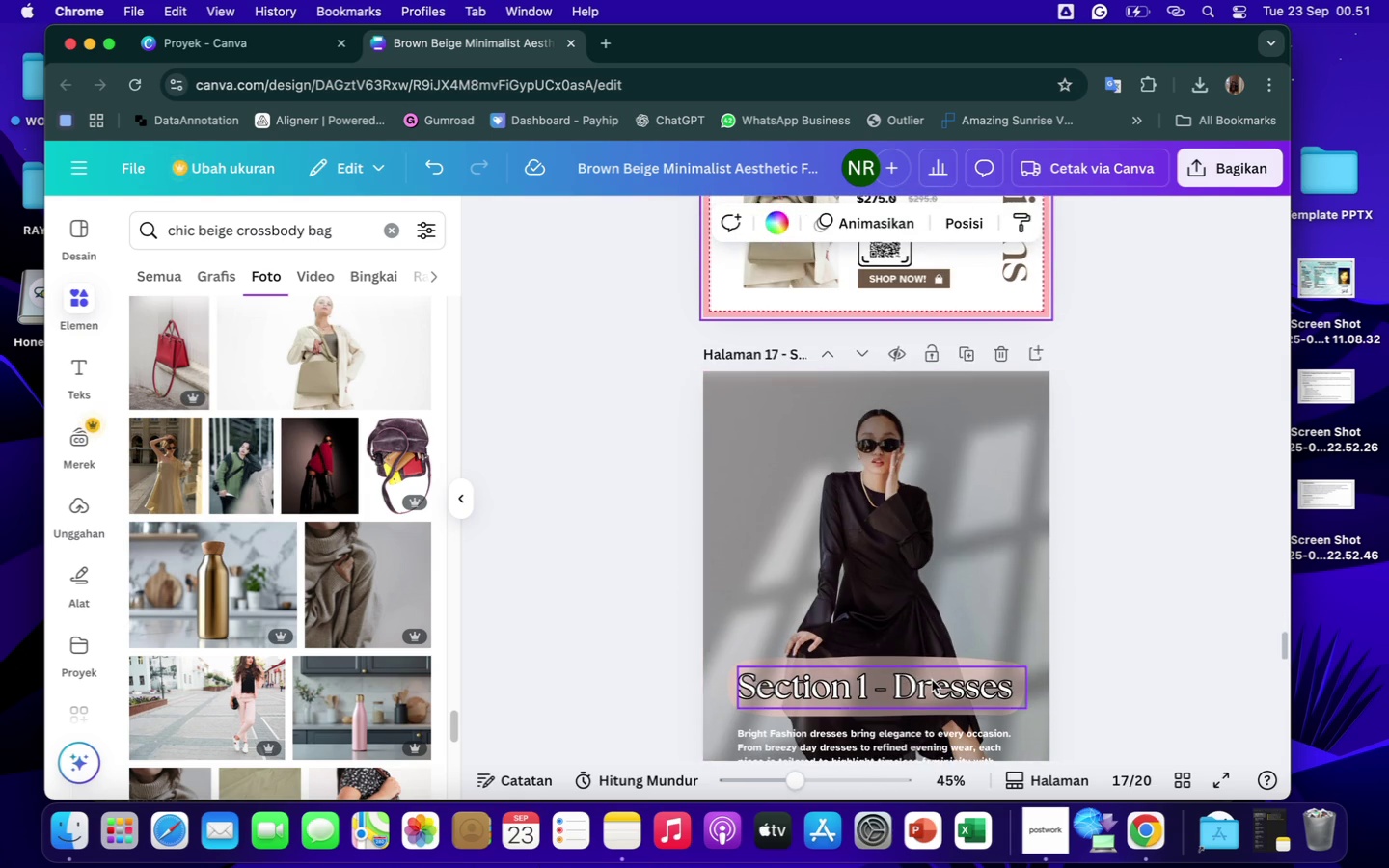 
scroll: coordinate [932, 680], scroll_direction: up, amount: 569.0
 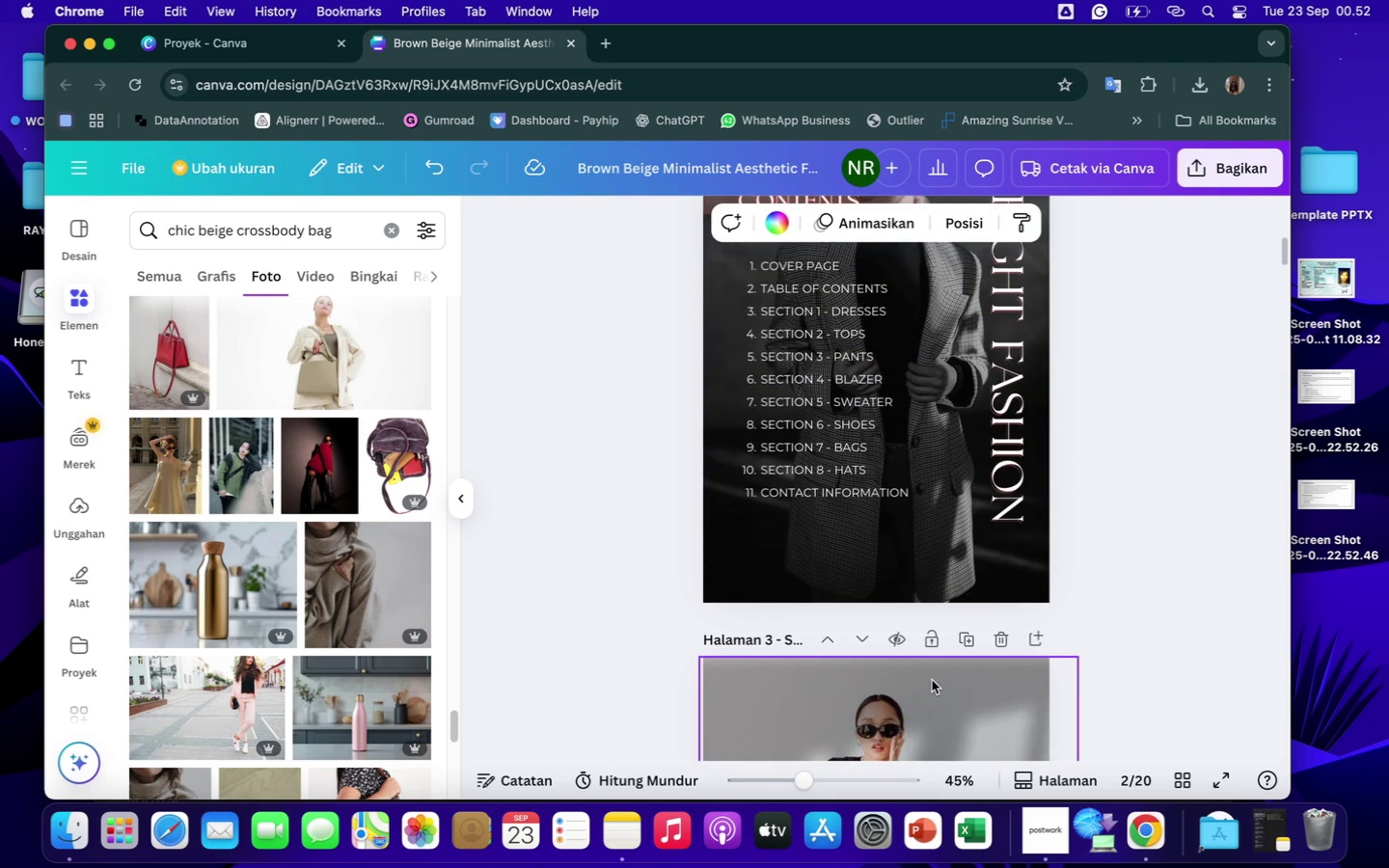 
scroll: coordinate [932, 680], scroll_direction: down, amount: 712.0
 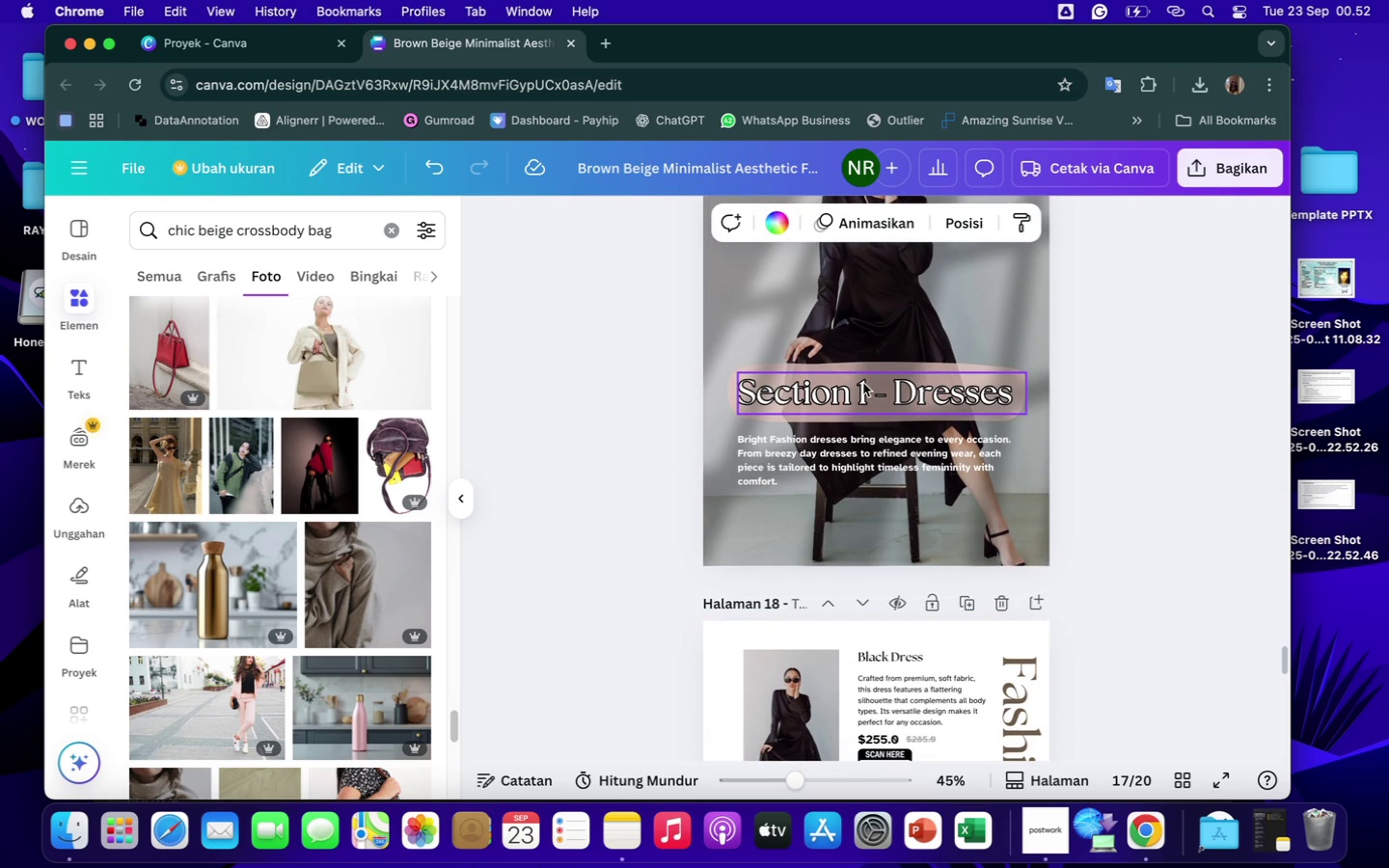 
double_click([863, 384])
 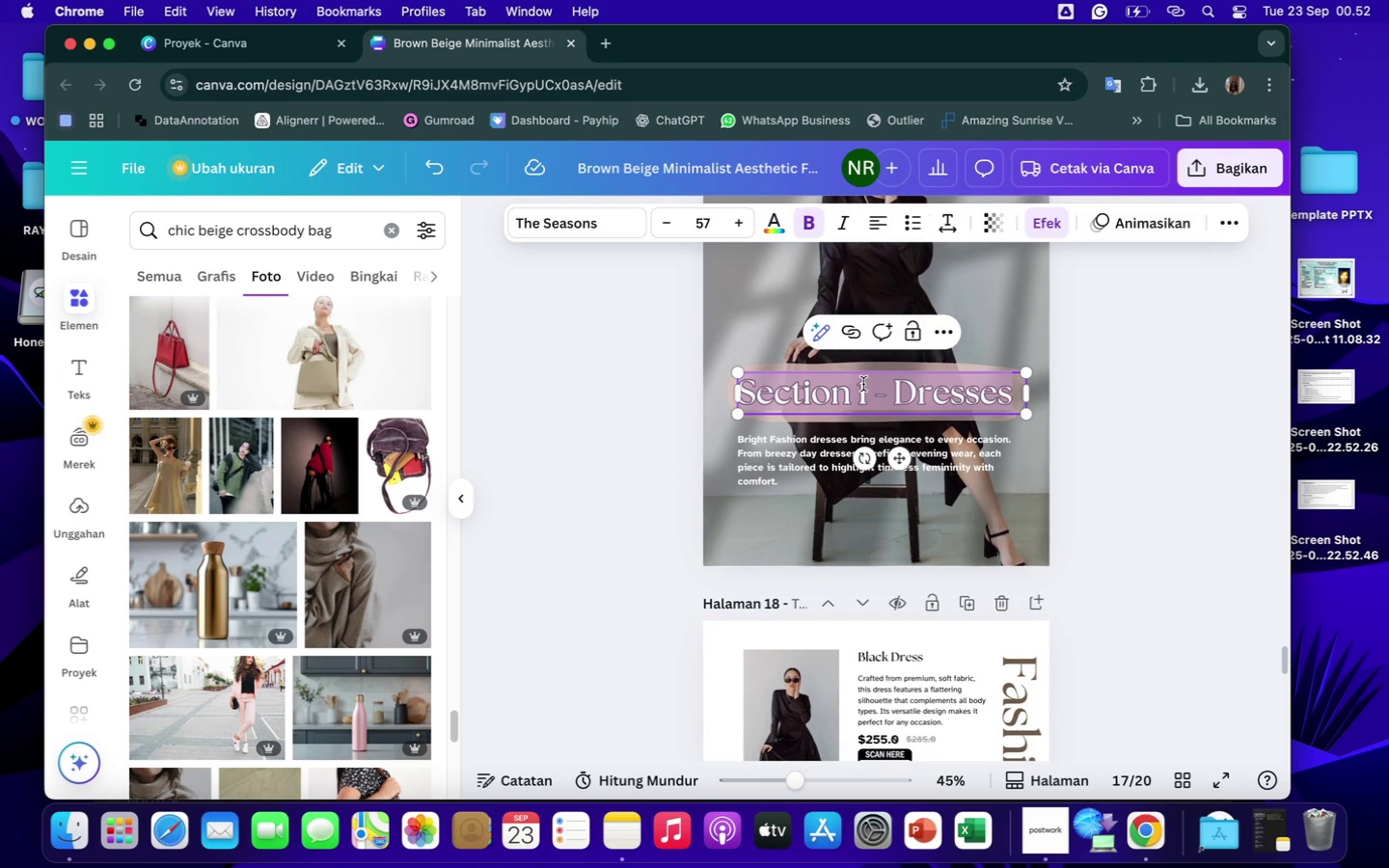 
left_click([863, 384])
 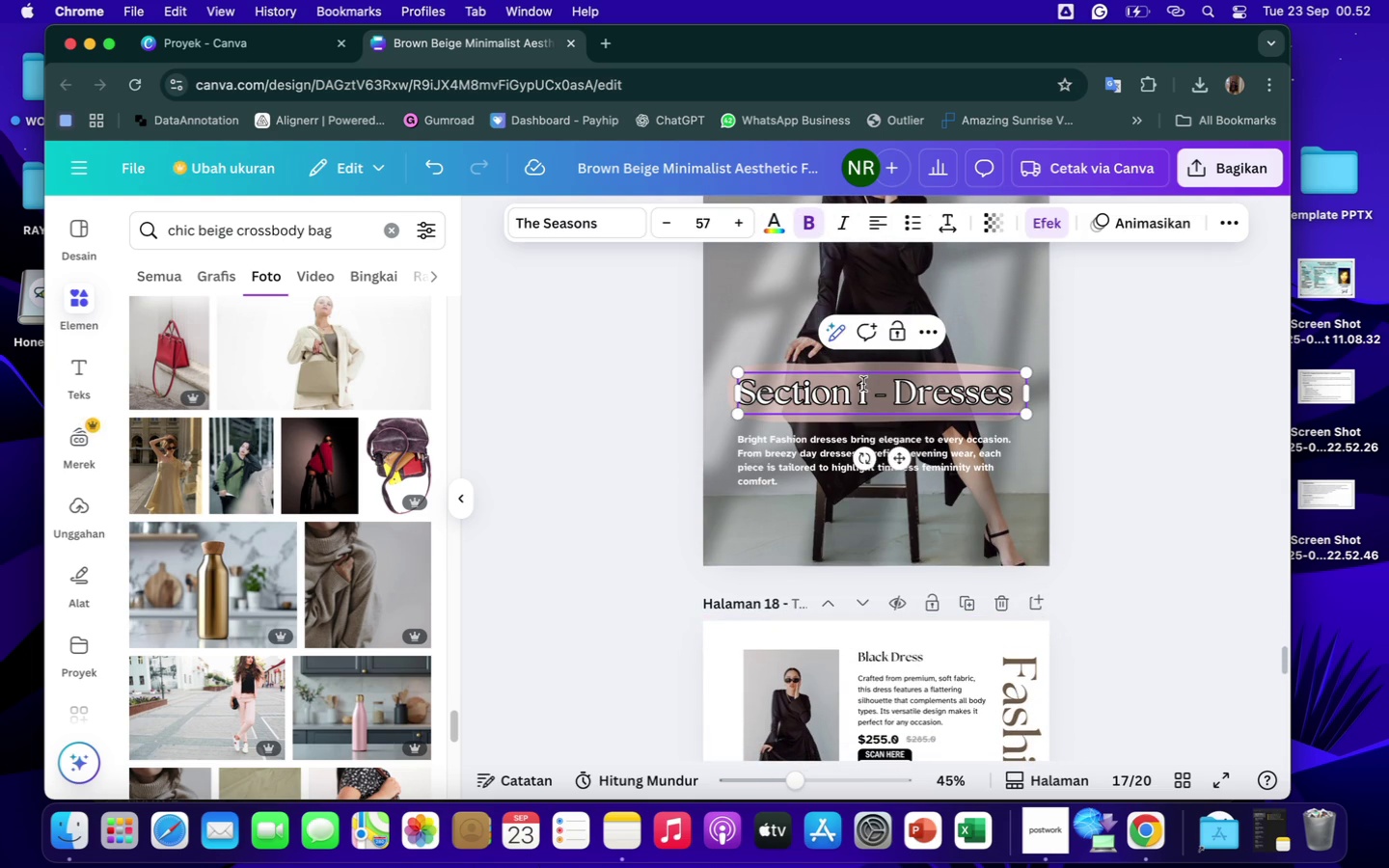 
key(Backspace)
 